 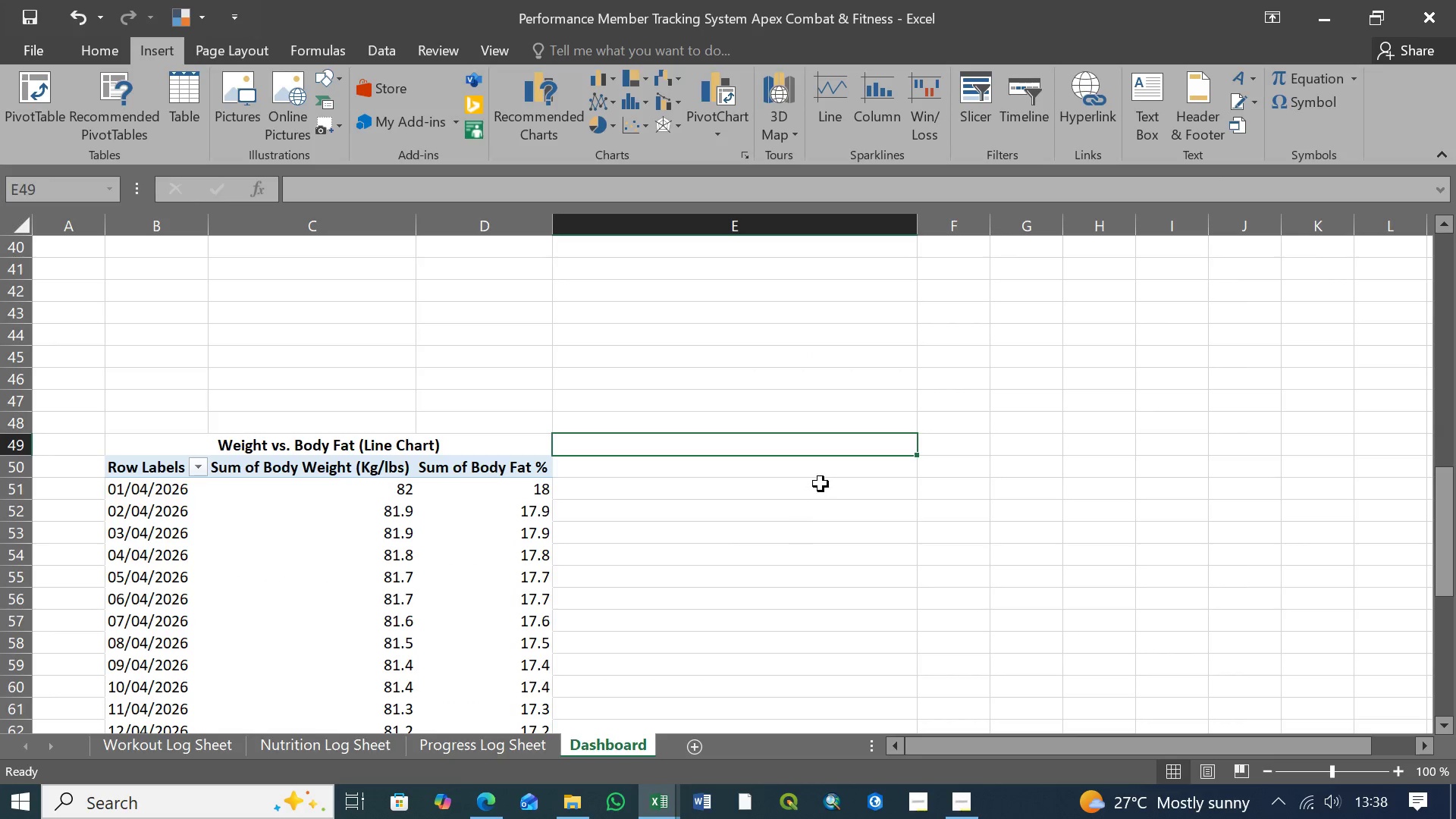 
left_click([861, 469])
 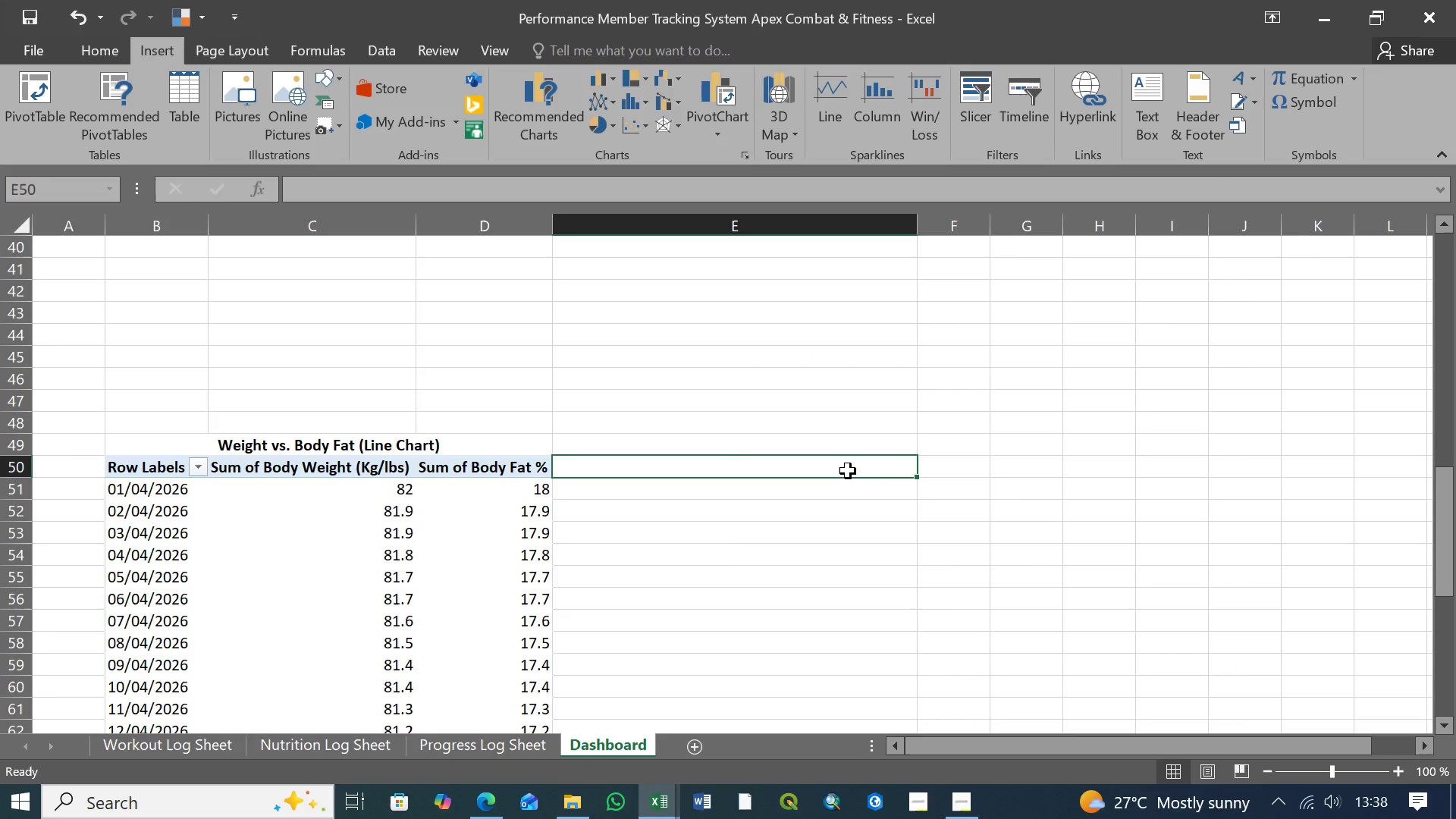 
wait(5.73)
 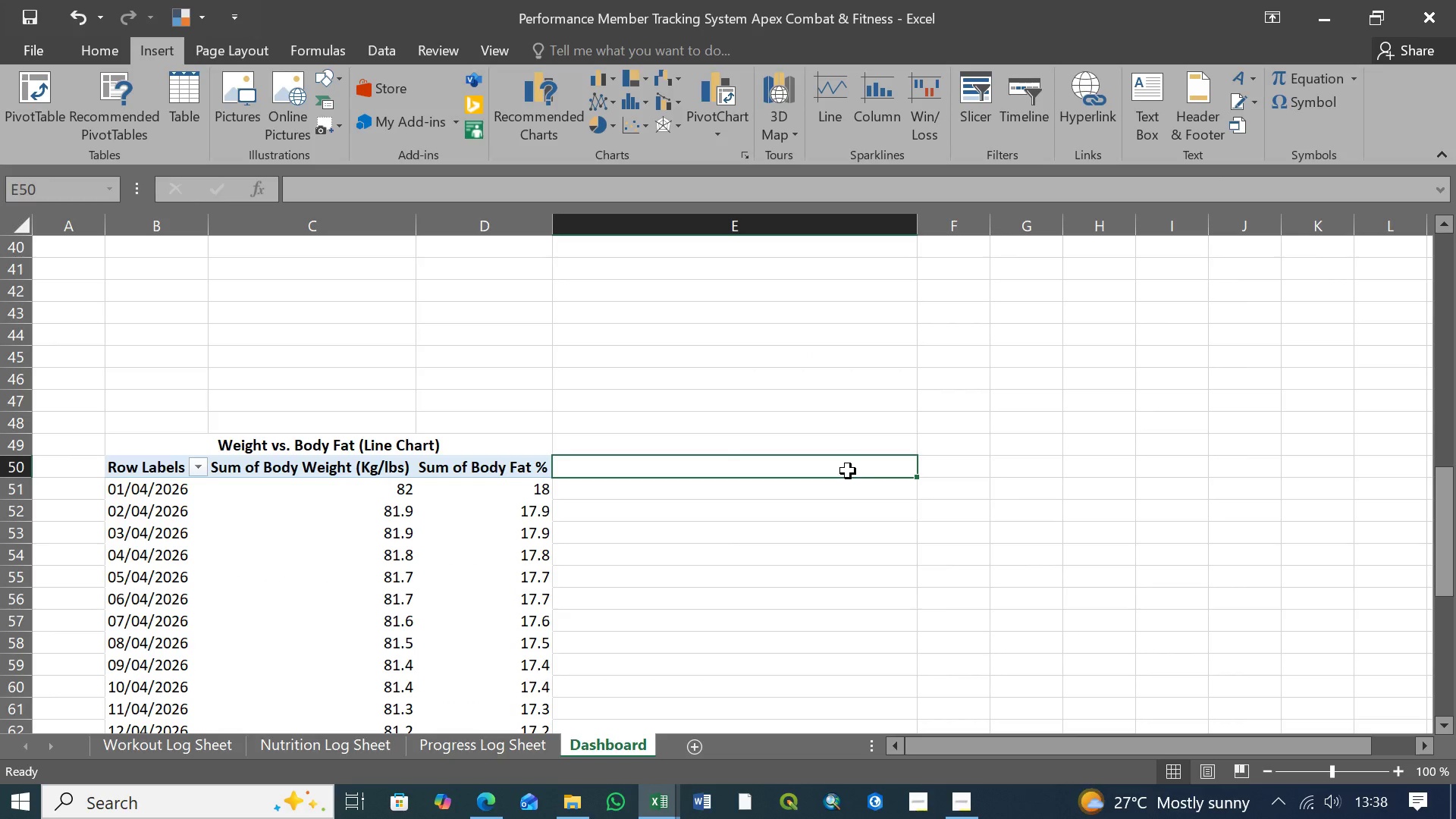 
left_click([31, 93])
 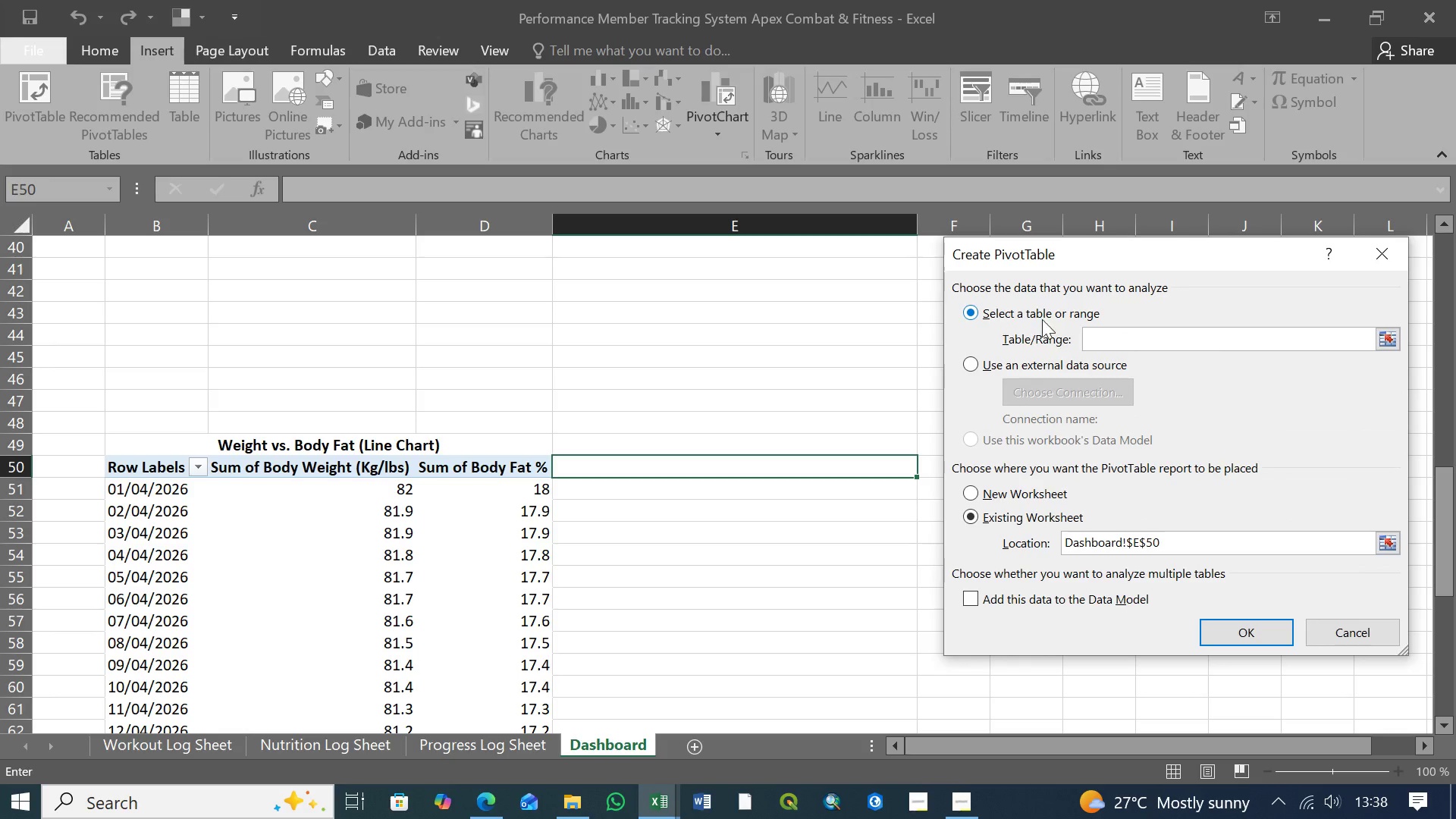 
wait(6.78)
 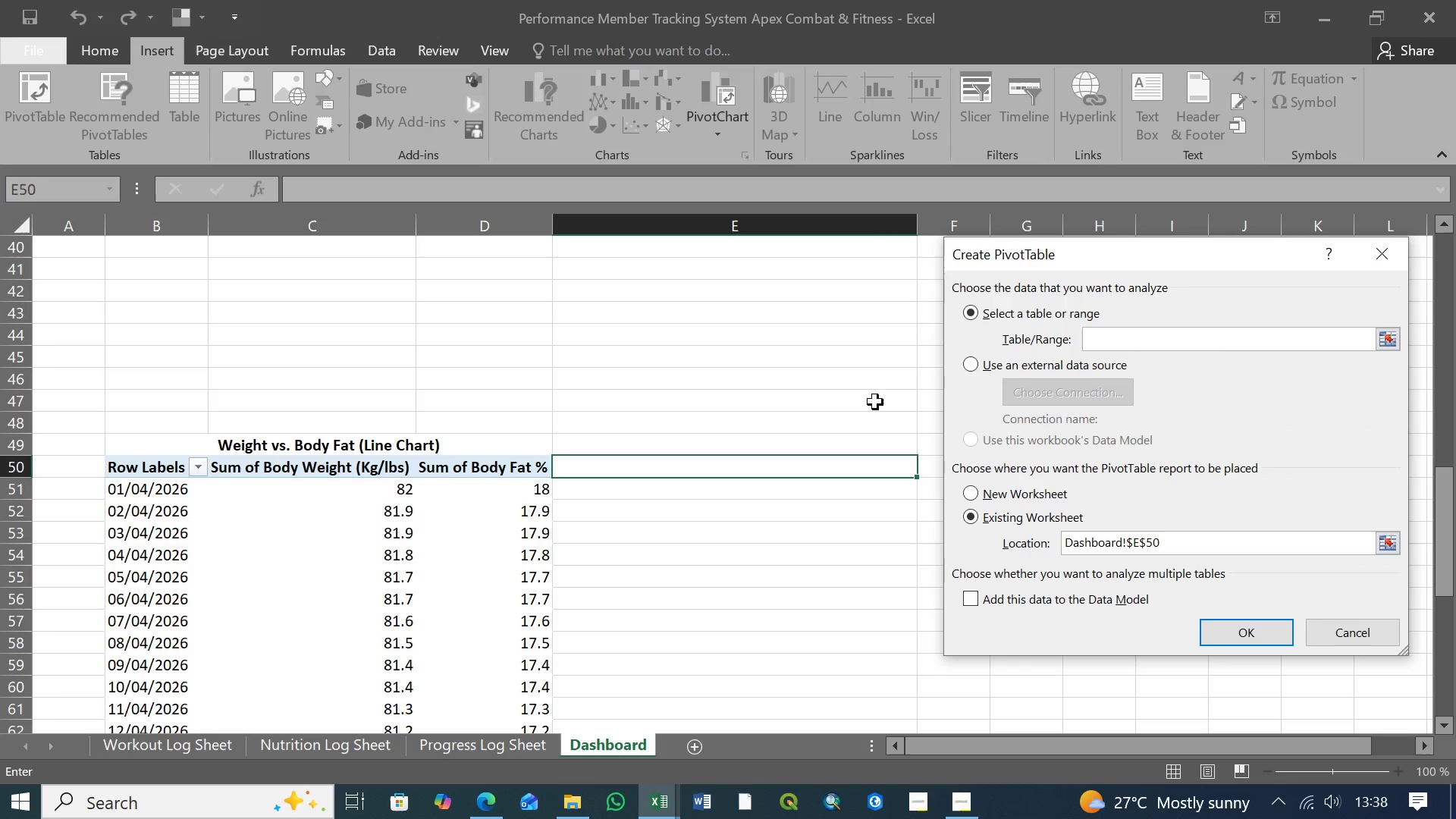 
left_click([342, 745])
 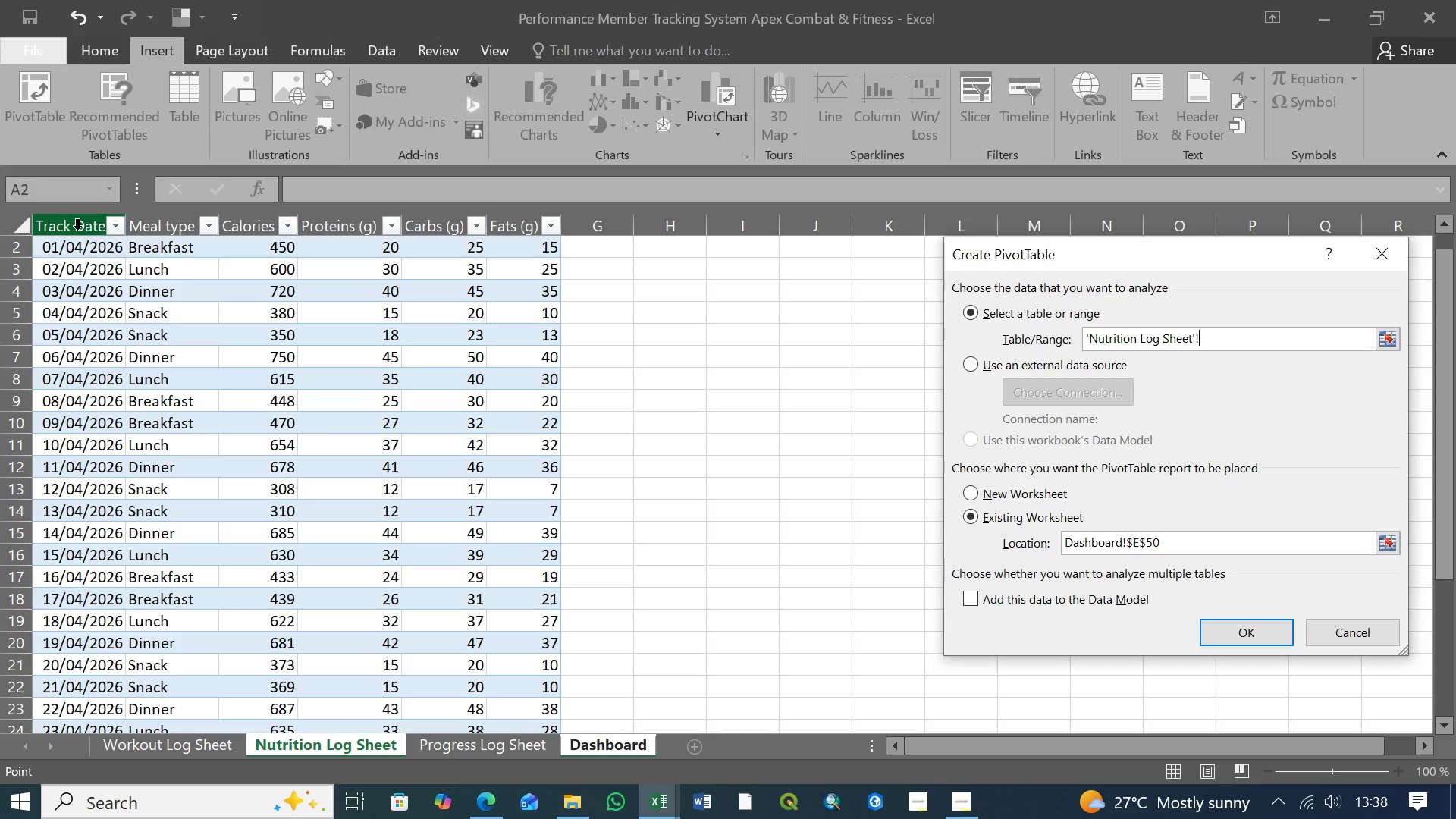 
hold_key(key=ShiftLeft, duration=1.17)
left_click([77, 230])
 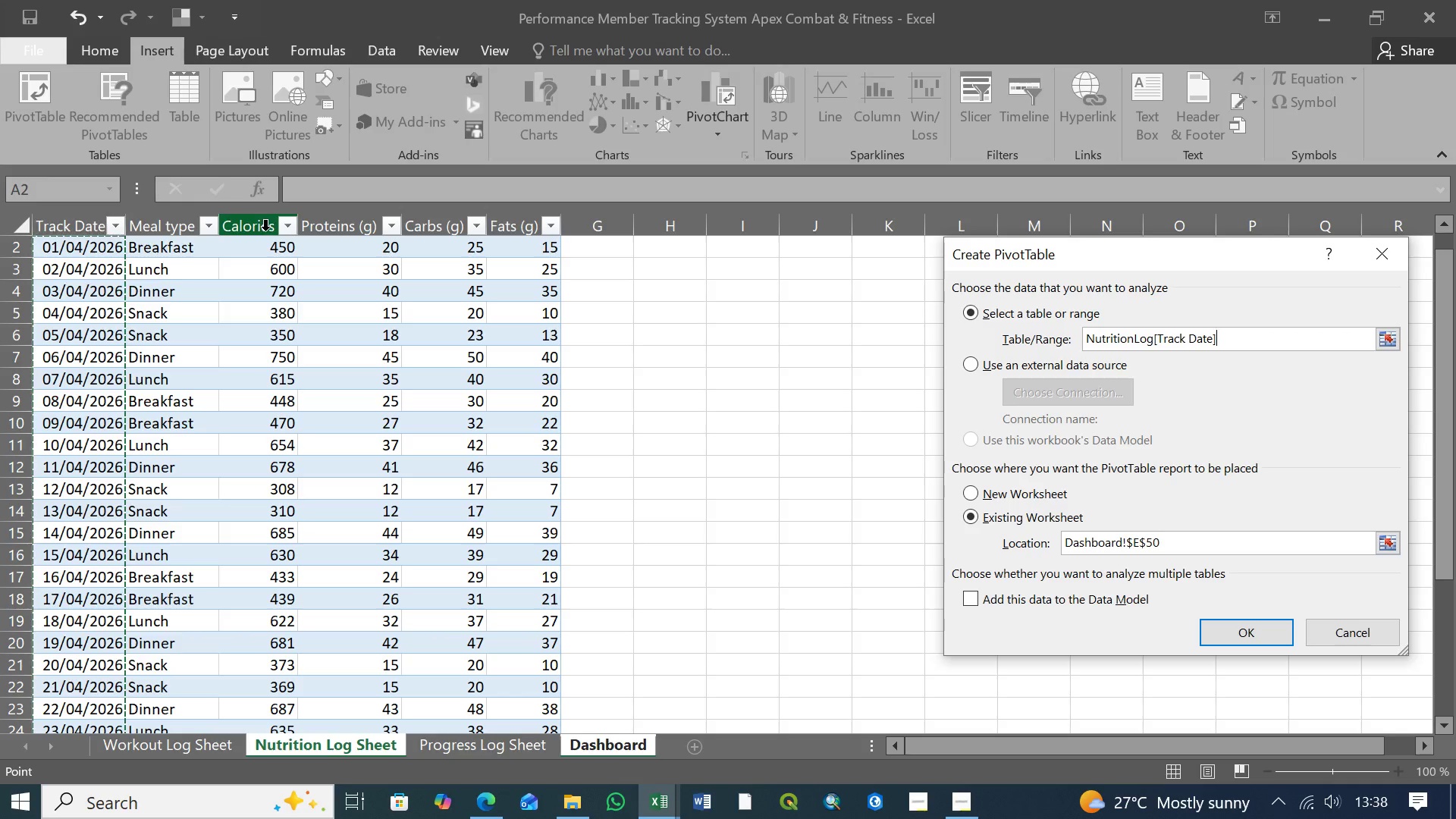 
hold_key(key=ControlLeft, duration=1.45)
left_click([265, 231])
 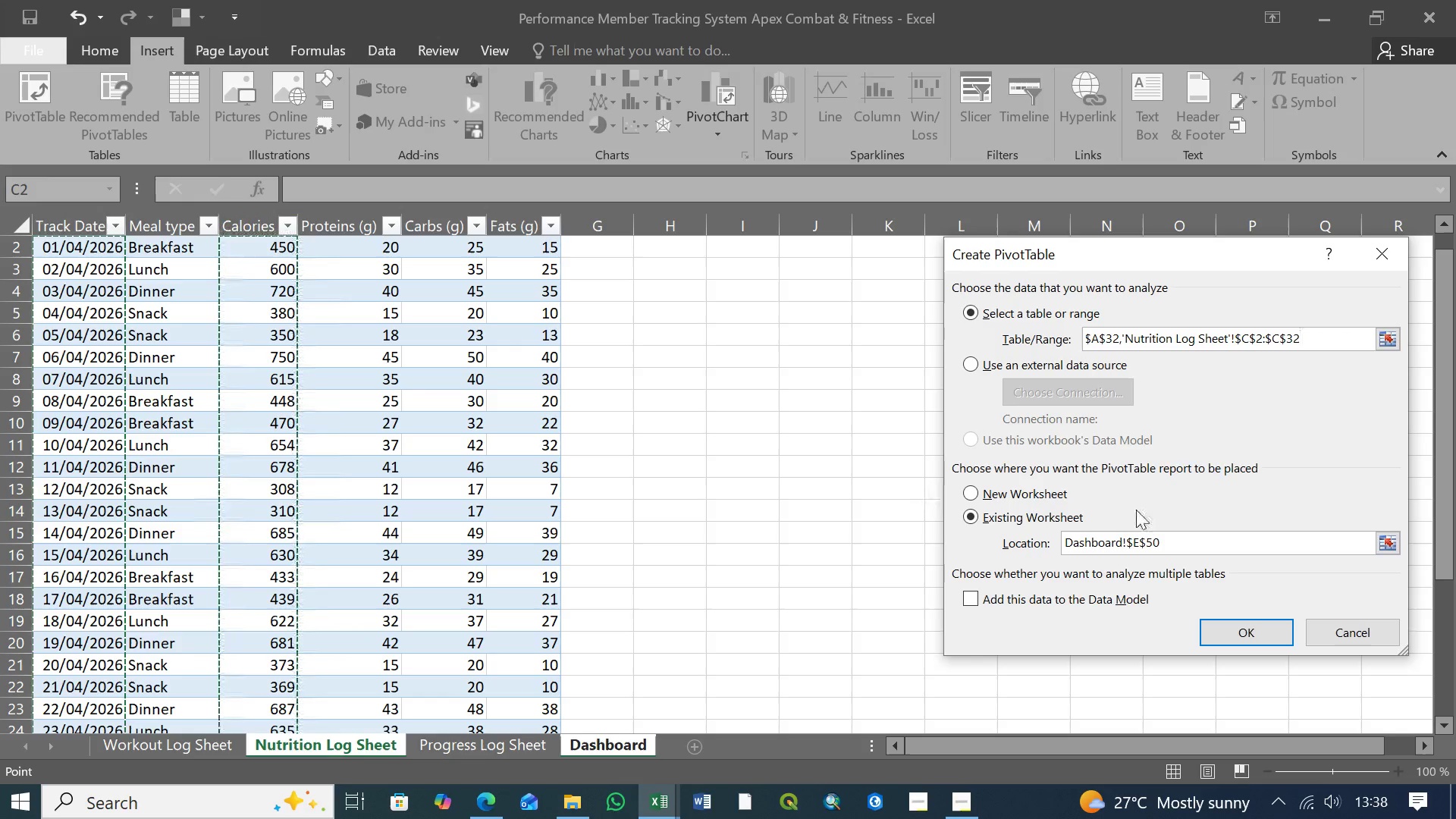 
left_click([1238, 631])
 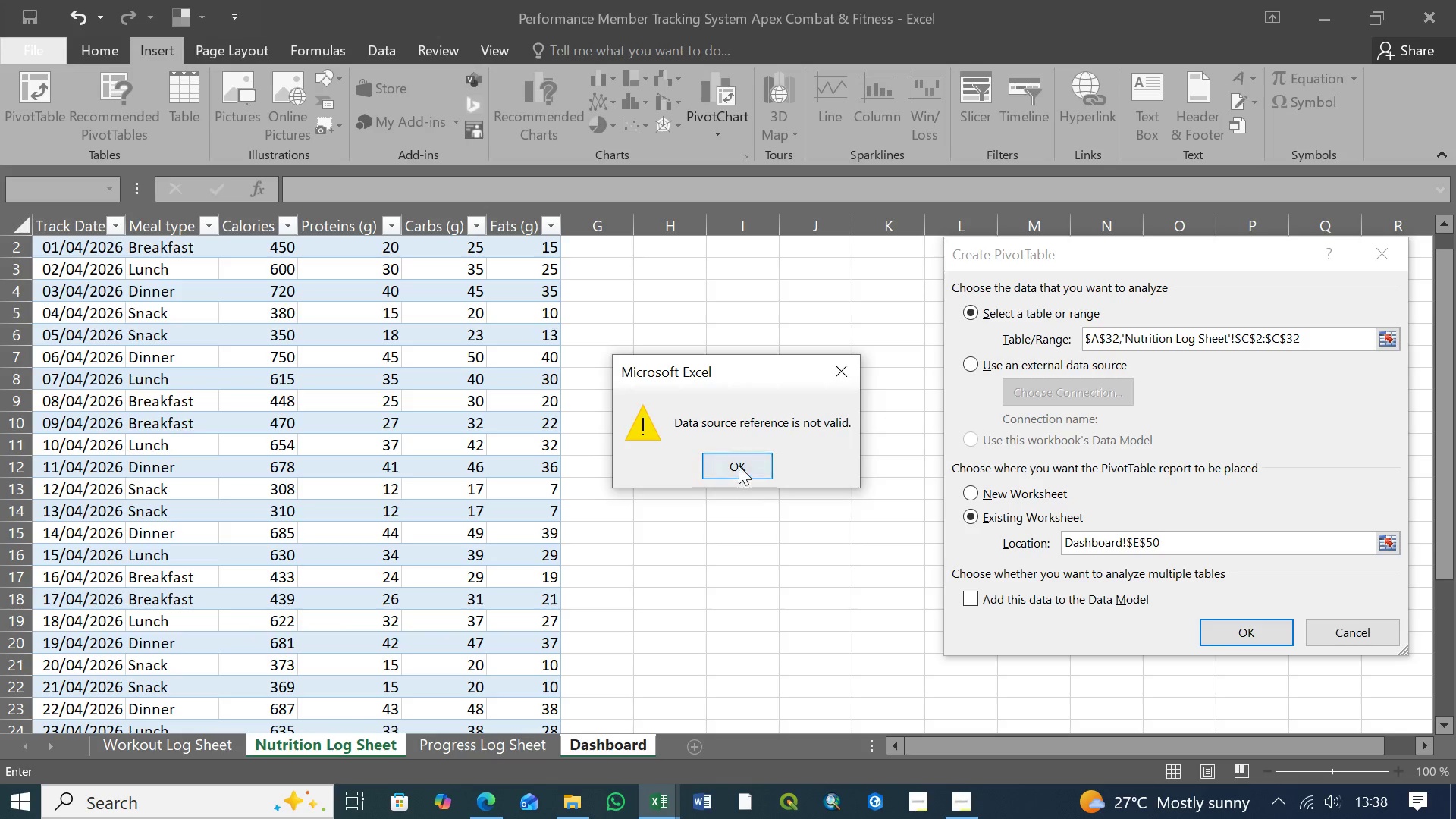 
left_click([739, 466])
 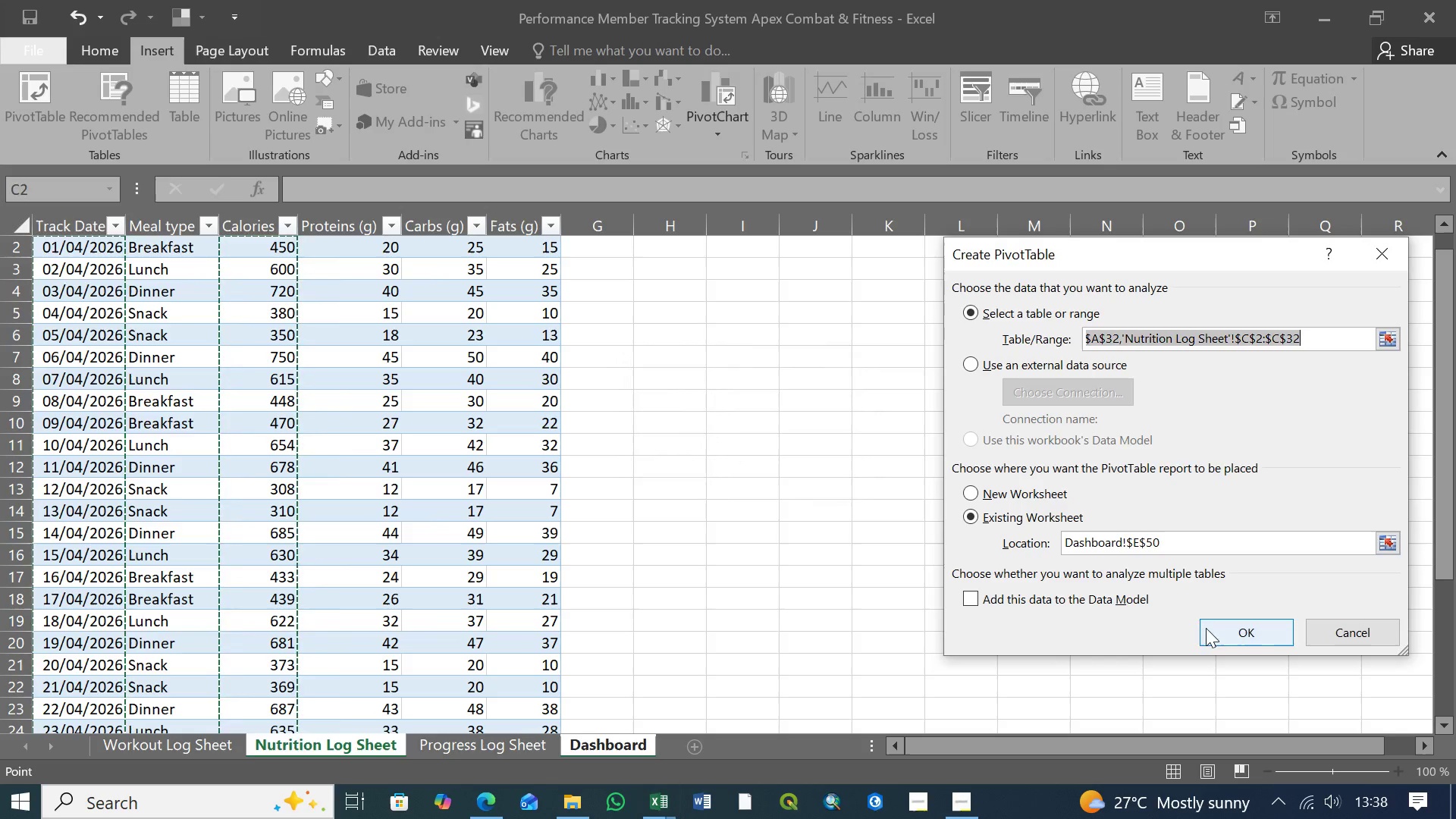 
left_click([1213, 628])
 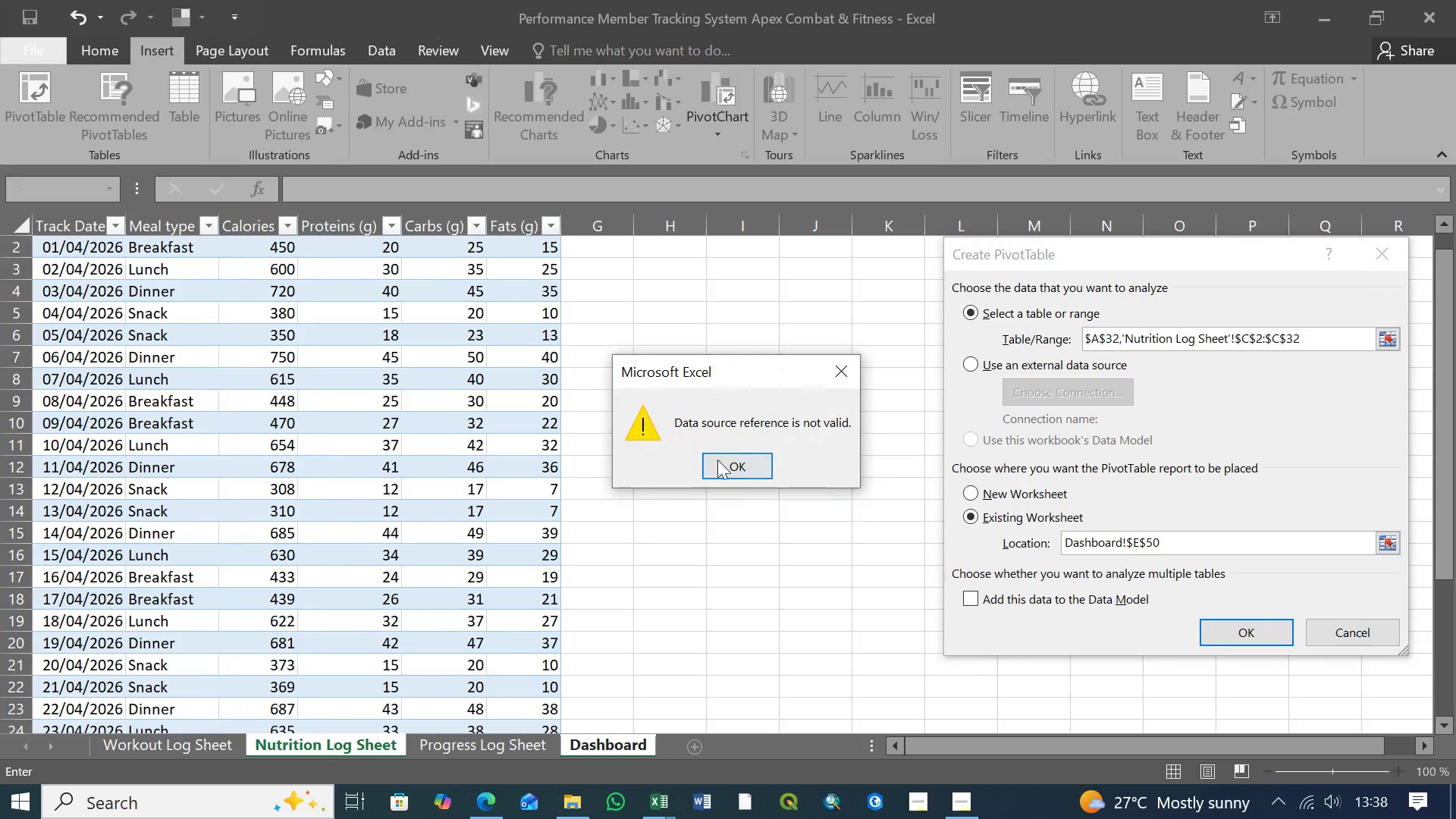 
left_click([719, 460])
 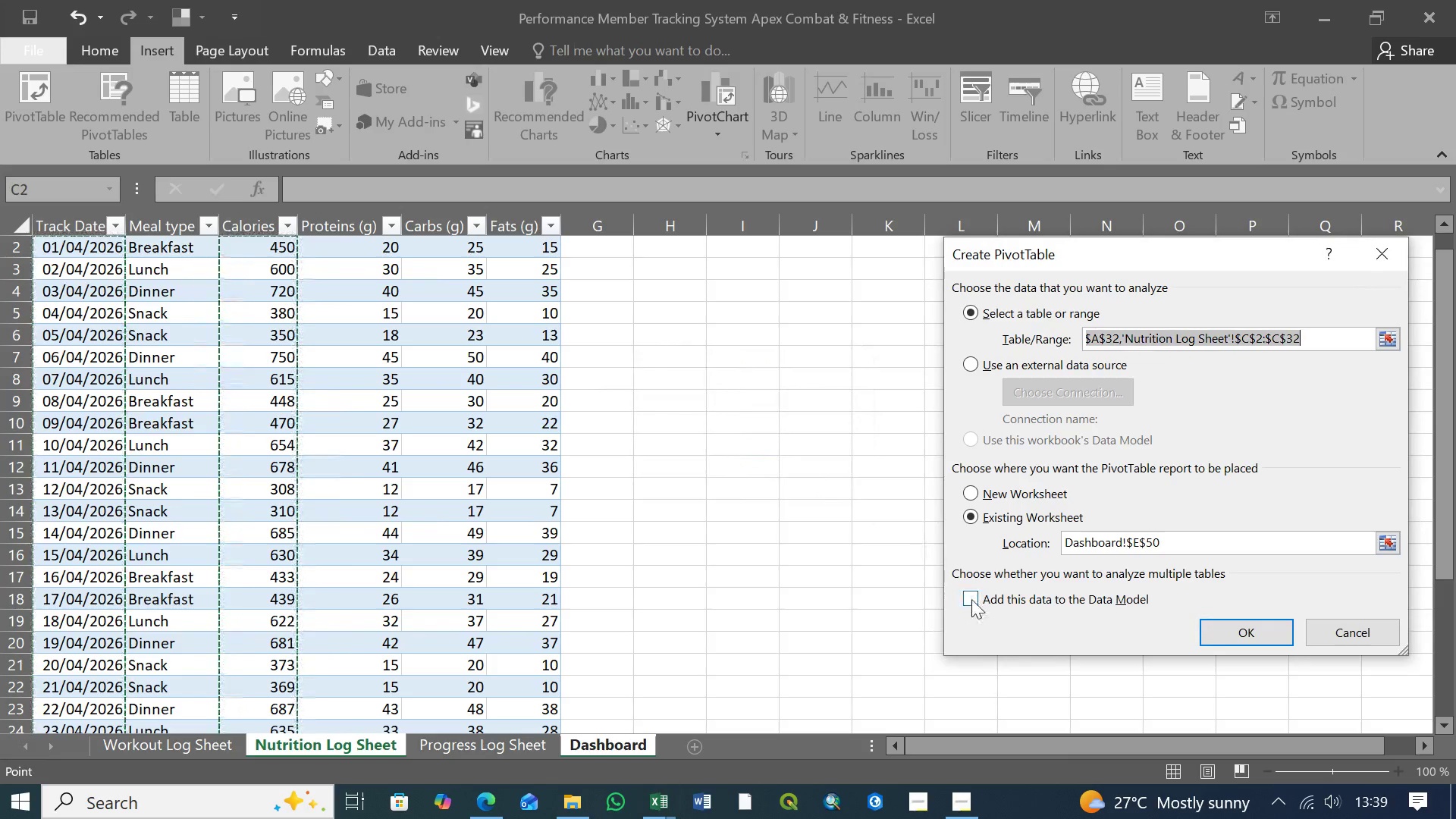 
left_click([971, 598])
 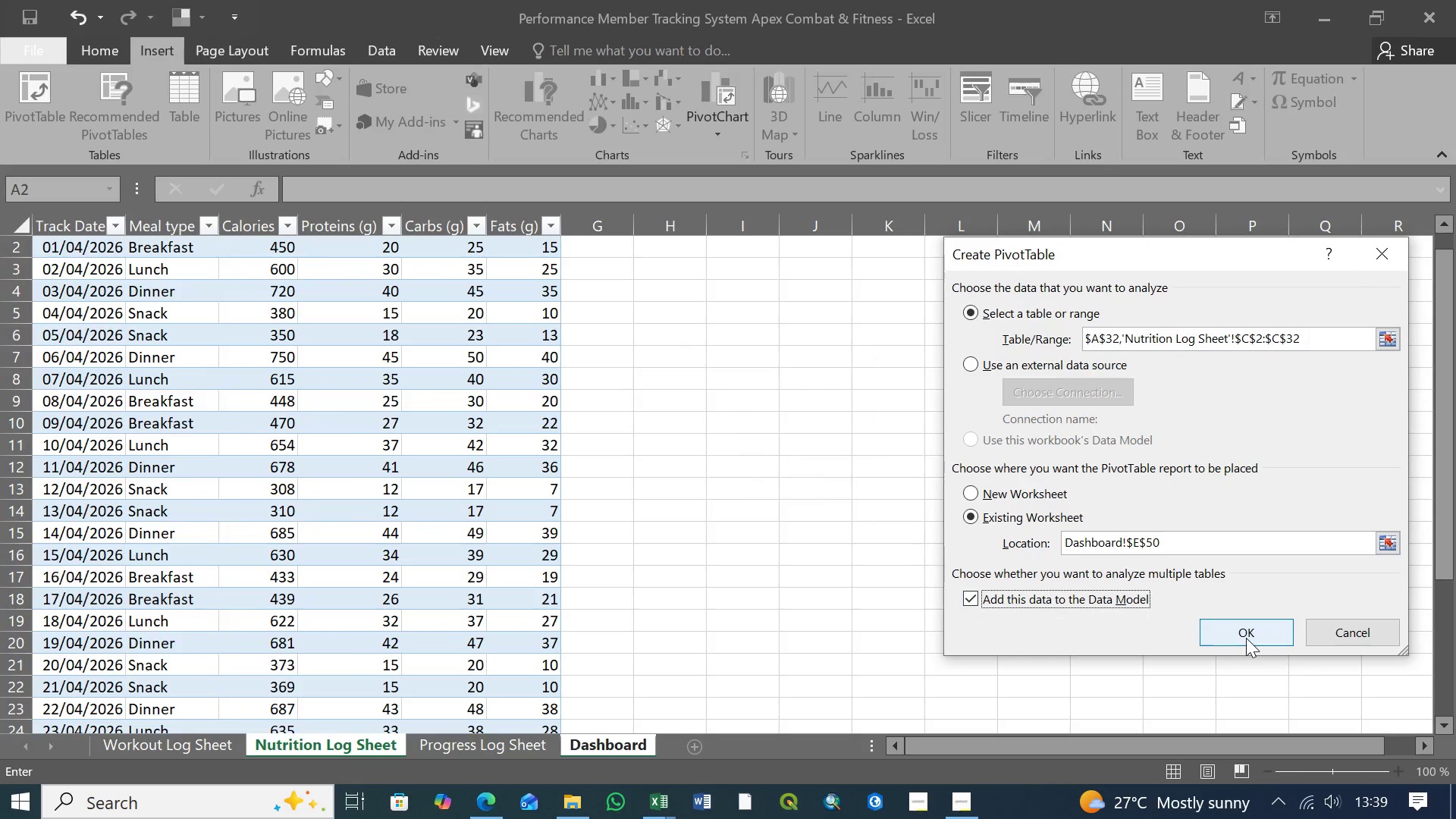 
left_click([1246, 635])
 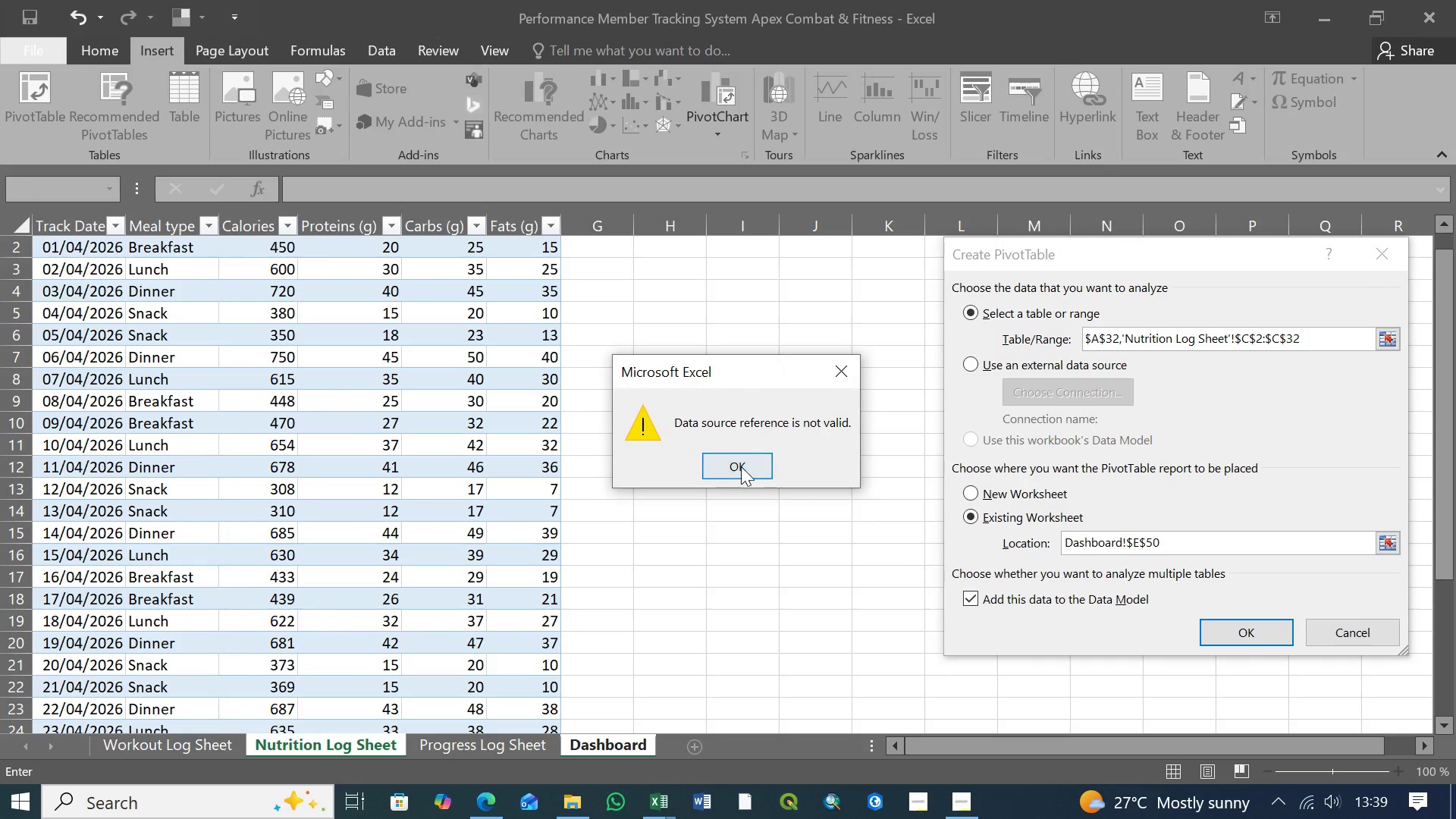 
left_click([741, 466])
 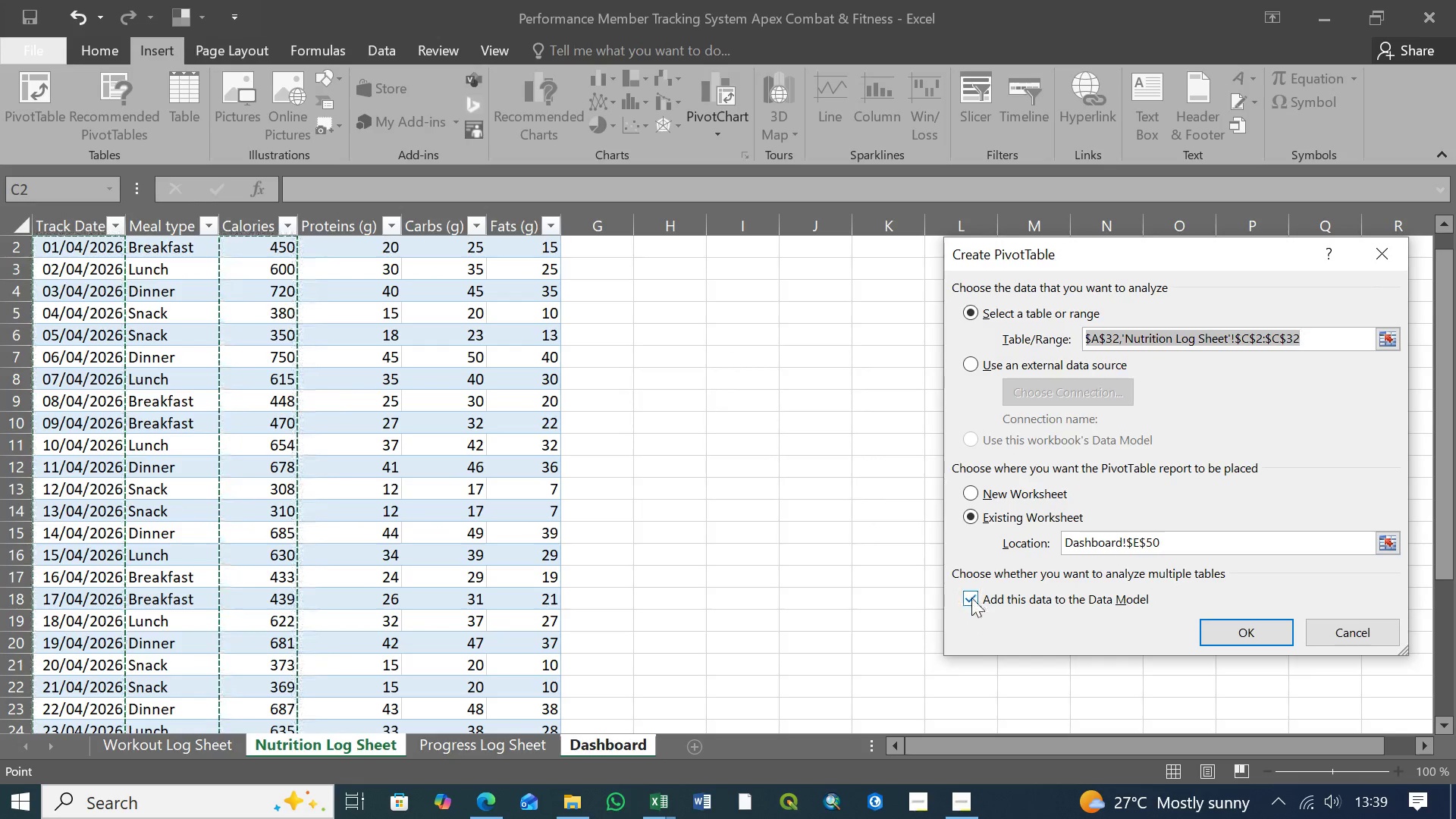 
left_click([971, 598])
 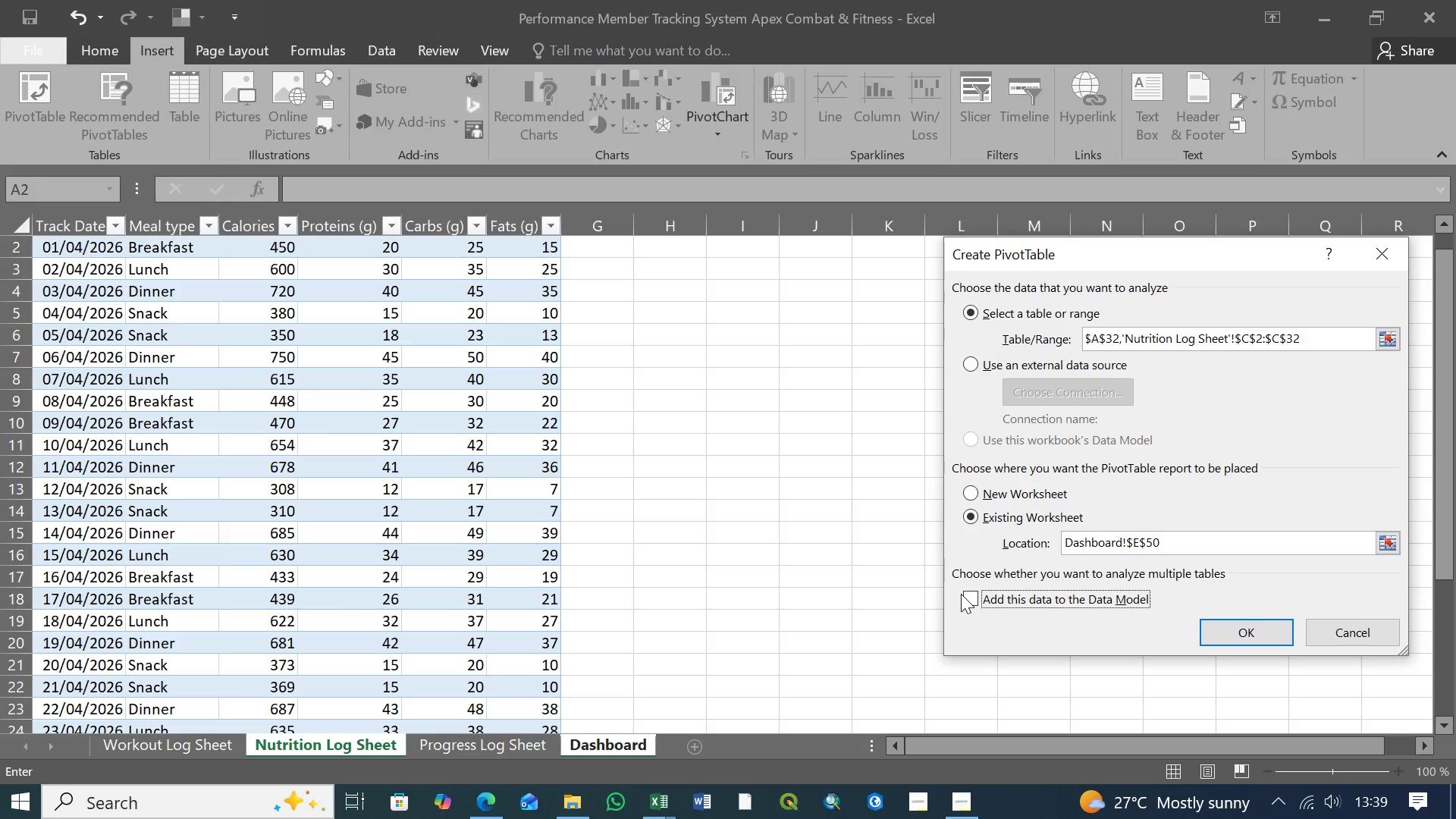 
wait(8.86)
 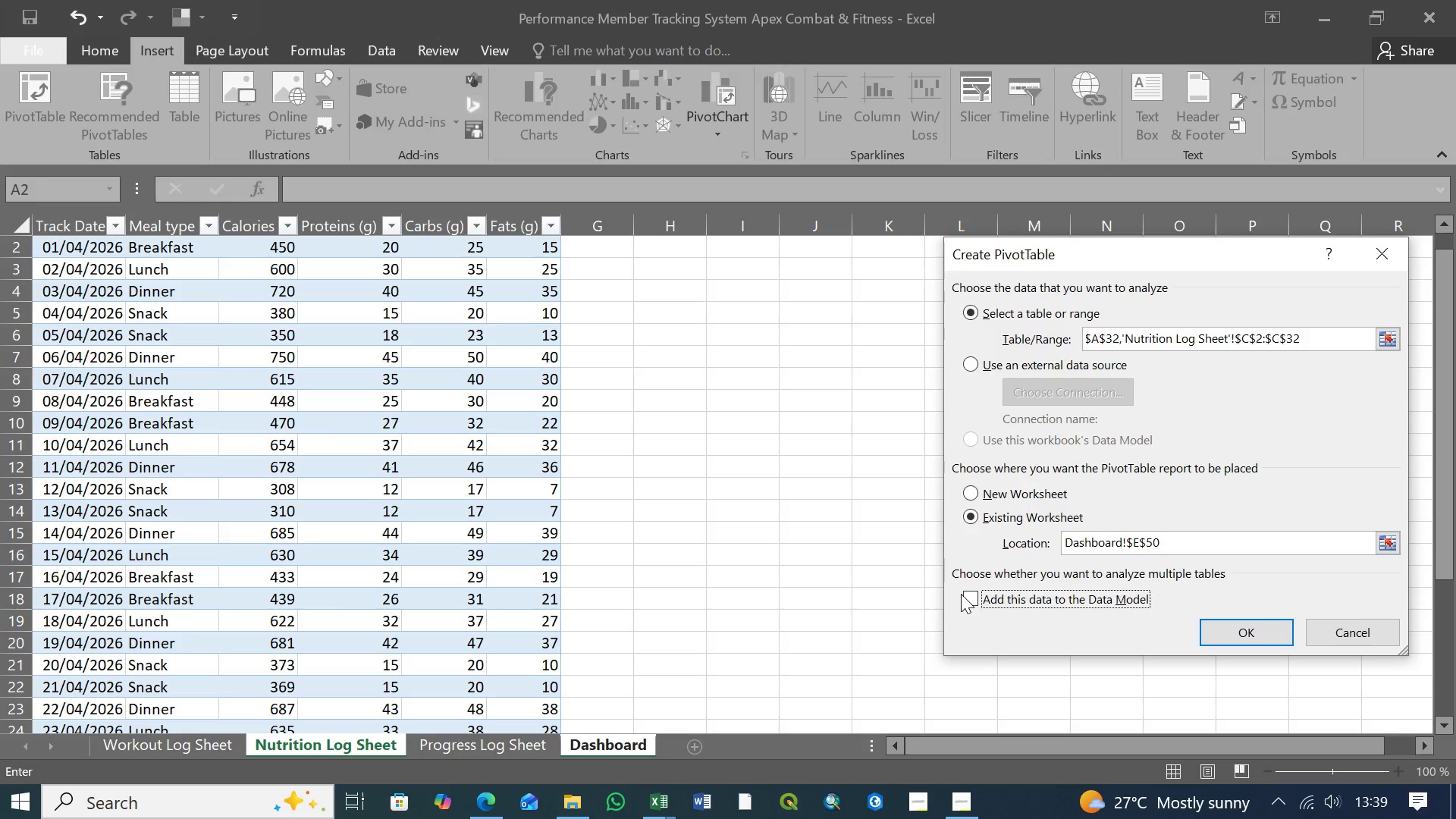 
left_click([72, 222])
 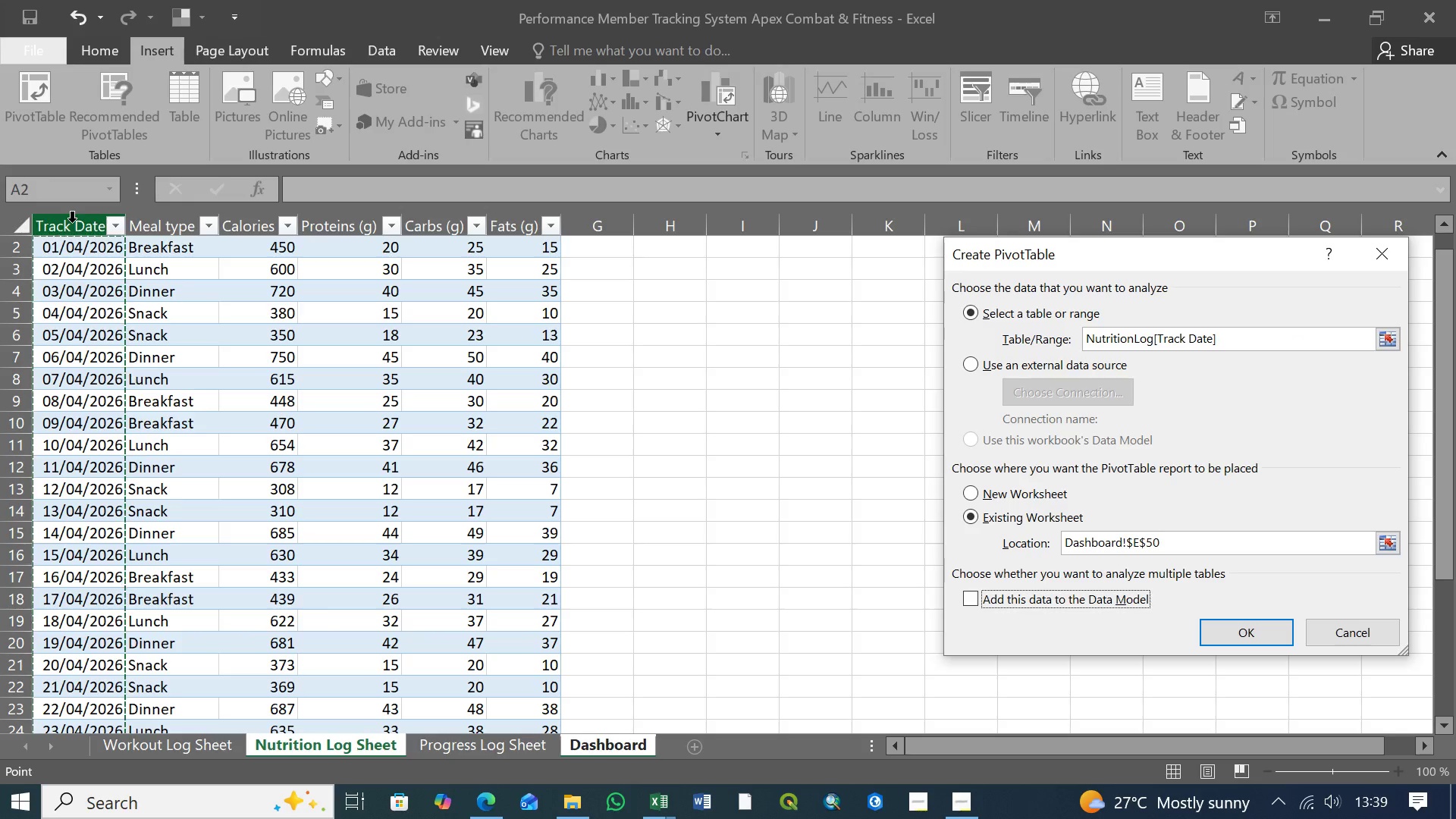 
hold_key(key=ShiftLeft, duration=1.5)
left_click([268, 221])
 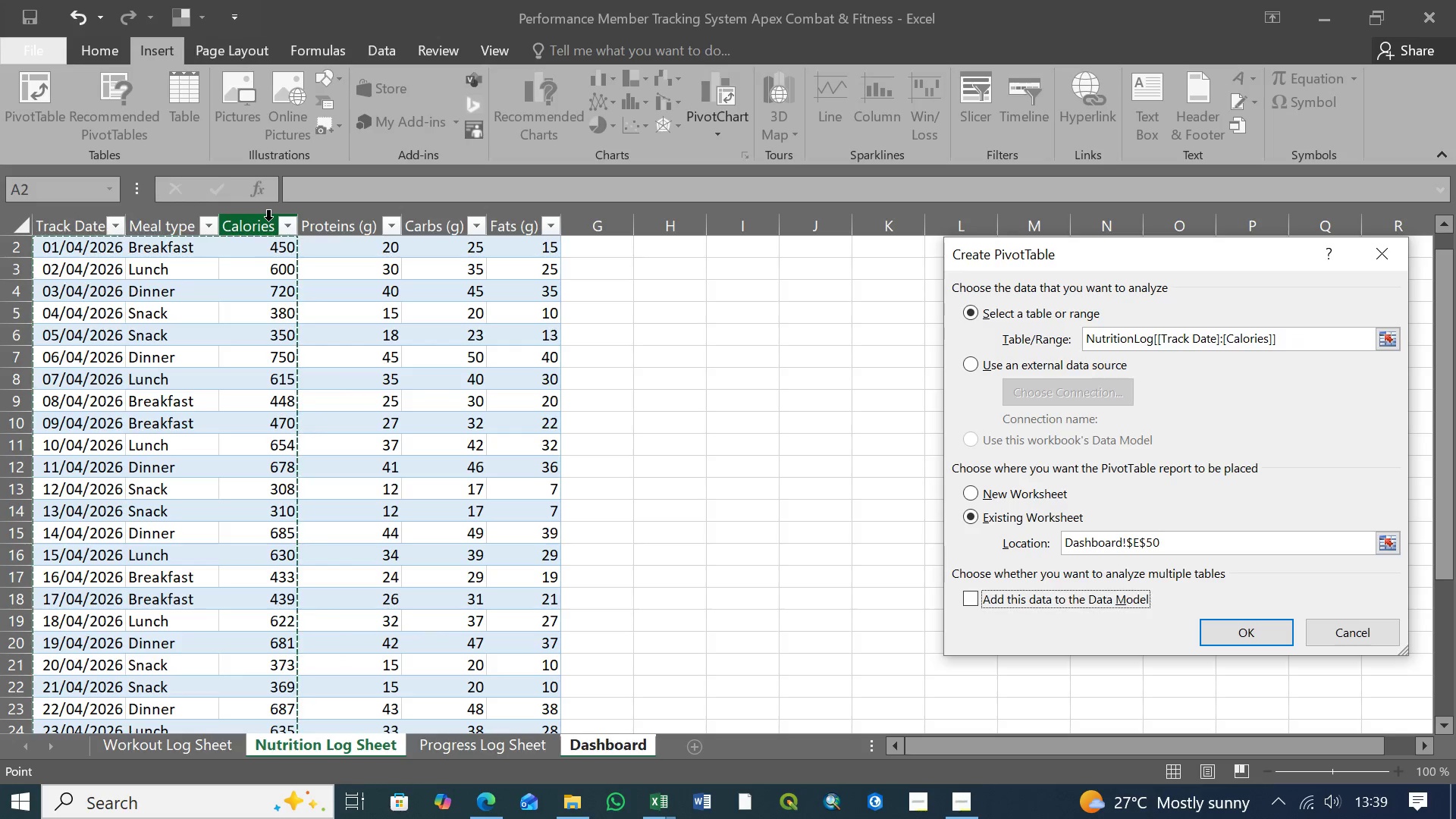 
hold_key(key=ShiftLeft, duration=0.98)
 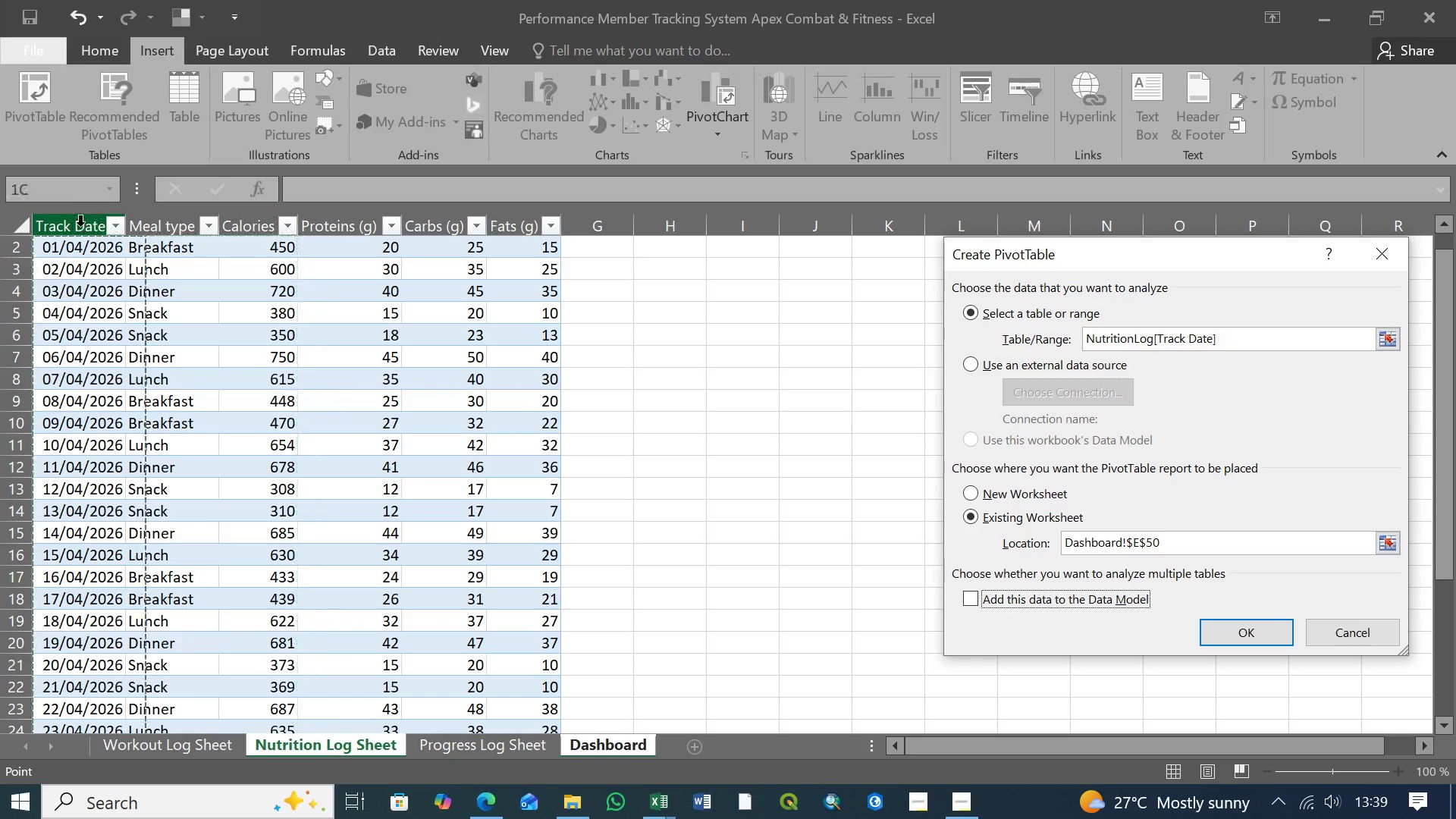 
left_click([80, 226])
 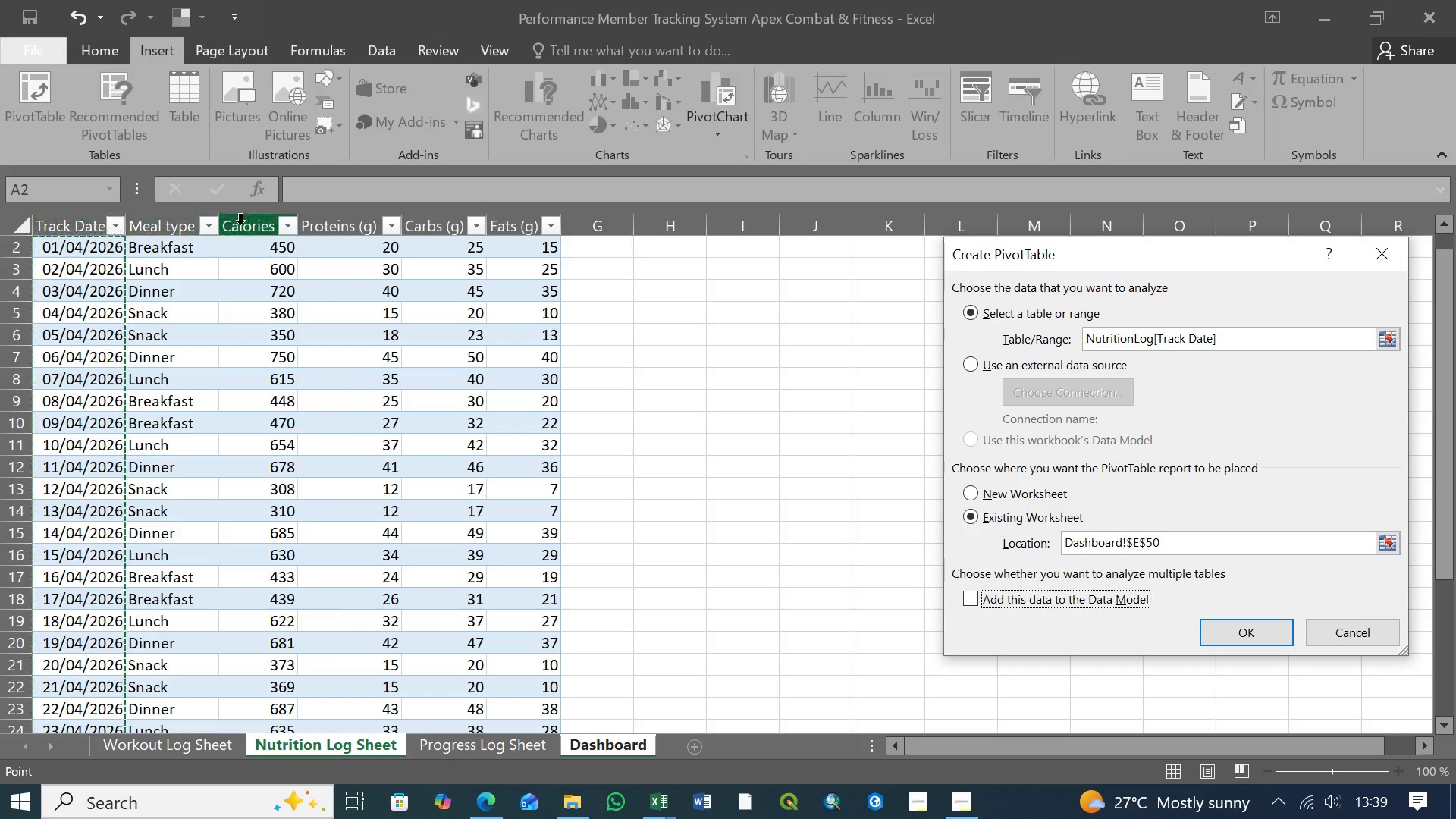 
hold_key(key=ShiftLeft, duration=1.17)
 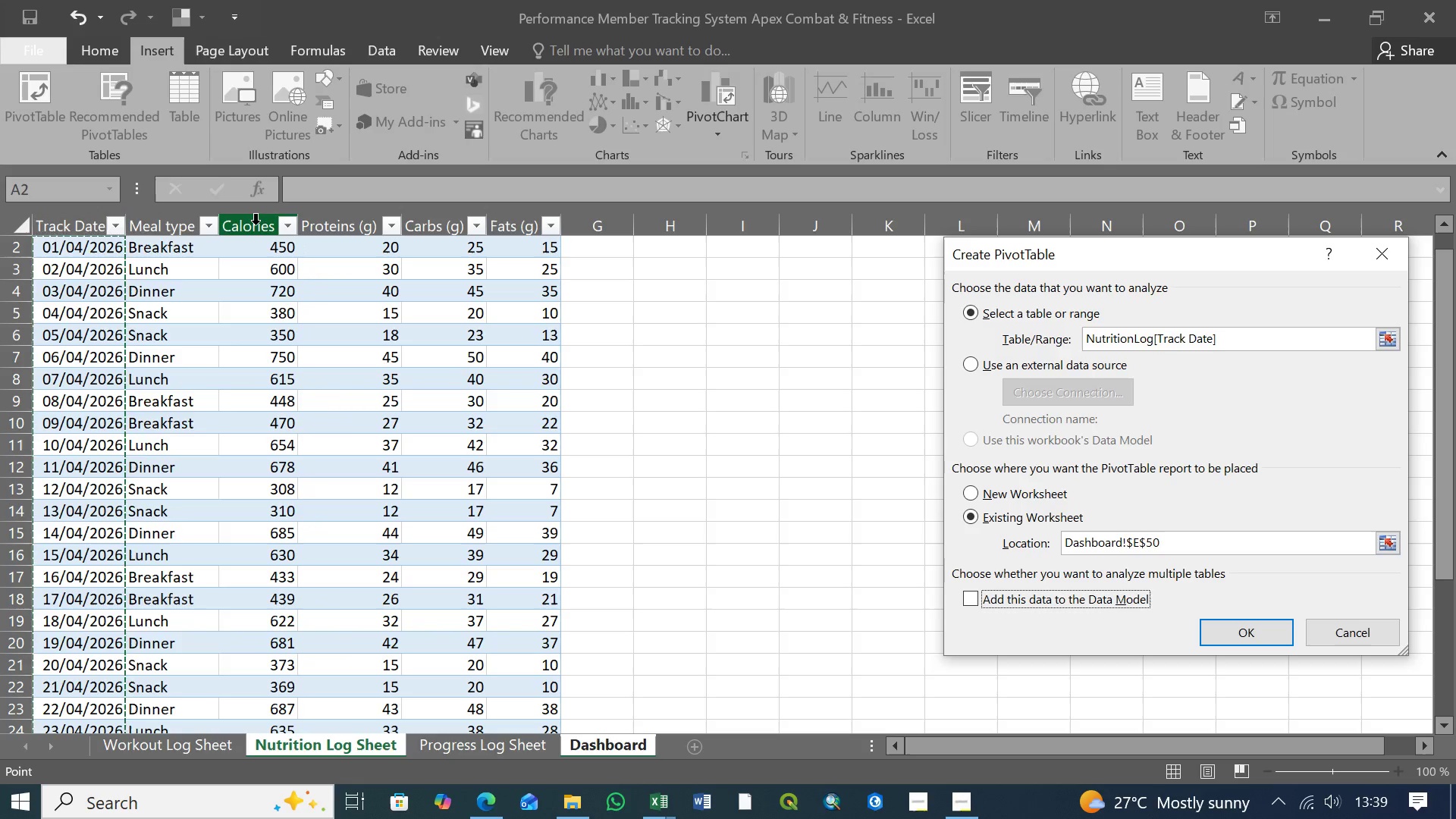 
hold_key(key=ControlLeft, duration=1.5)
 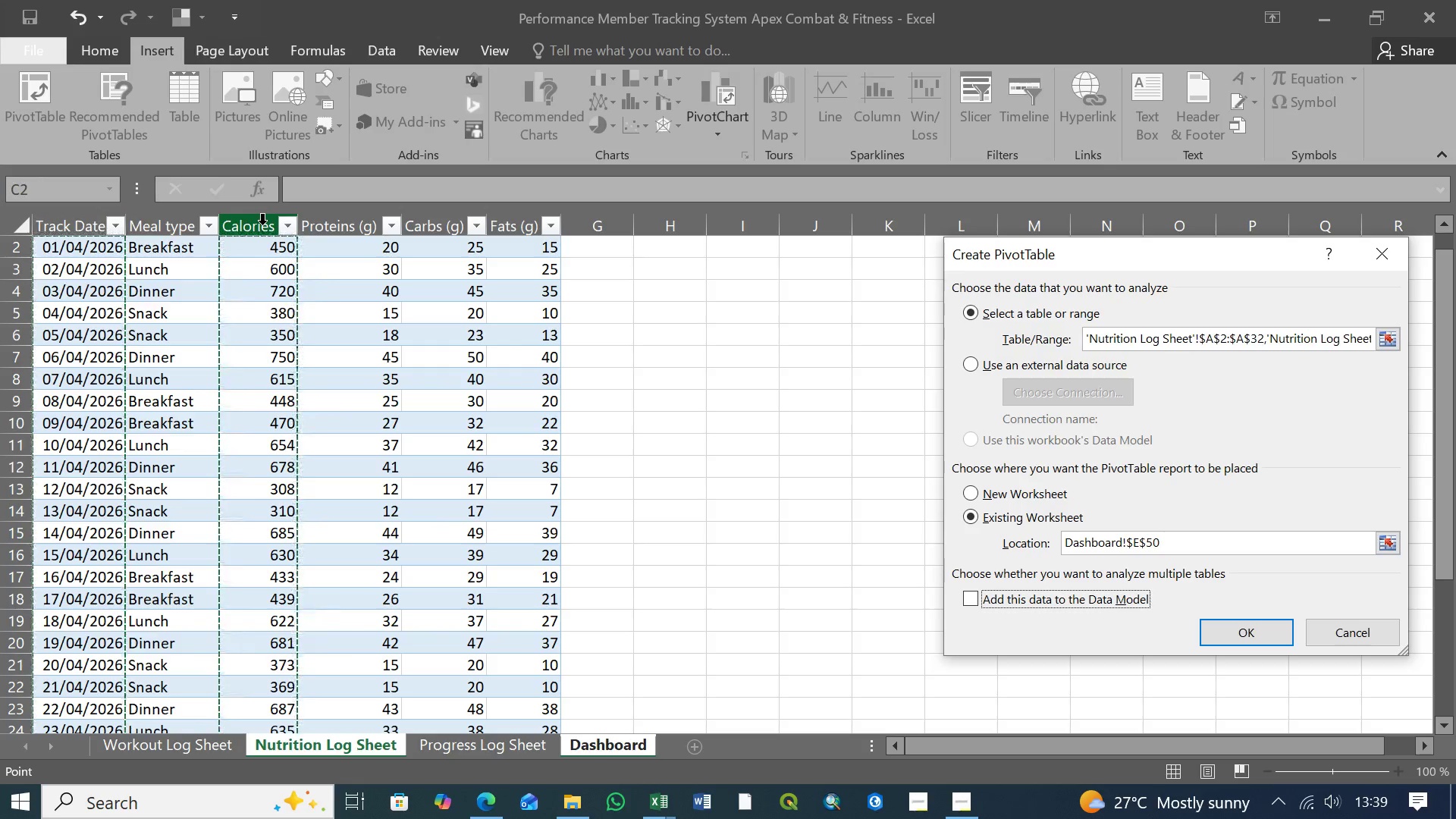 
hold_key(key=ControlLeft, duration=1.03)
left_click([262, 224])
 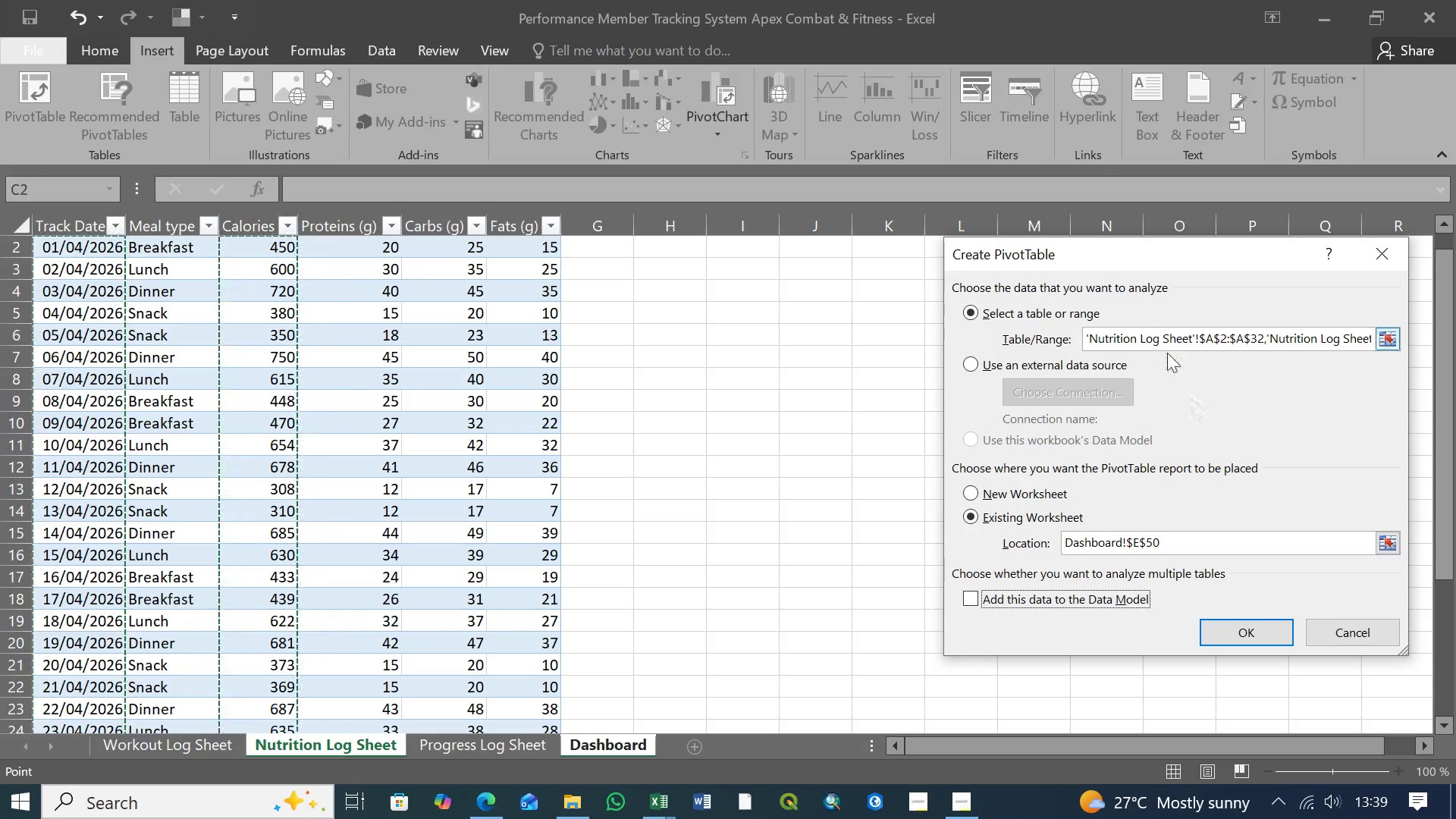 
left_click([1251, 629])
 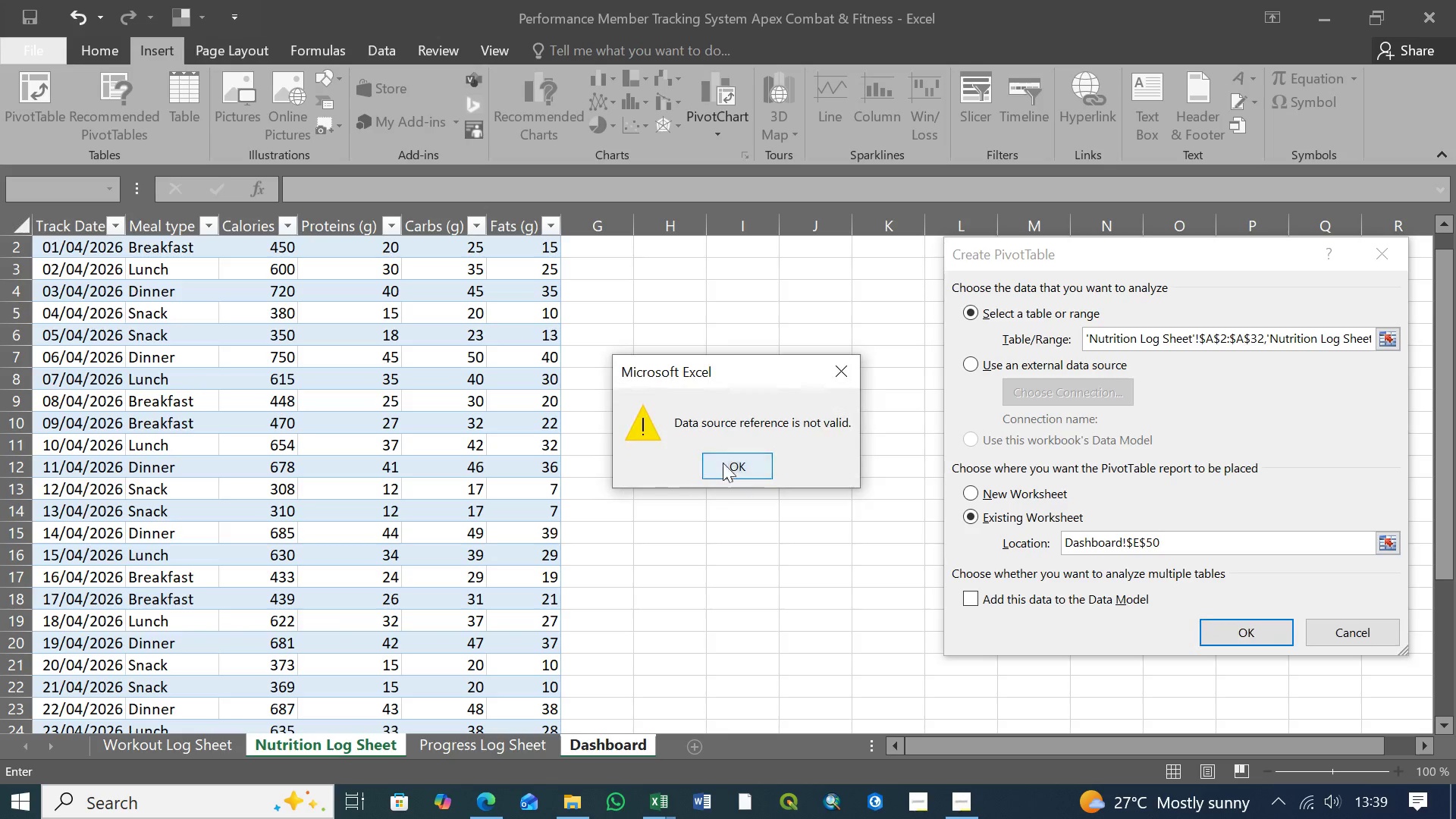 
left_click([728, 463])
 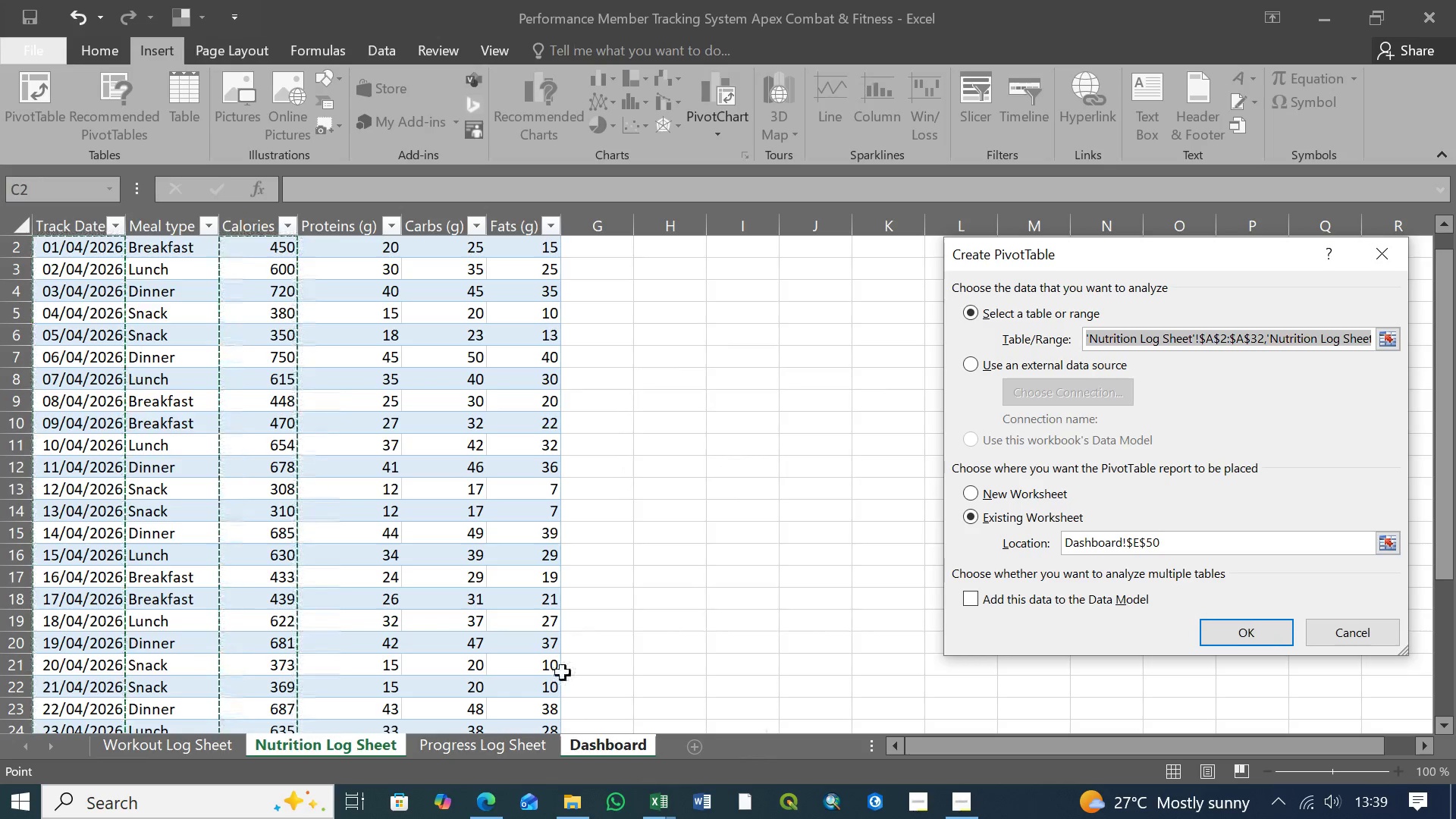 
left_click([654, 542])
 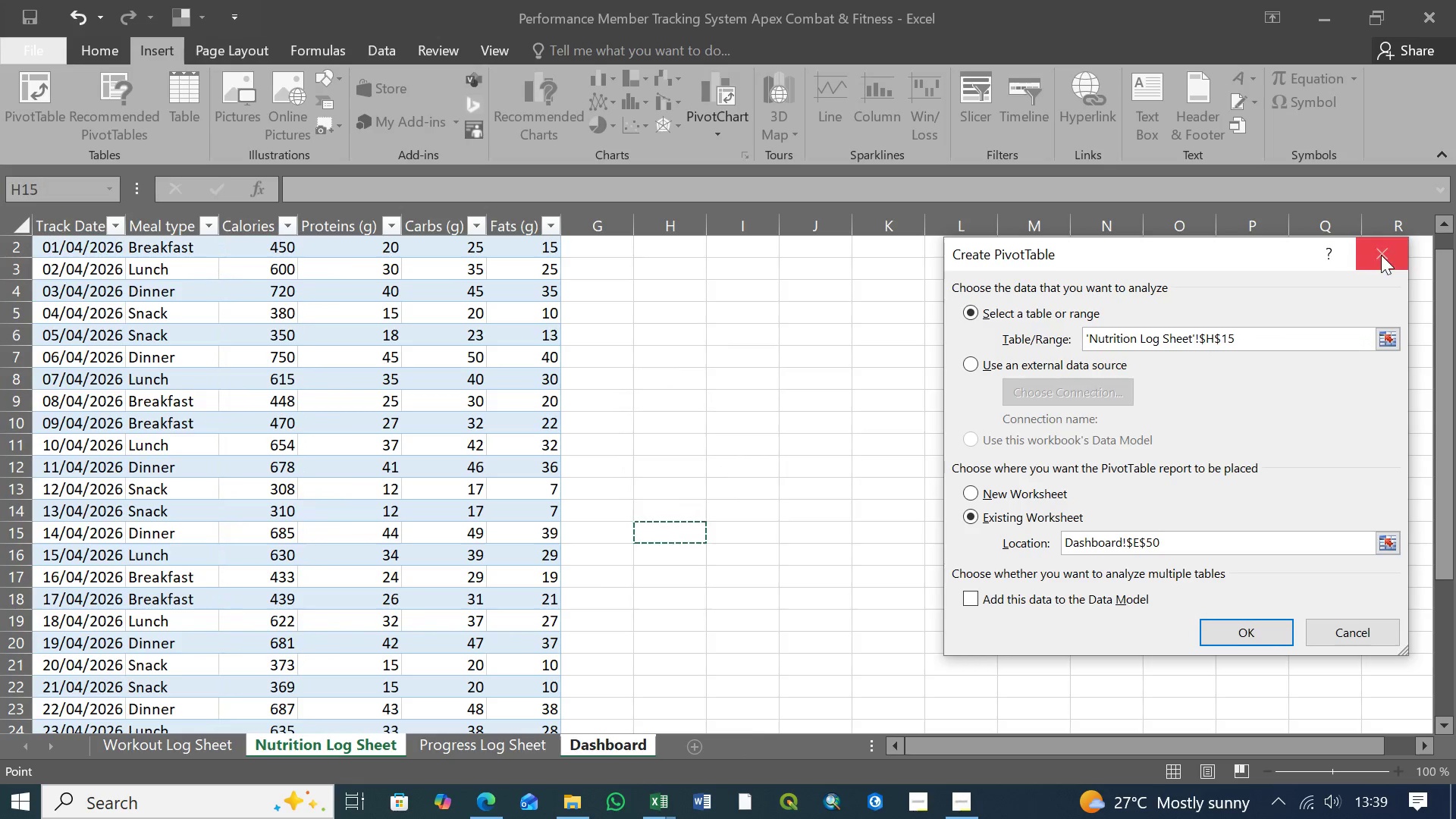 
left_click([1381, 251])
 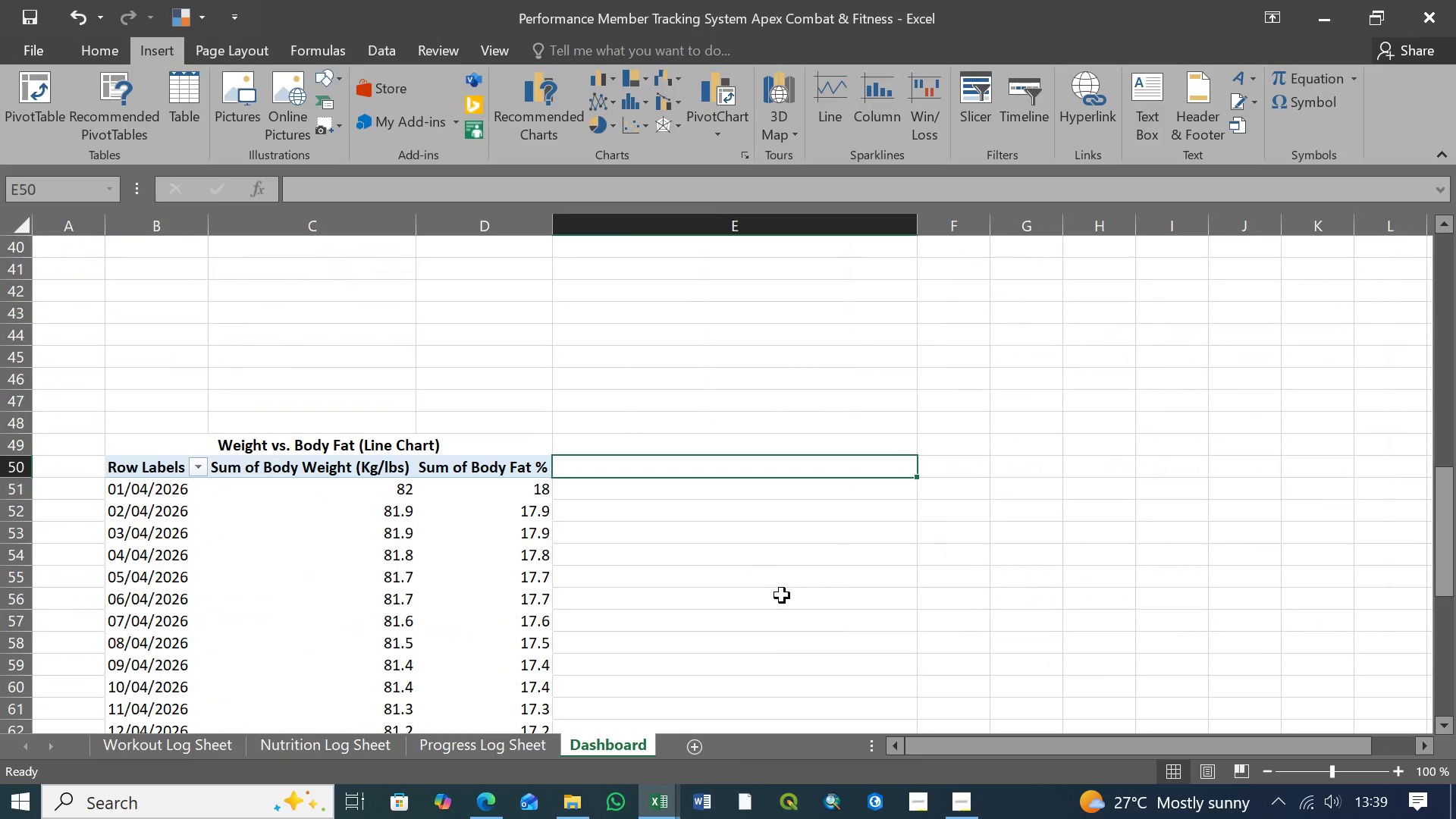 
scroll: coordinate [782, 595], scroll_direction: up, amount: 19.0
 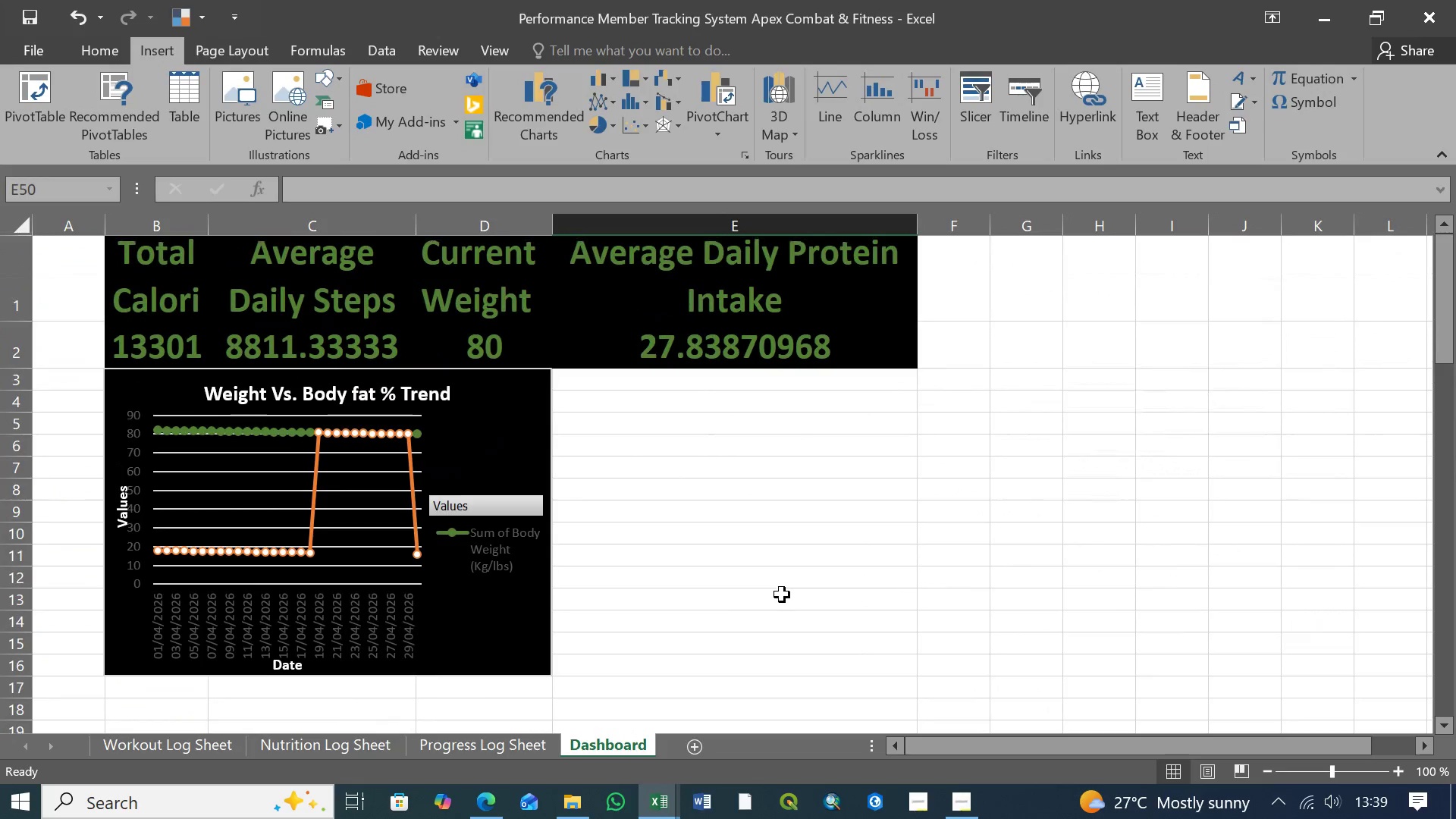 
left_click([340, 612])
 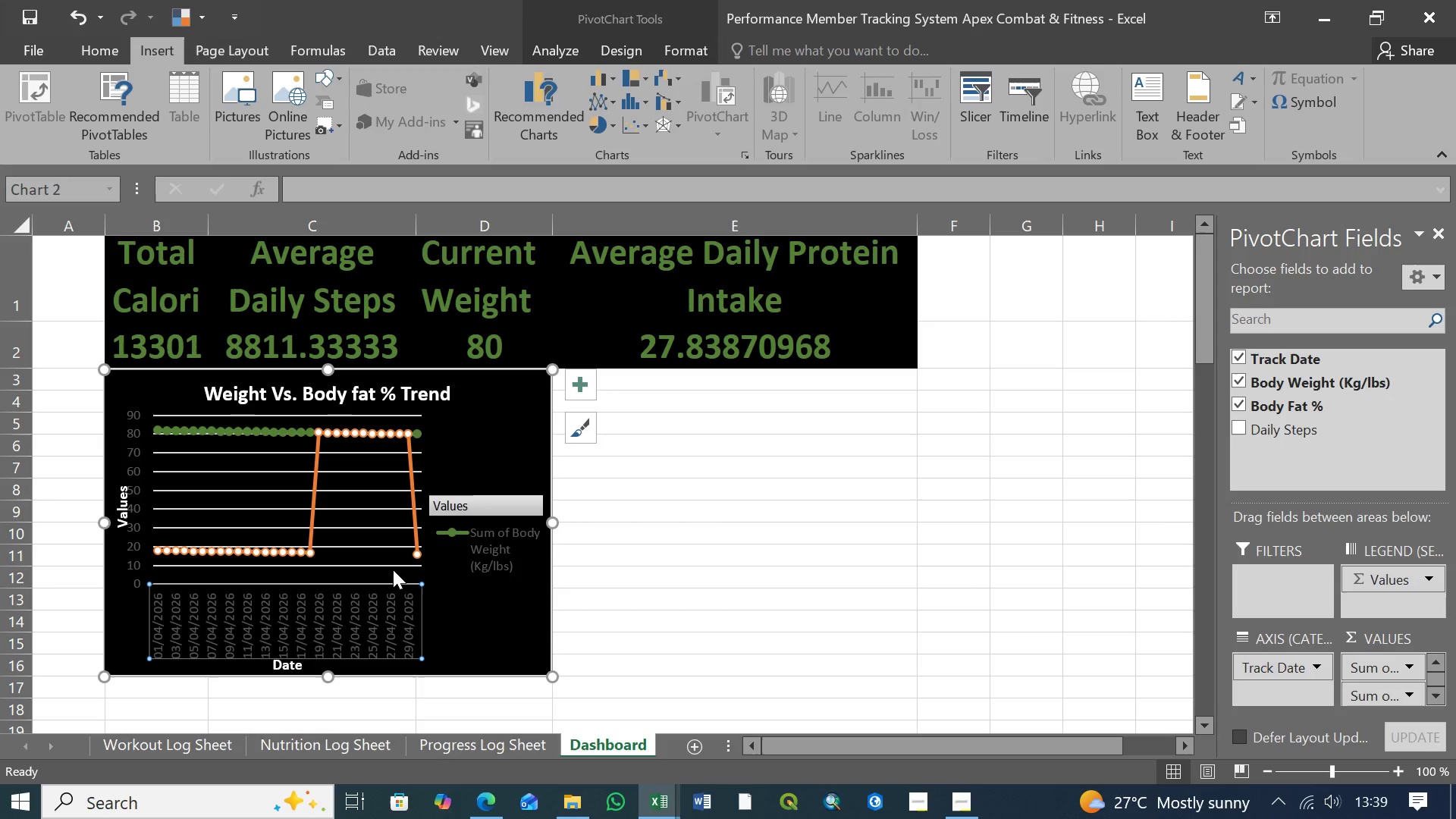 
left_click([388, 571])
 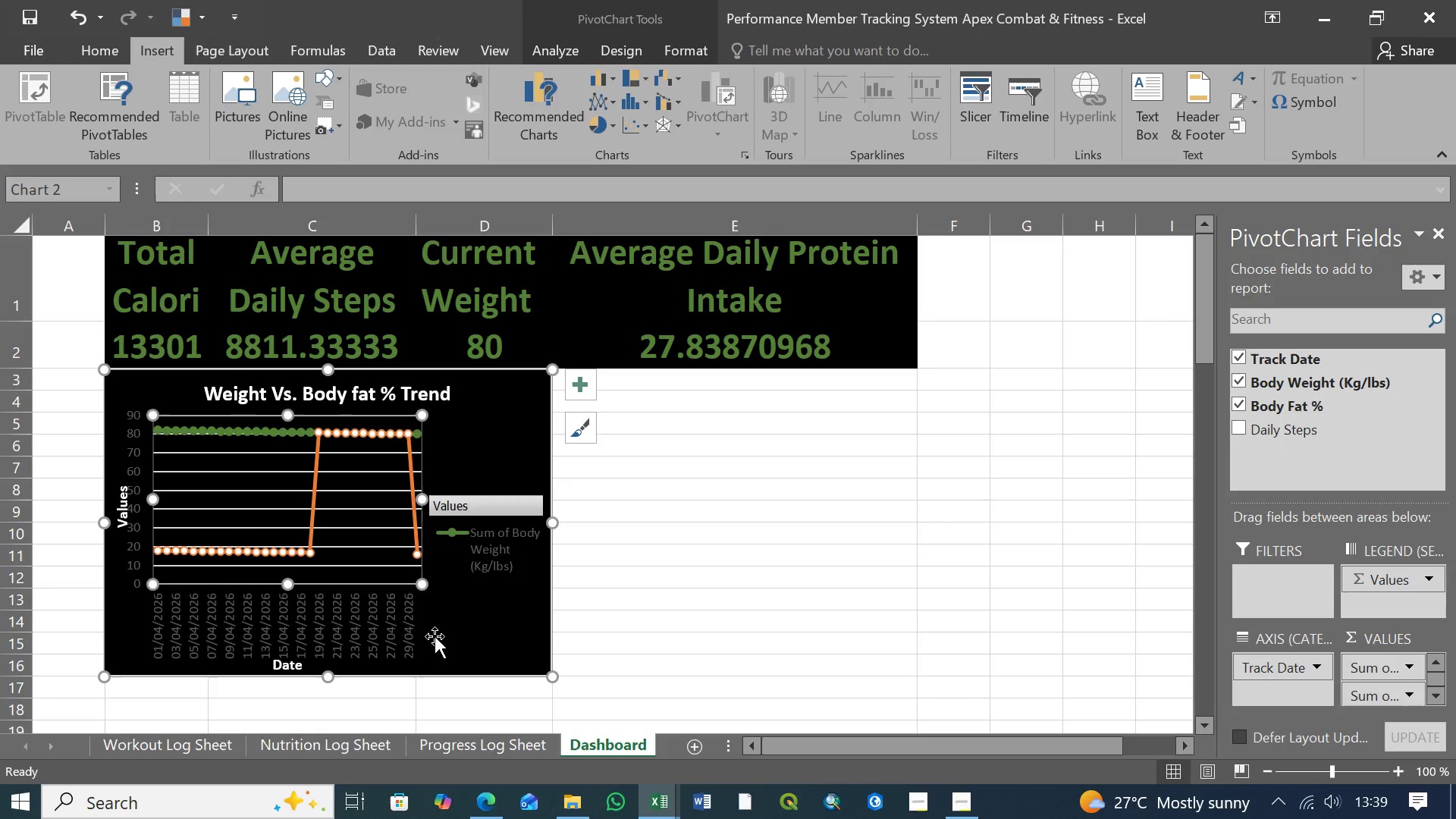 
left_click([435, 636])
 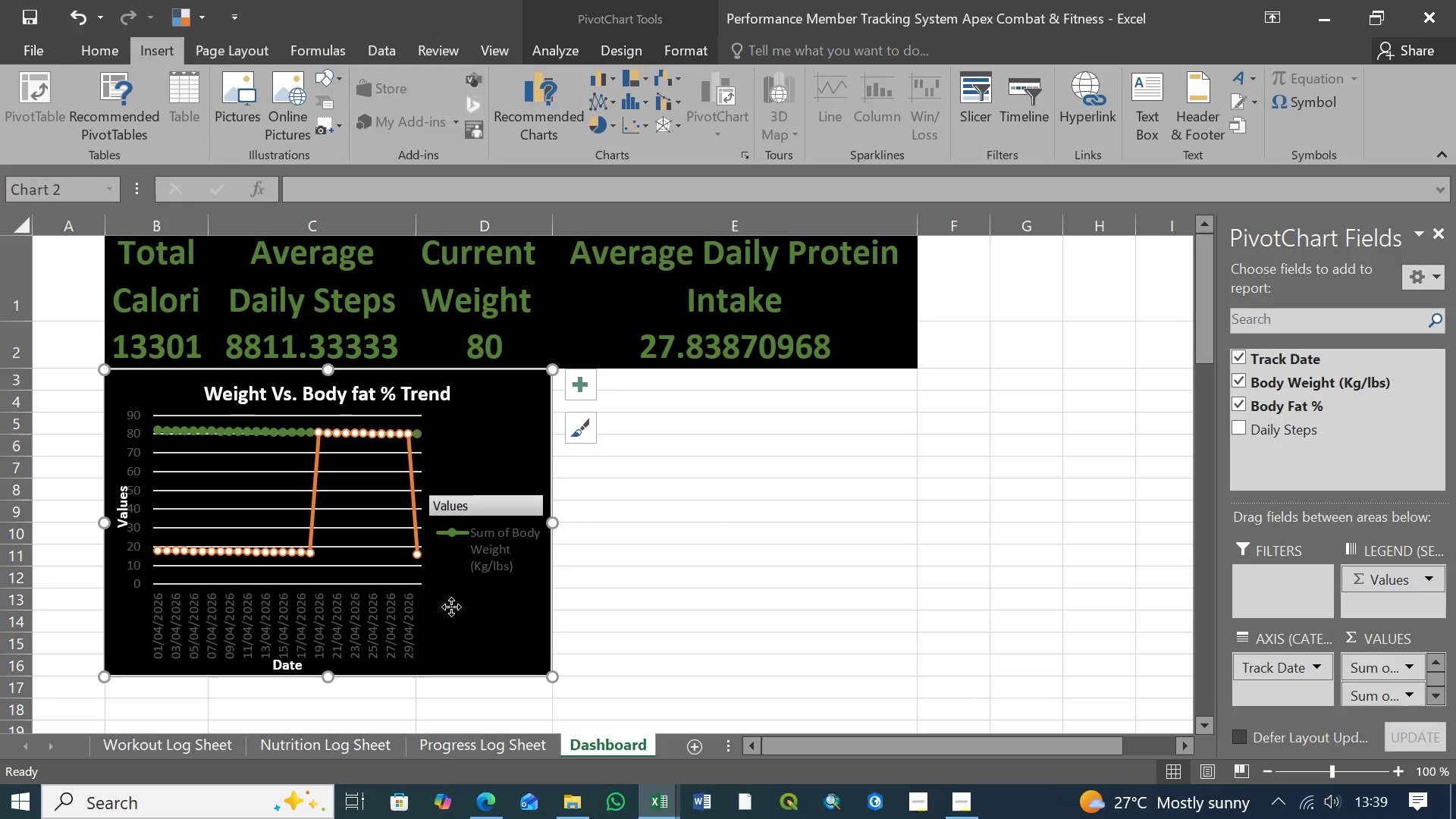 
left_click([451, 607])
 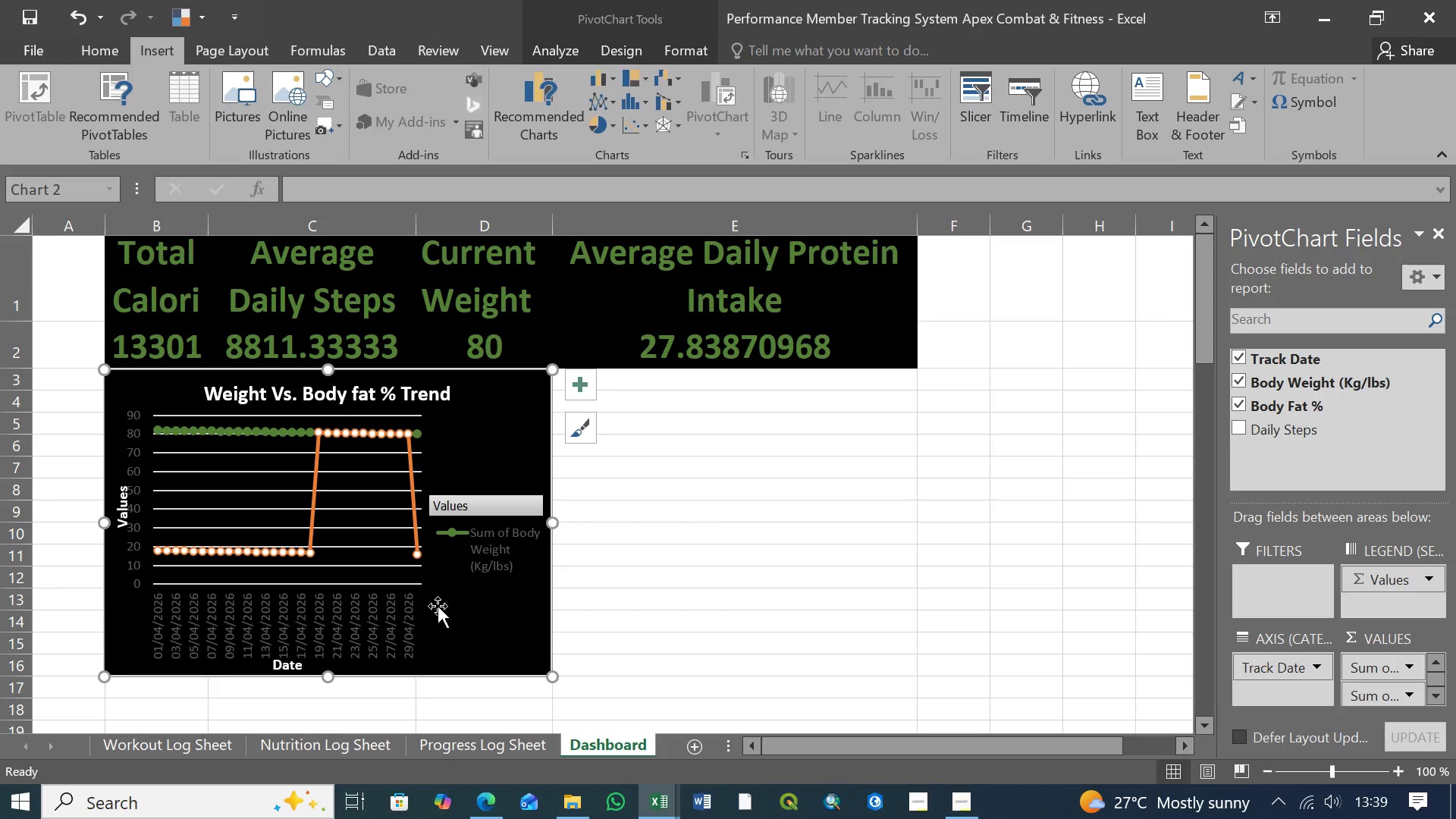 
double_click([438, 606])
 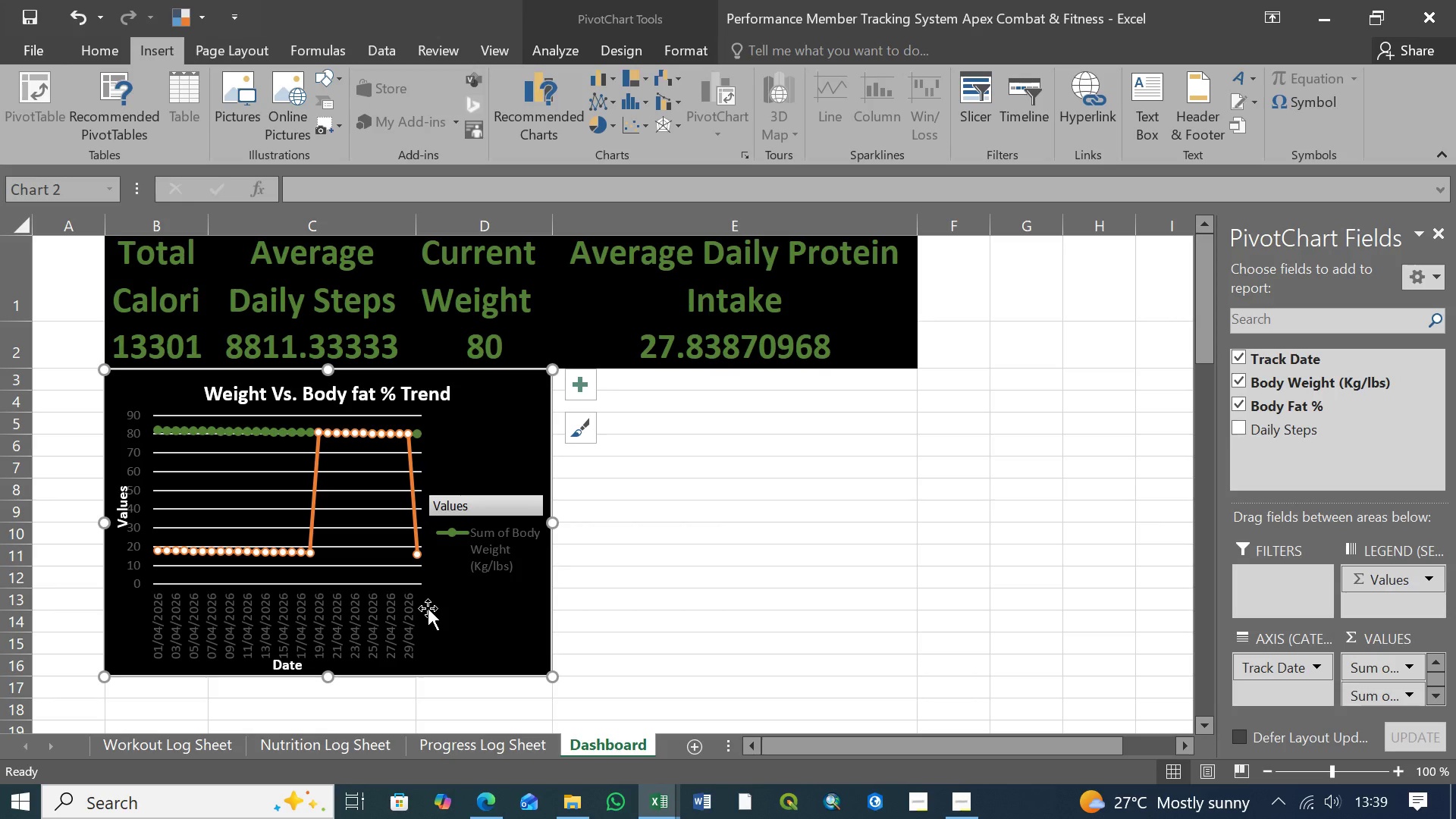 
triple_click([428, 608])
 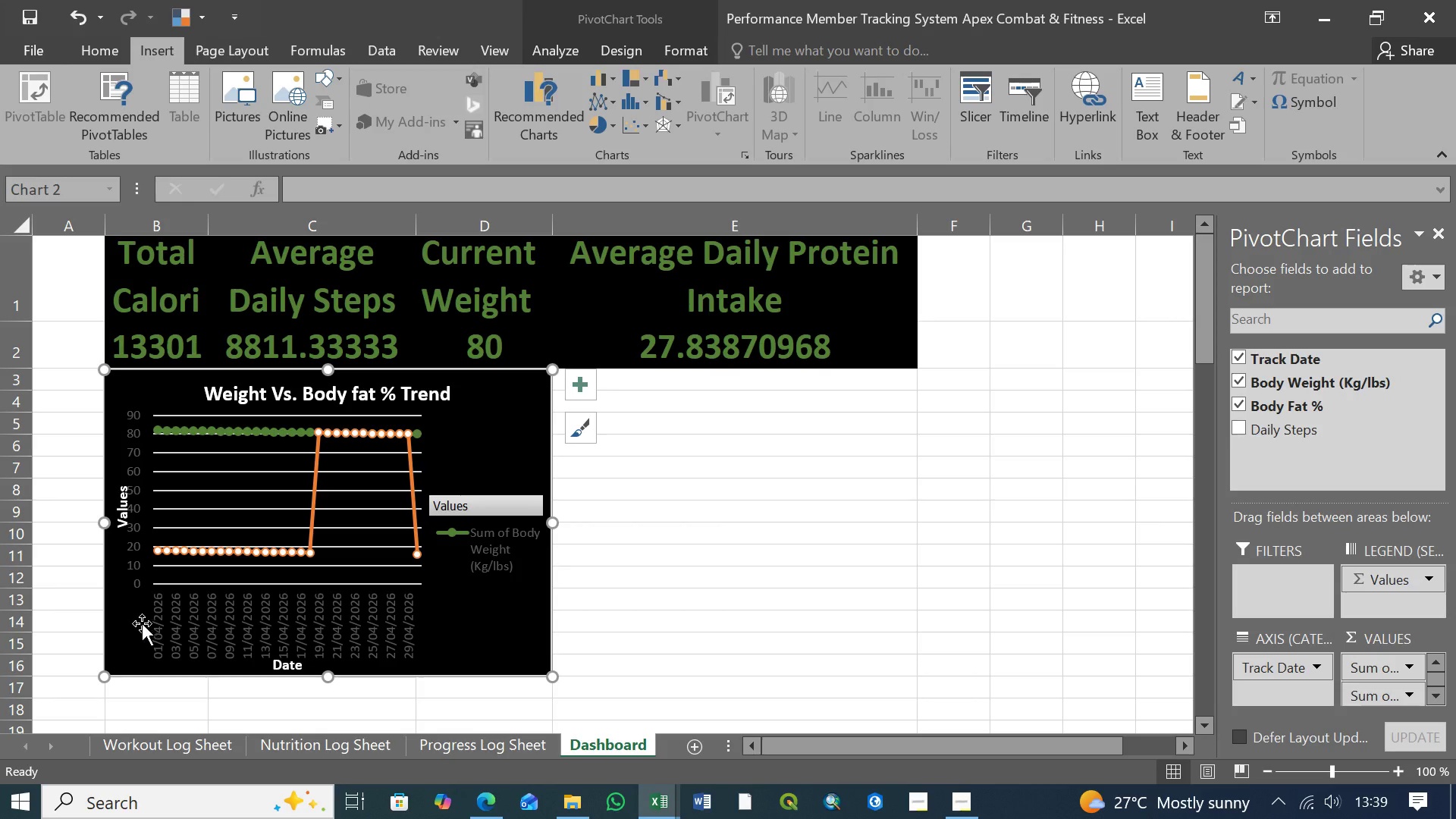 
left_click([142, 623])
 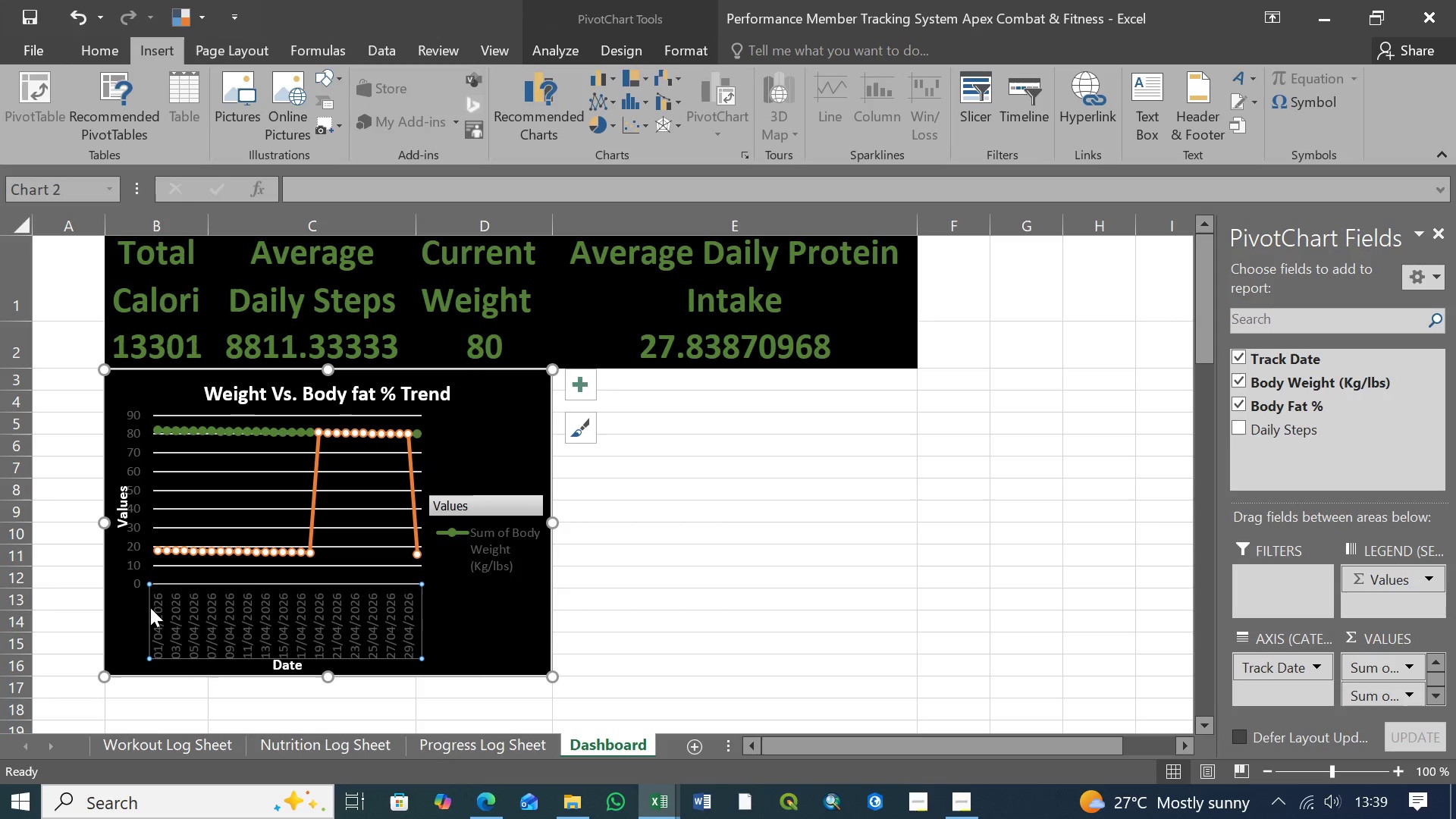 
left_click([150, 607])
 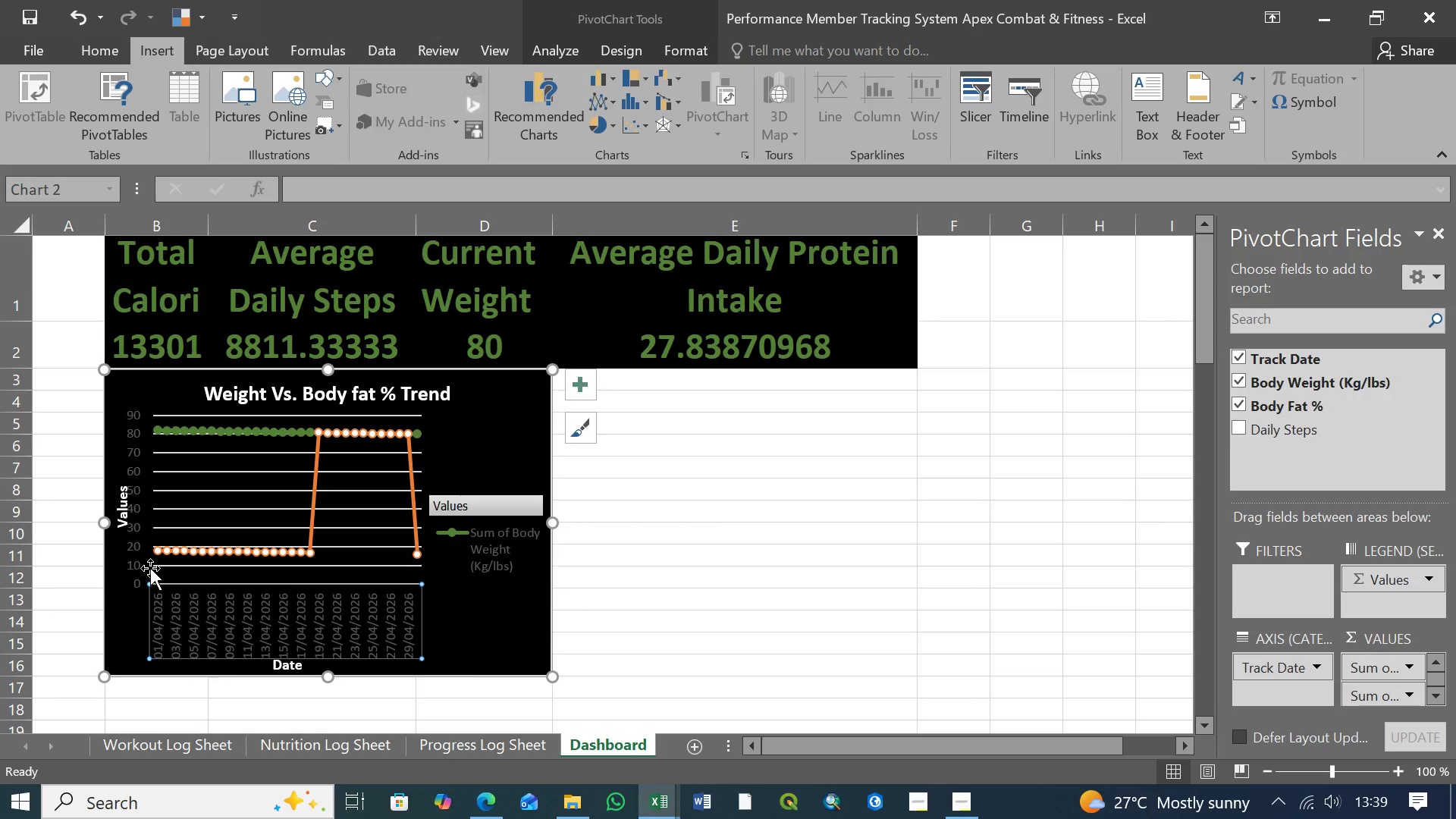 
left_click([150, 568])
 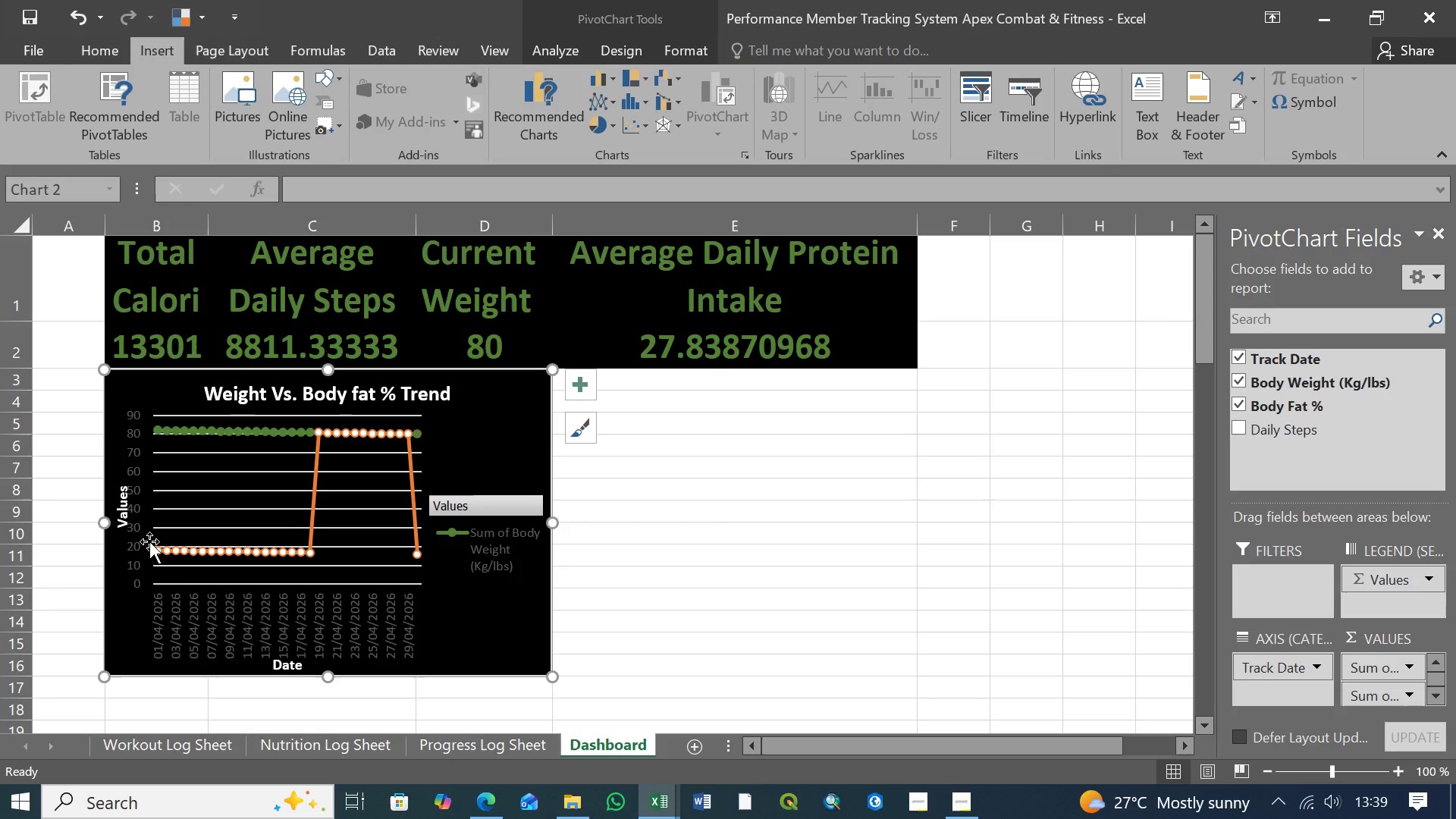 
left_click([149, 541])
 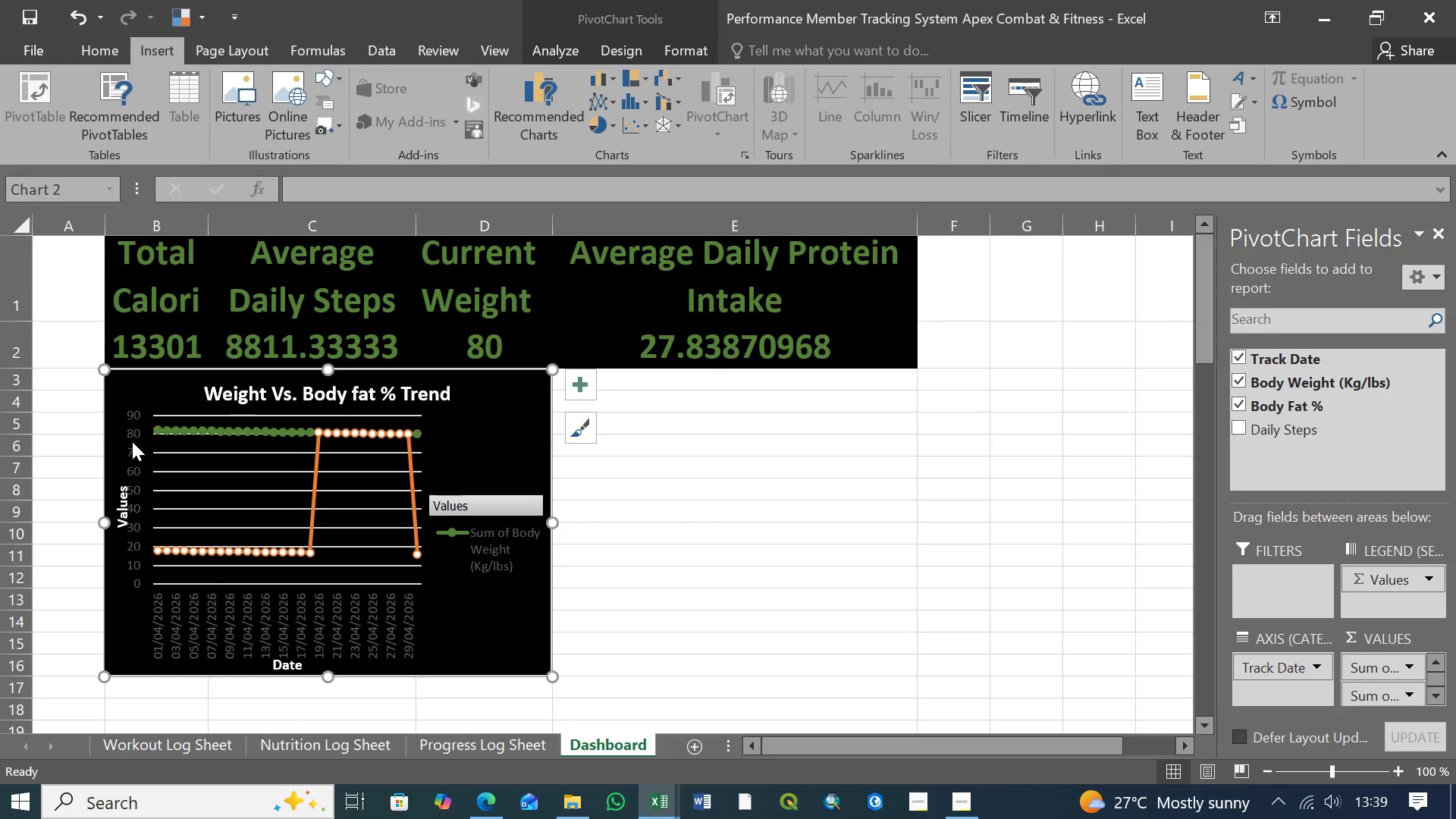 
left_click([133, 439])
 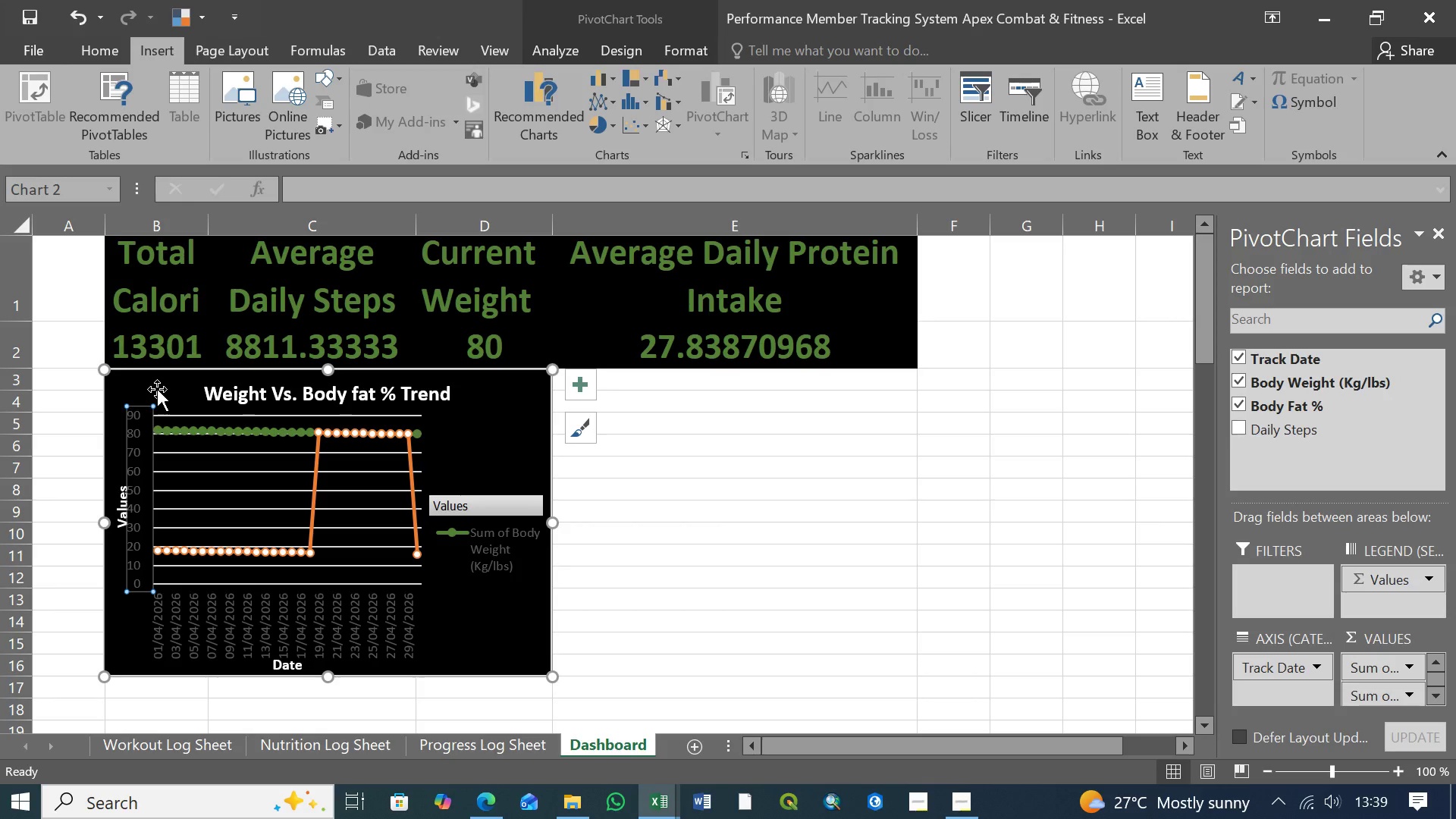 
left_click([163, 394])
 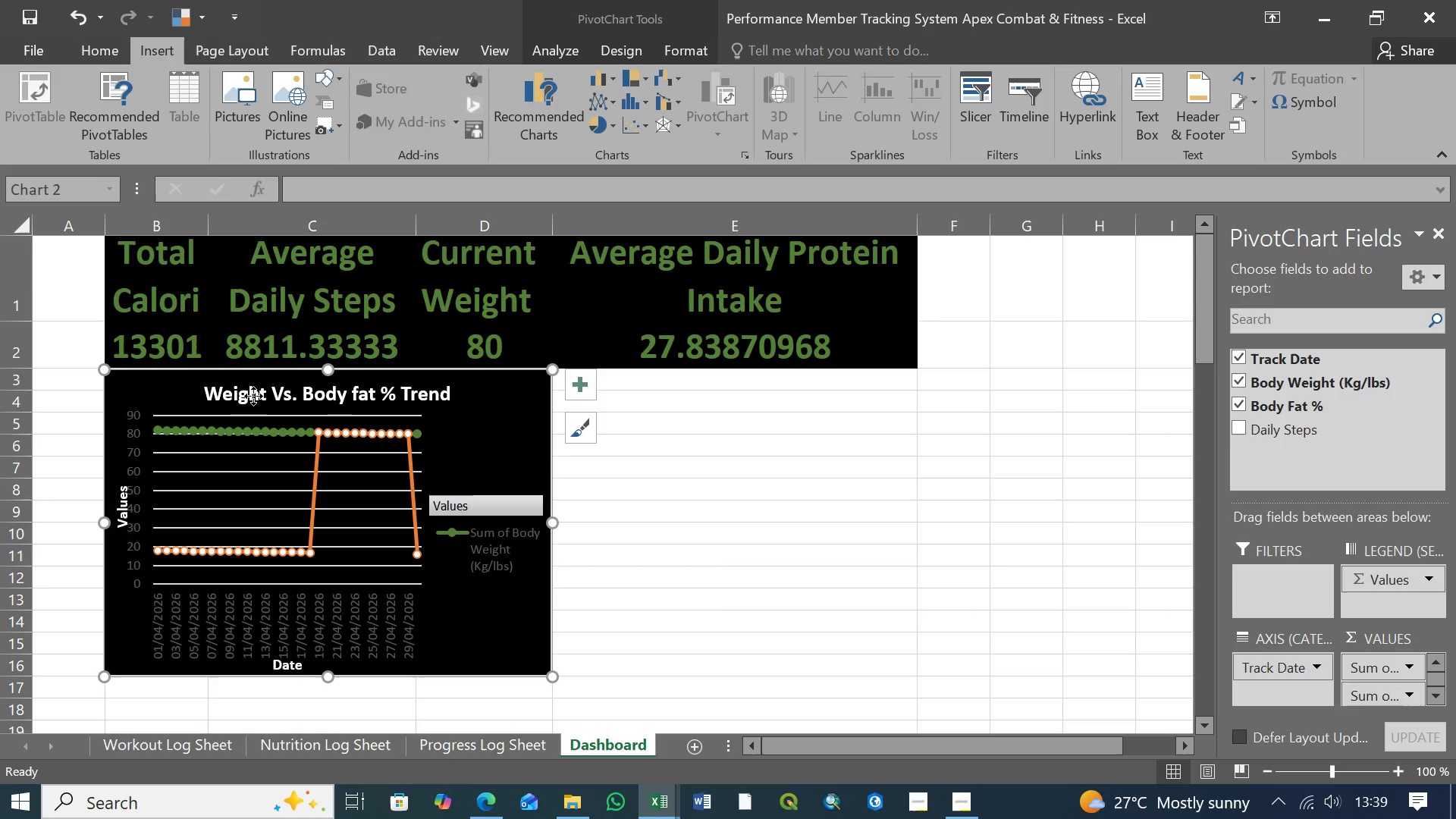 
left_click([253, 396])
 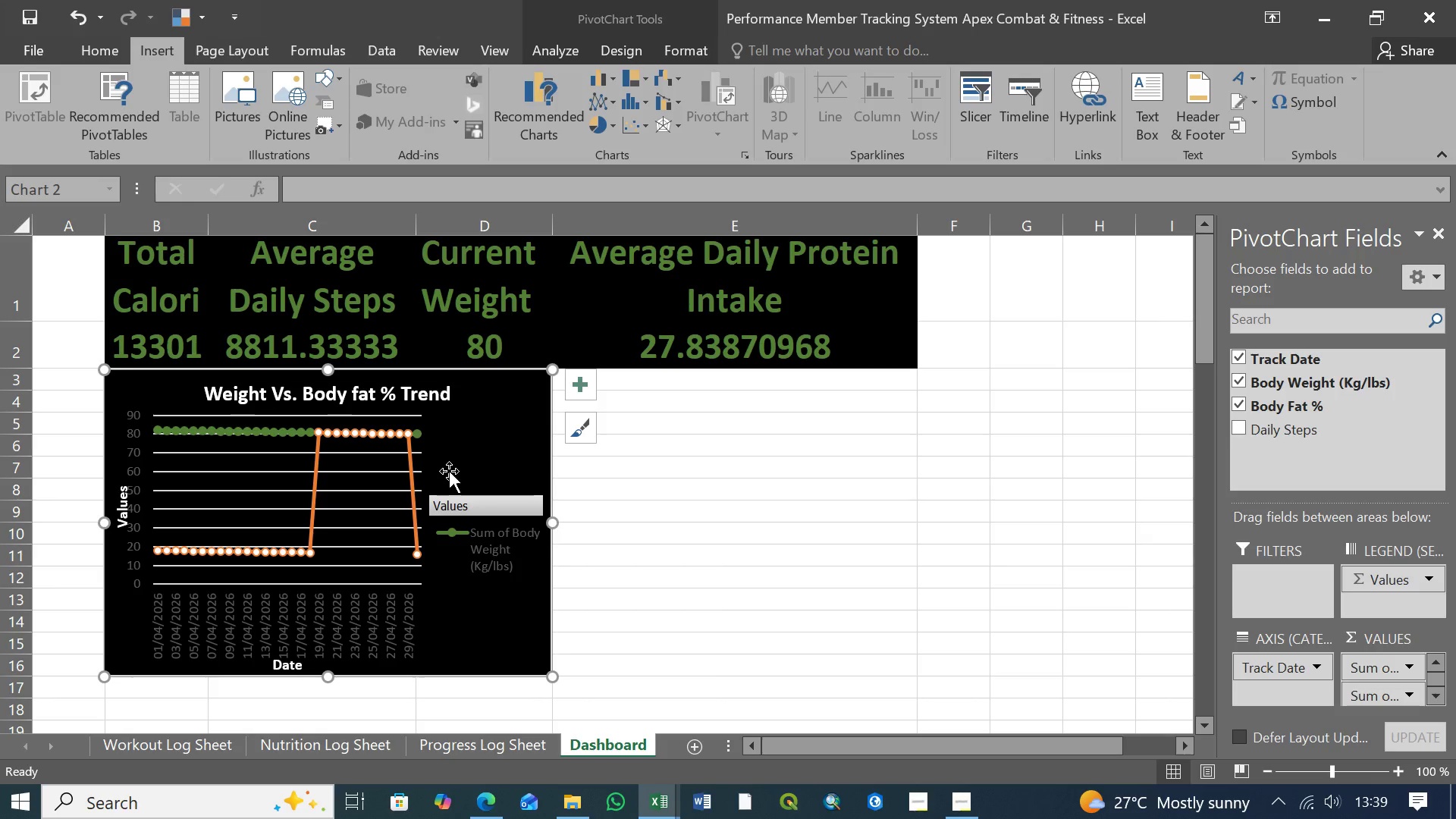 
double_click([449, 480])
 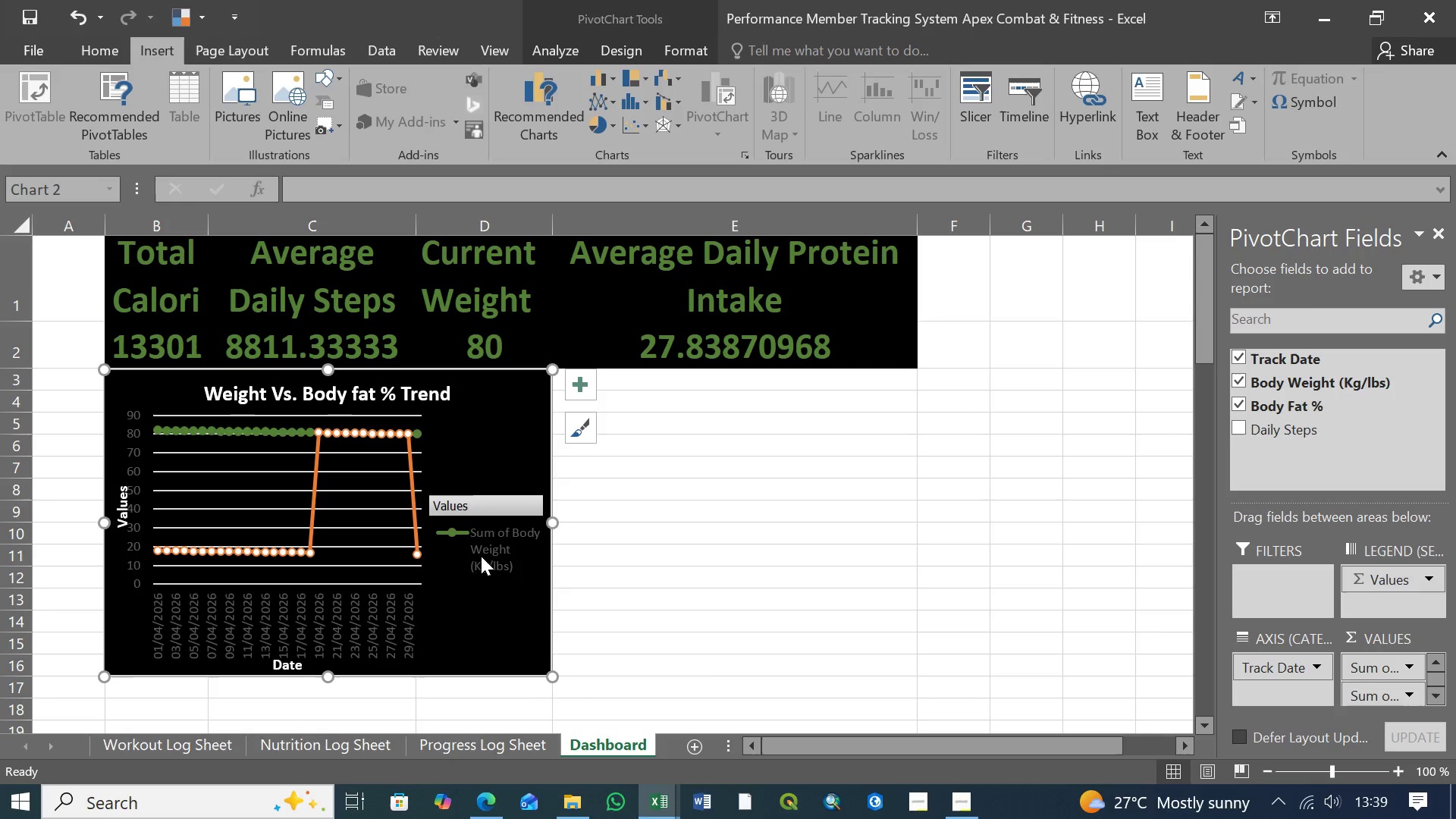 
left_click([481, 556])
 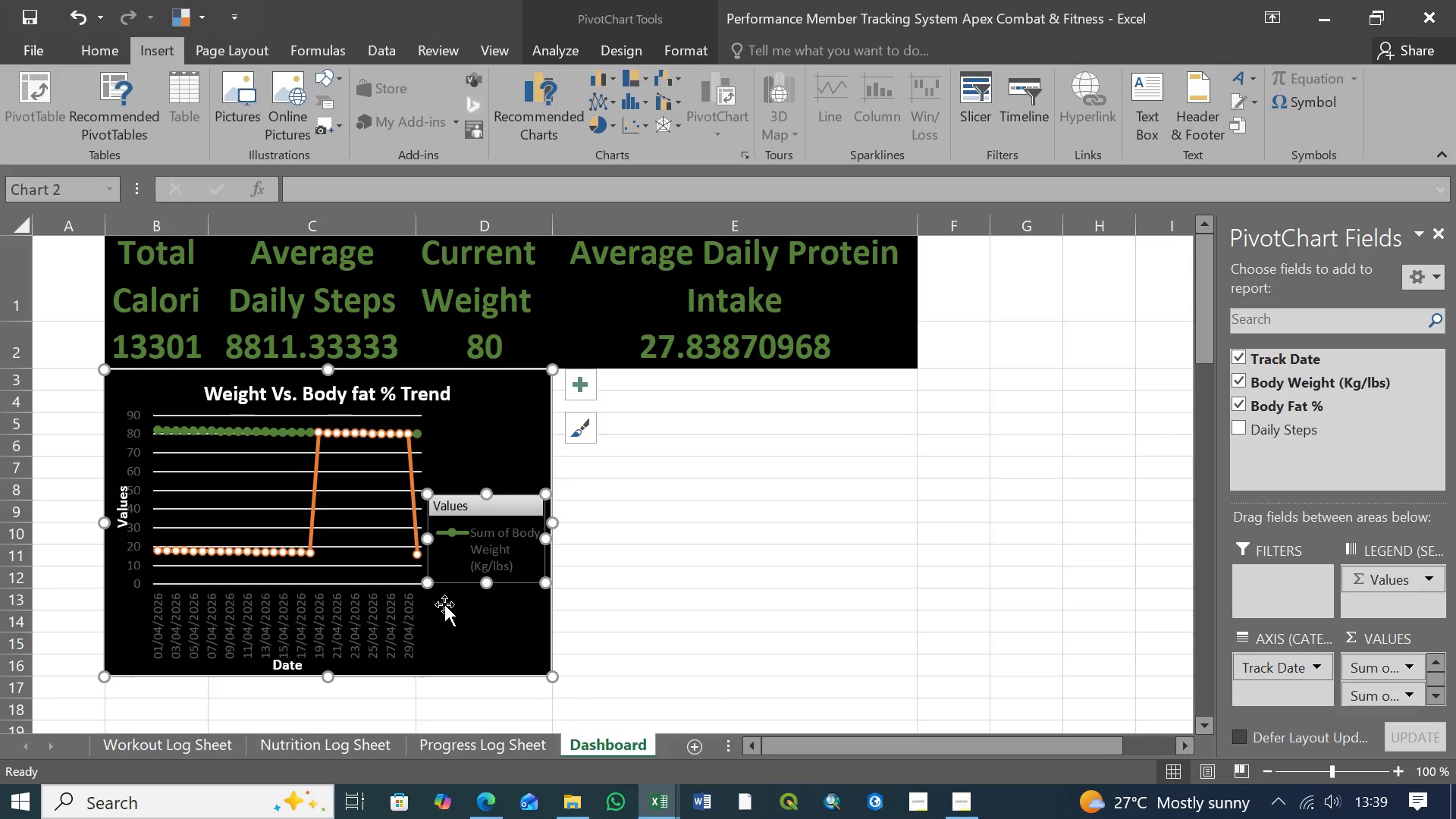 
left_click([444, 604])
 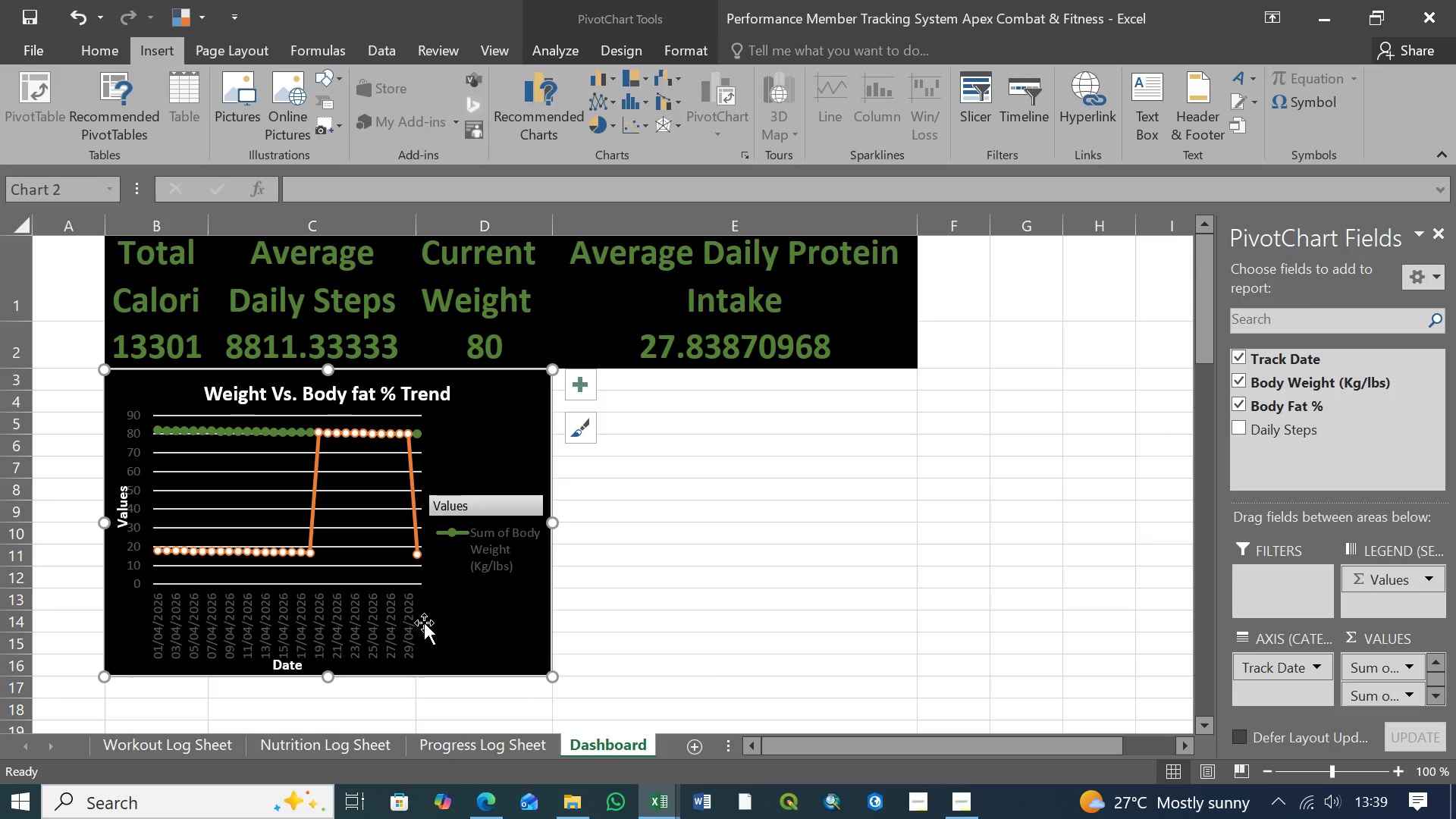 
left_click([423, 623])
 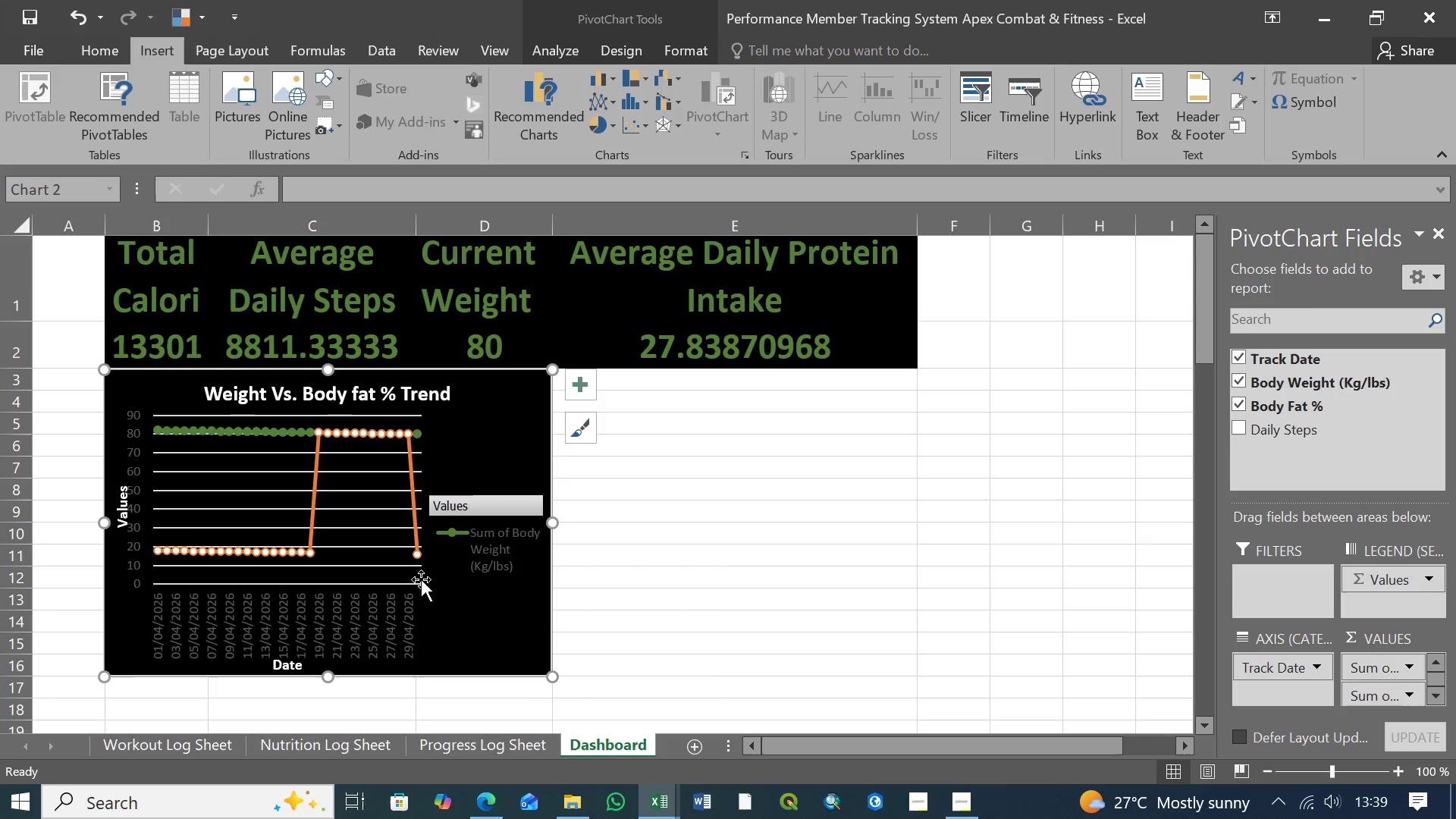 
double_click([421, 579])
 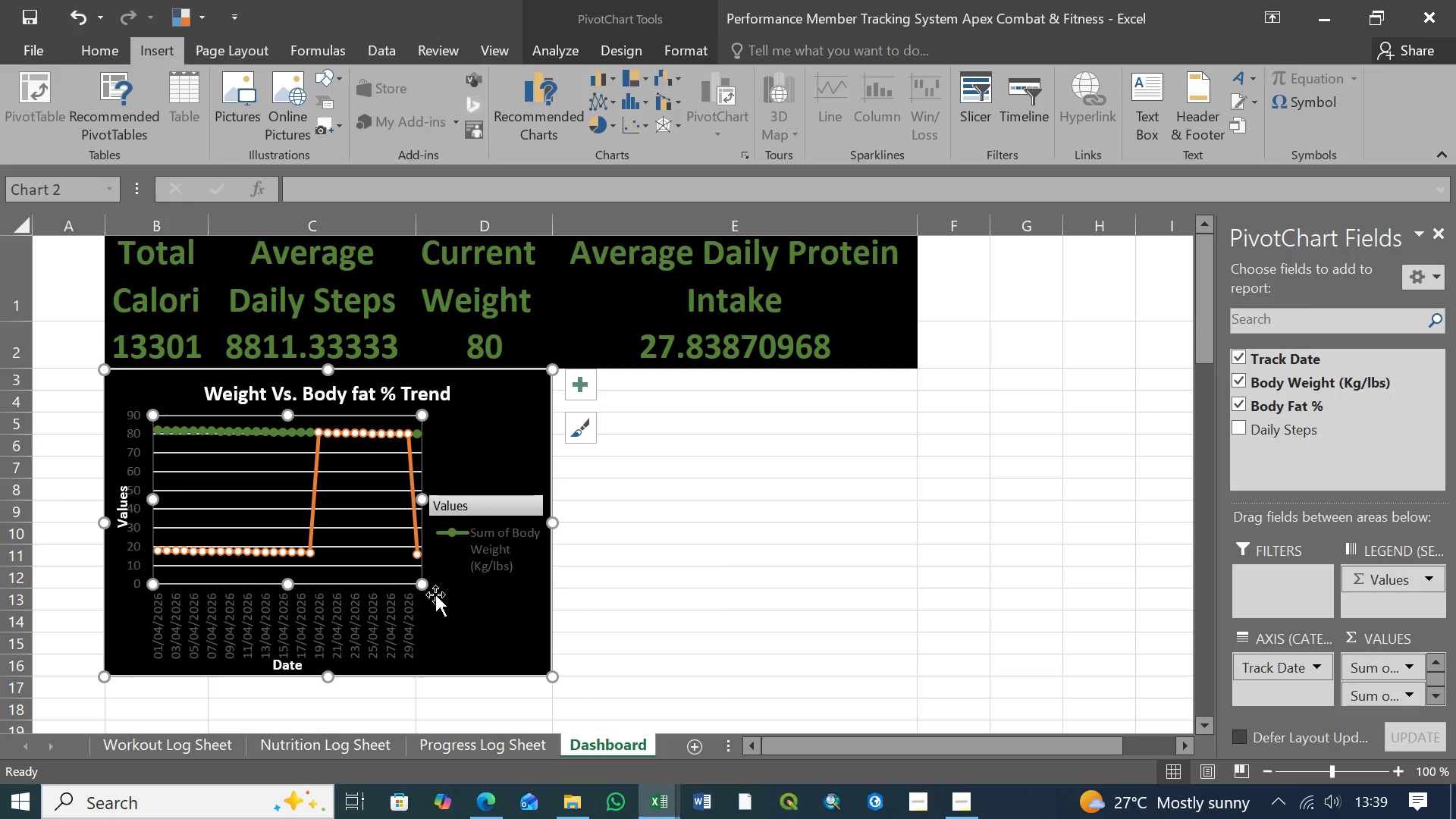 
left_click([436, 595])
 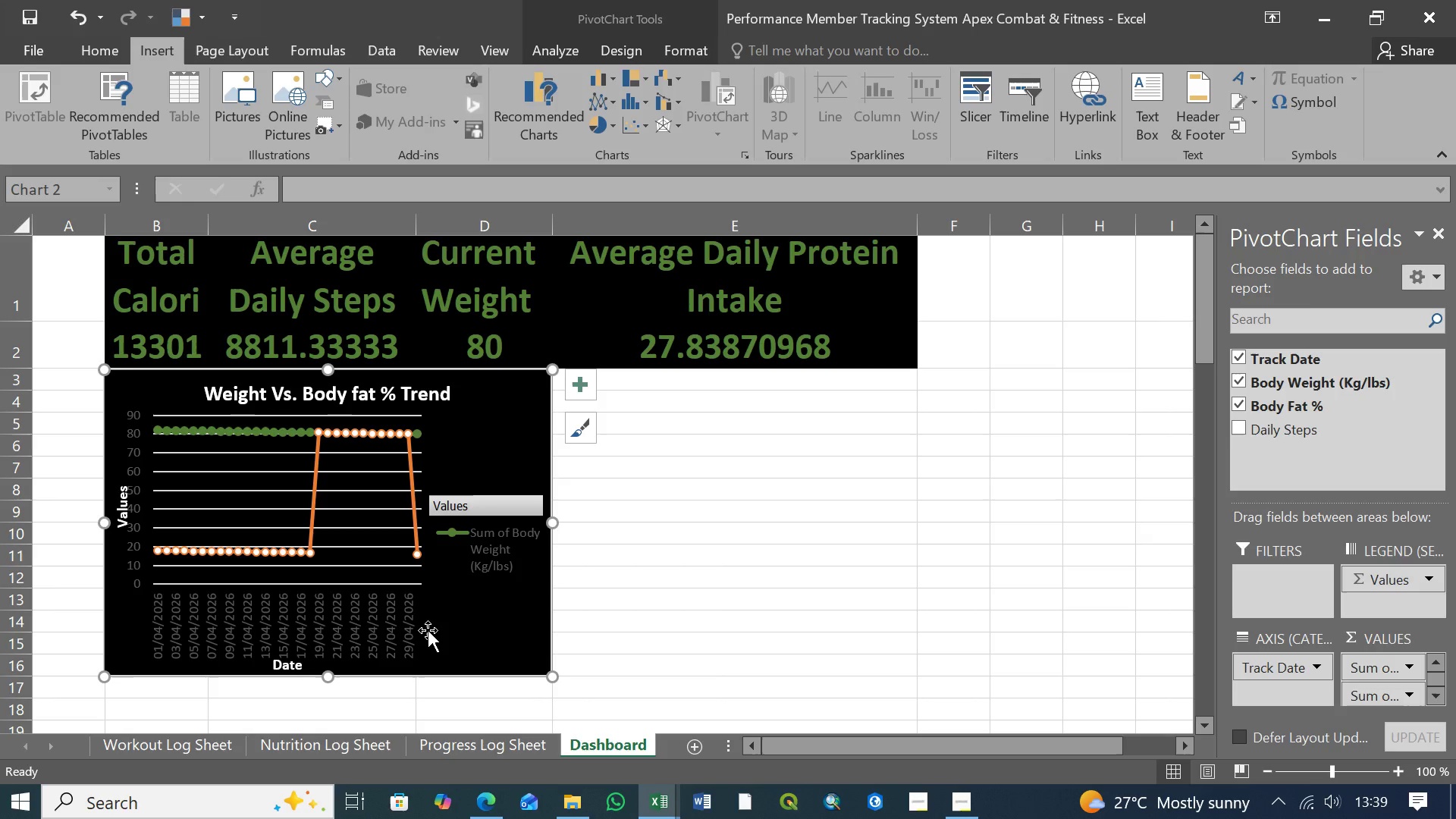 
left_click([428, 630])
 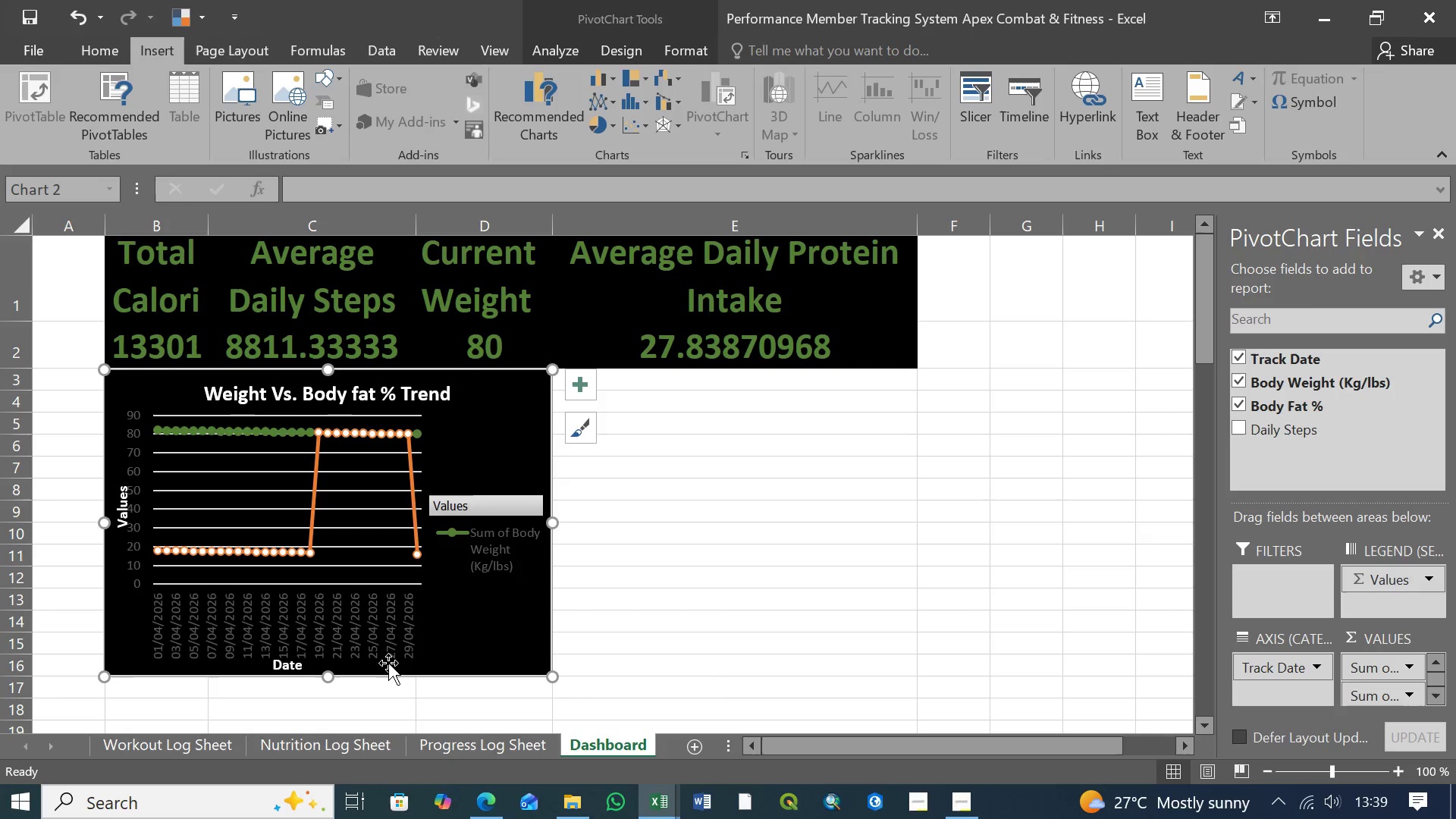 
left_click([388, 663])
 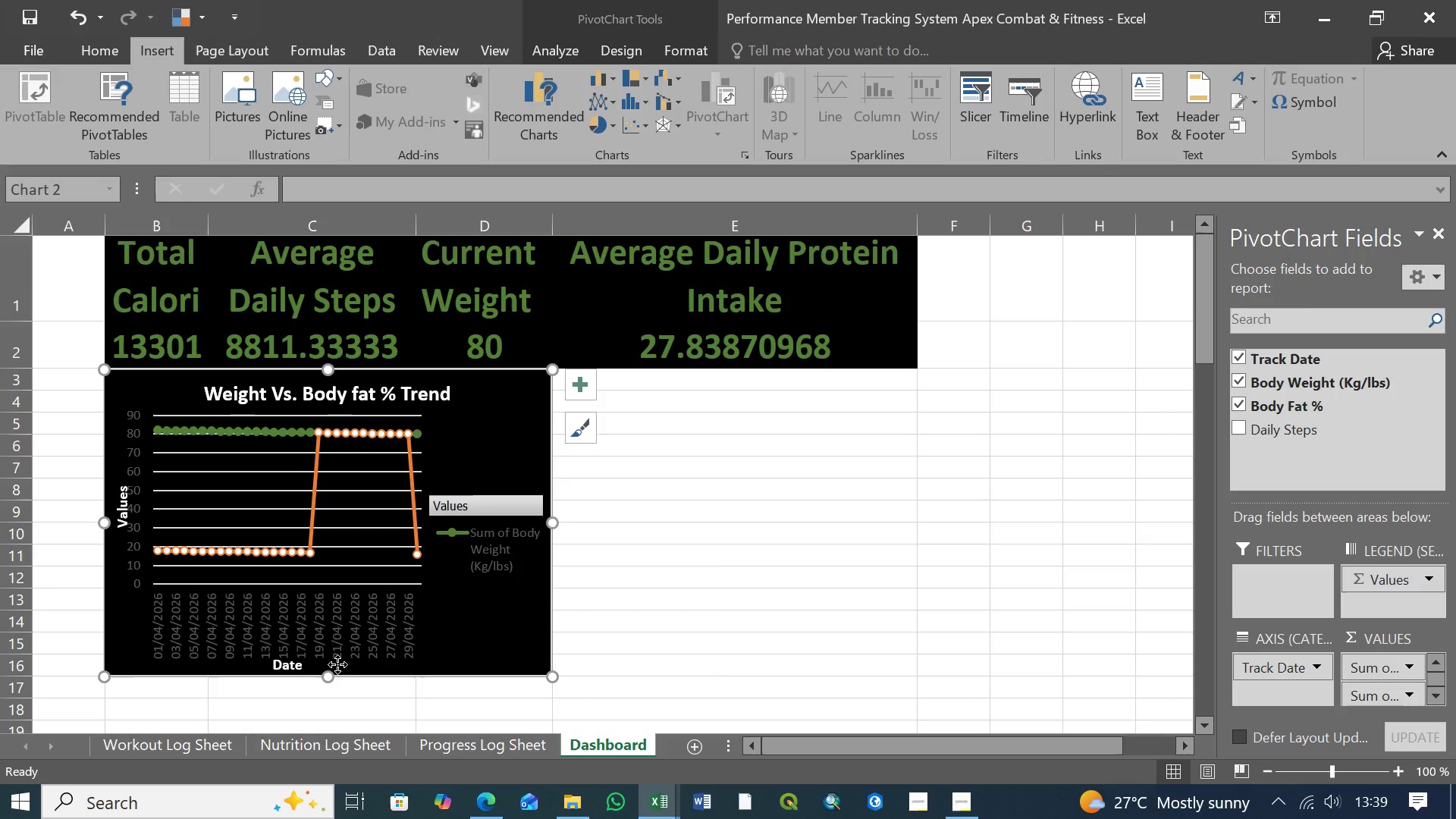 
left_click([337, 664])
 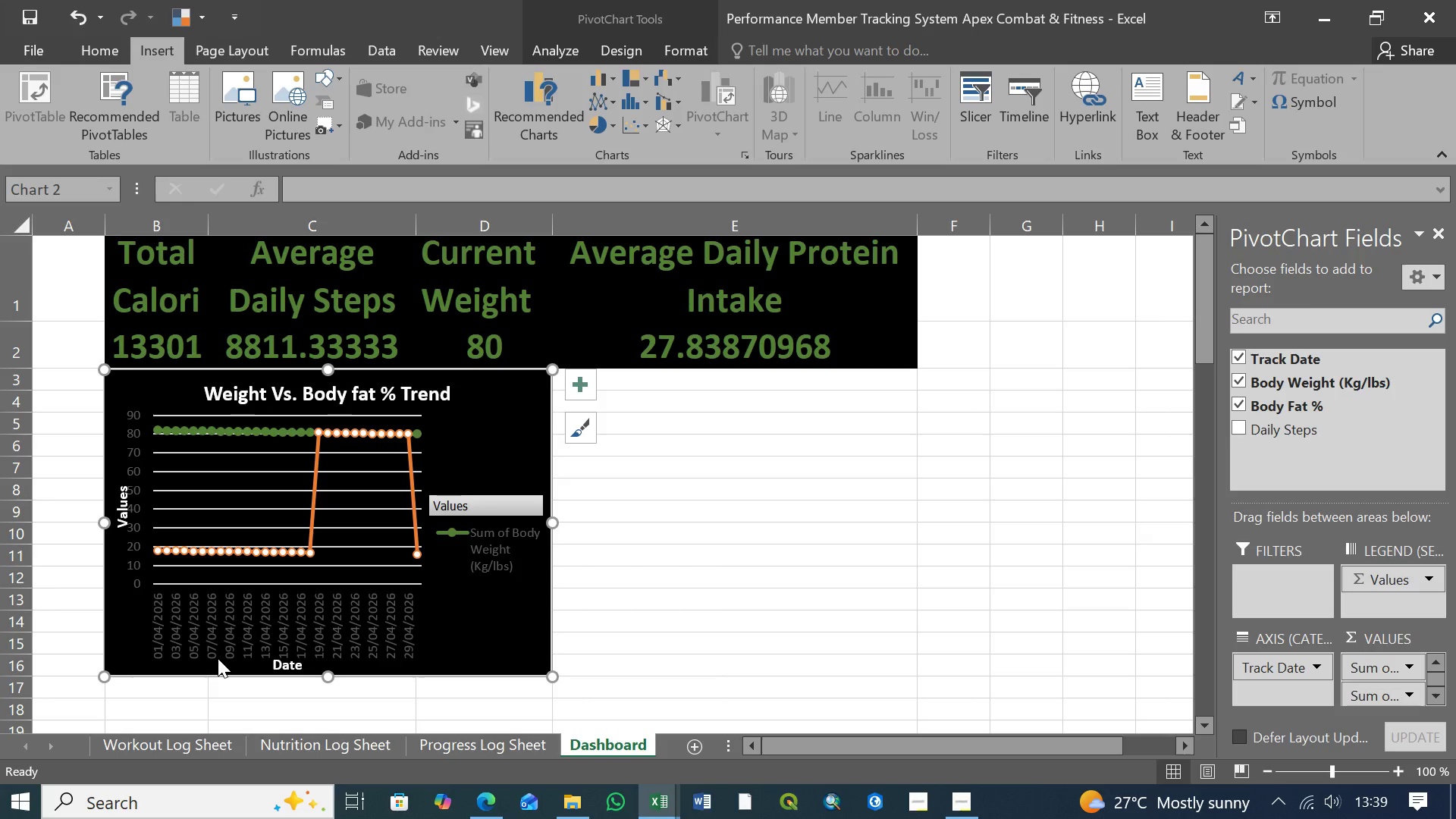 
left_click([218, 658])
 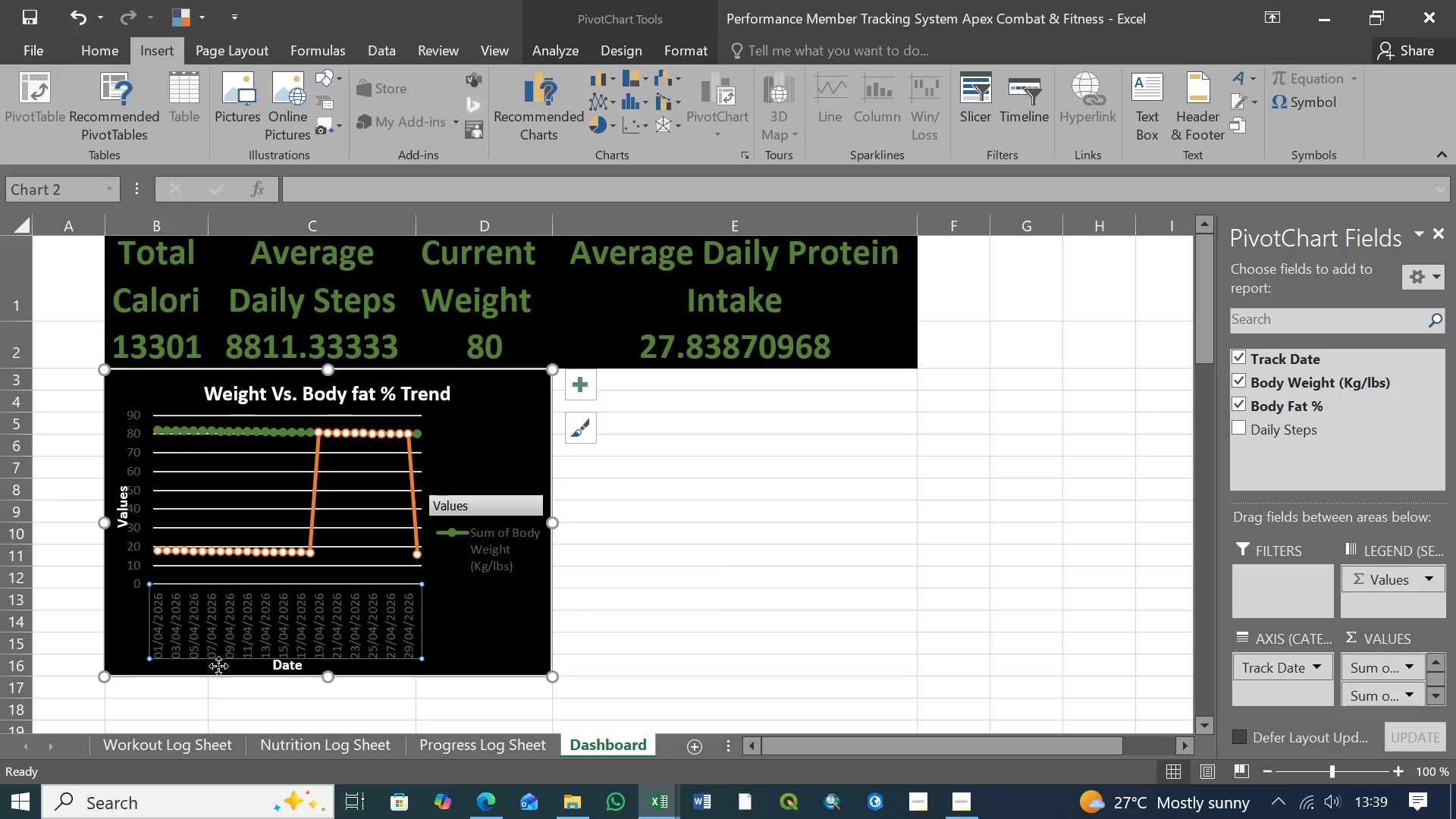 
left_click([218, 666])
 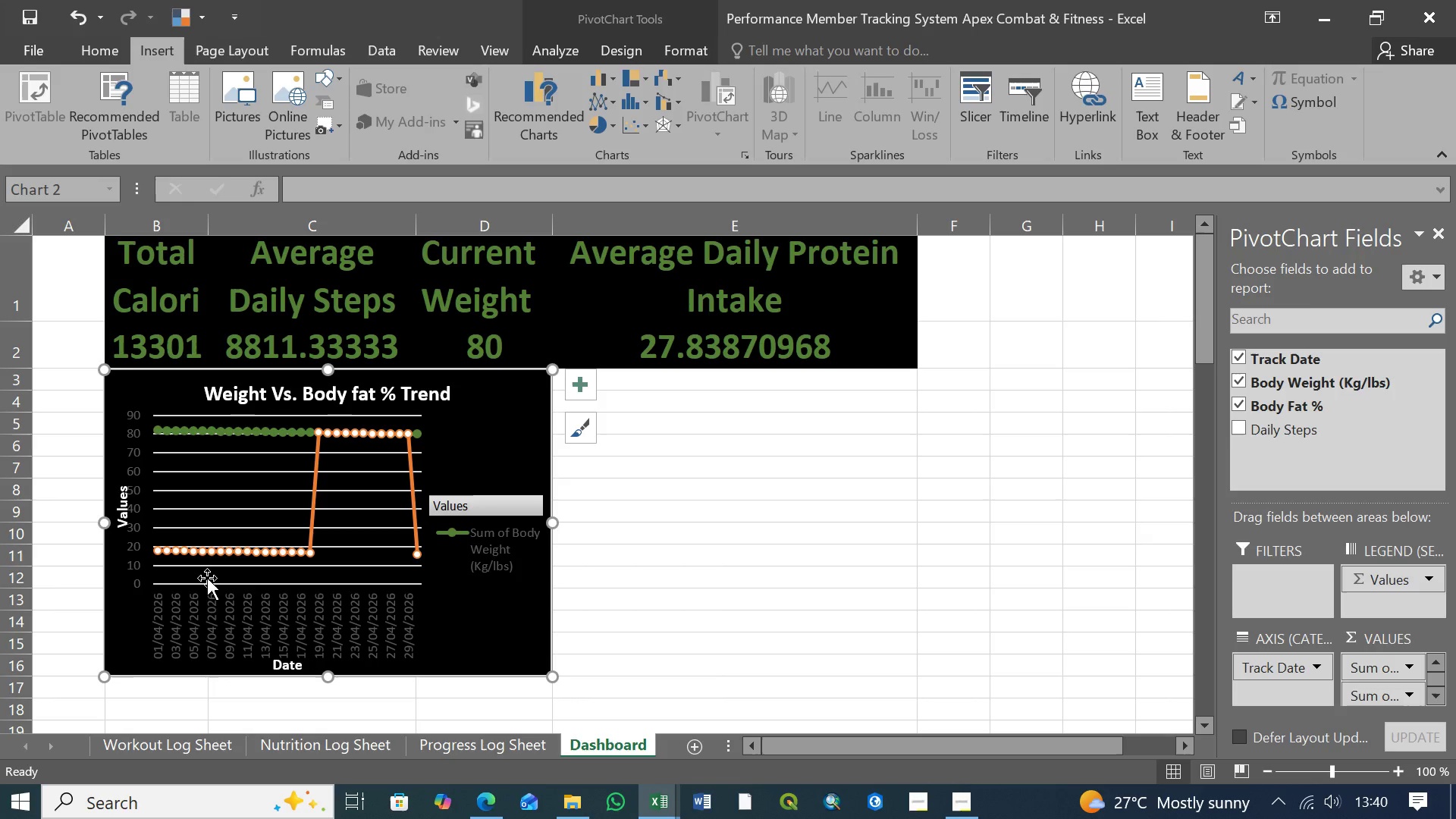 
left_click([207, 578])
 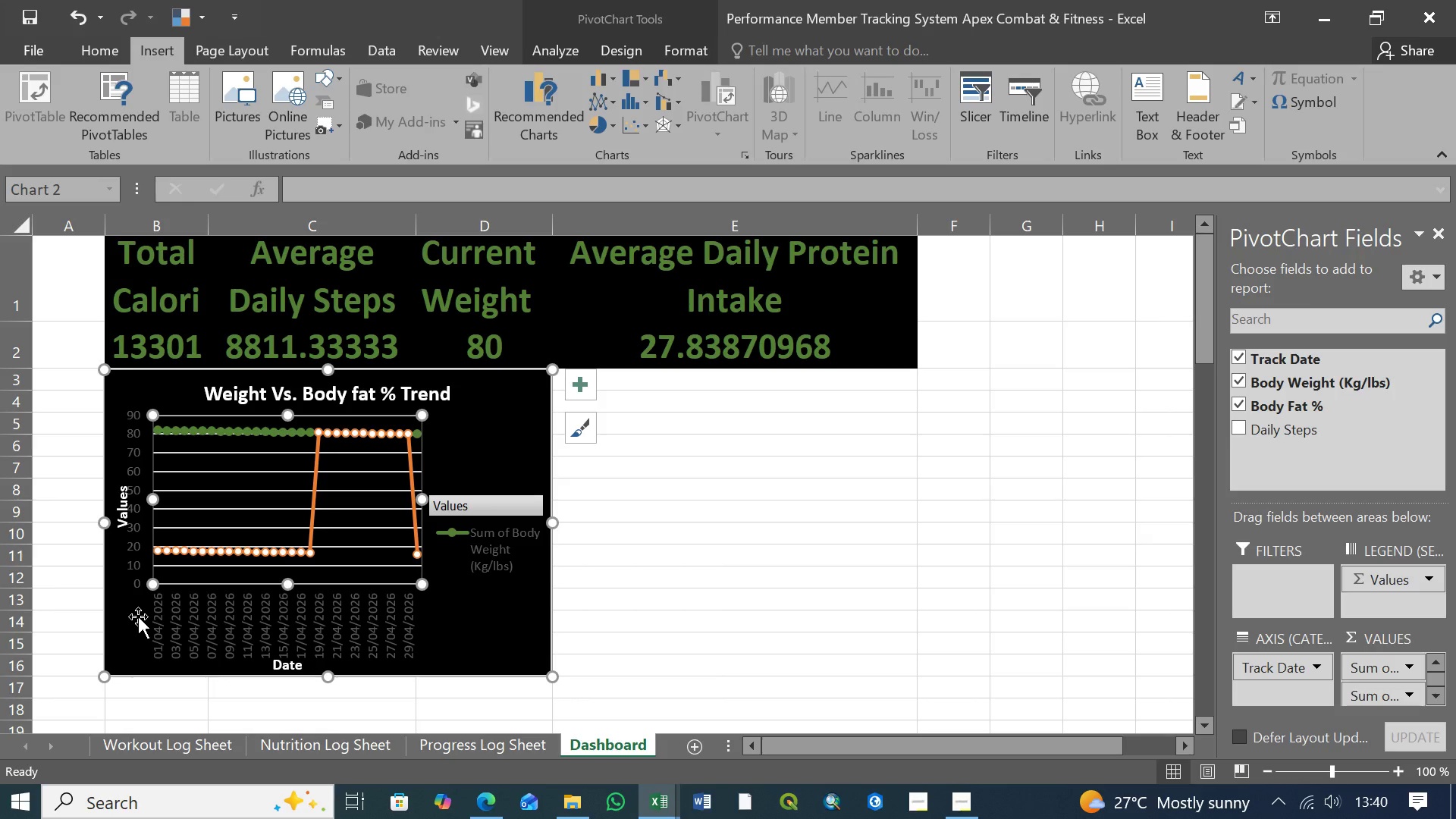 
left_click([135, 617])
 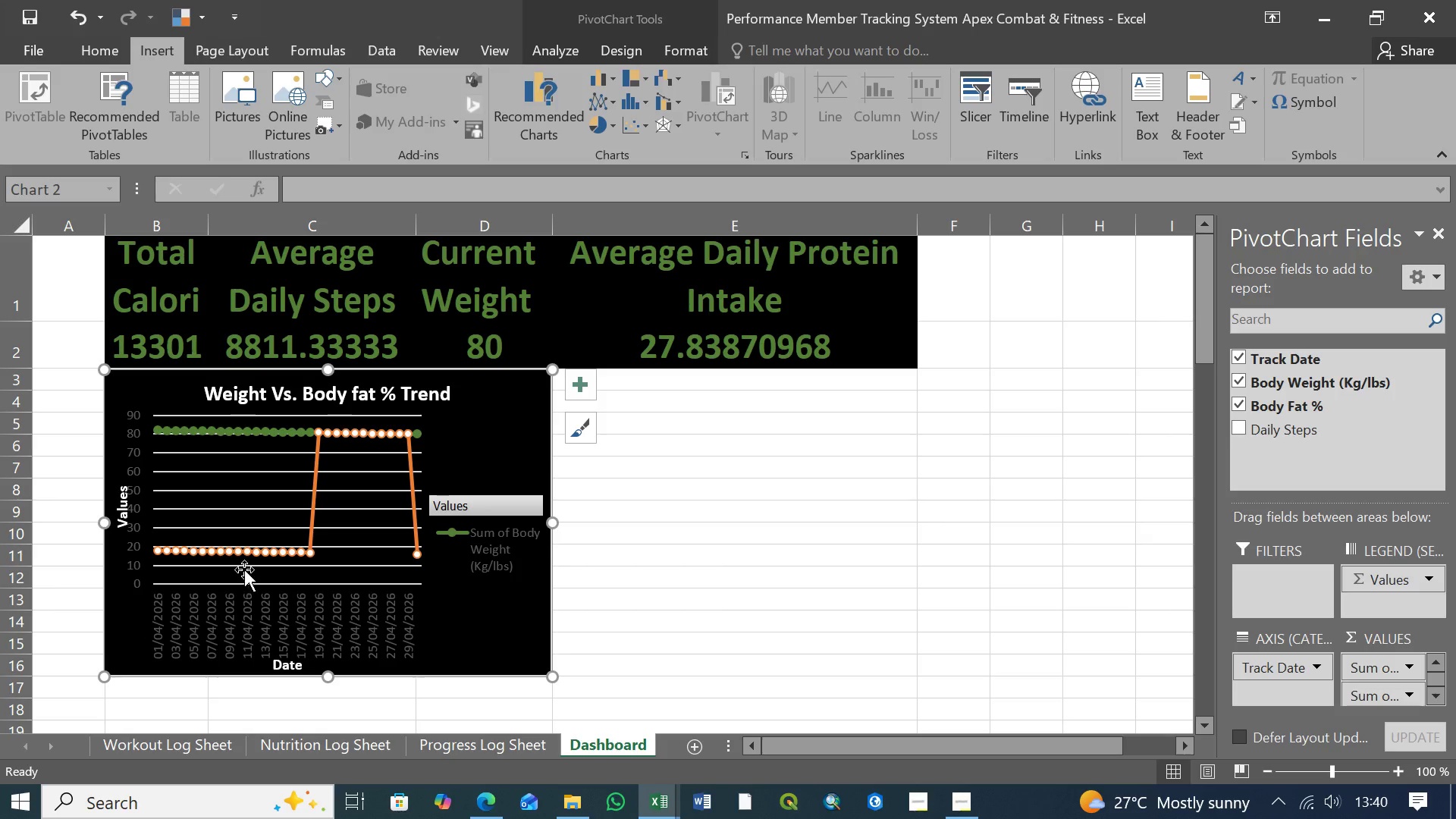 
left_click([244, 570])
 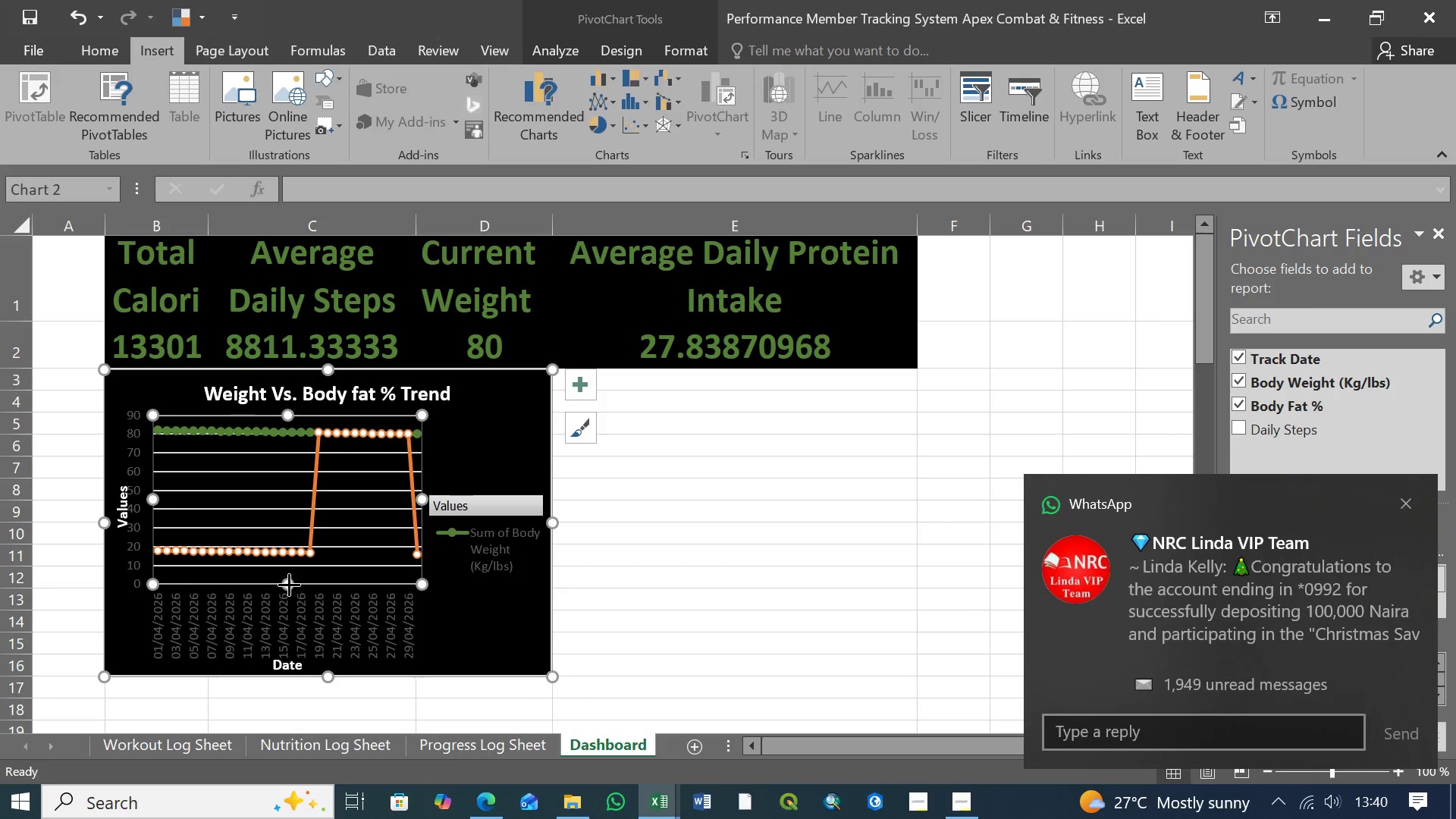 
left_click_drag(start_coordinate=[289, 584], to_coordinate=[290, 573])
 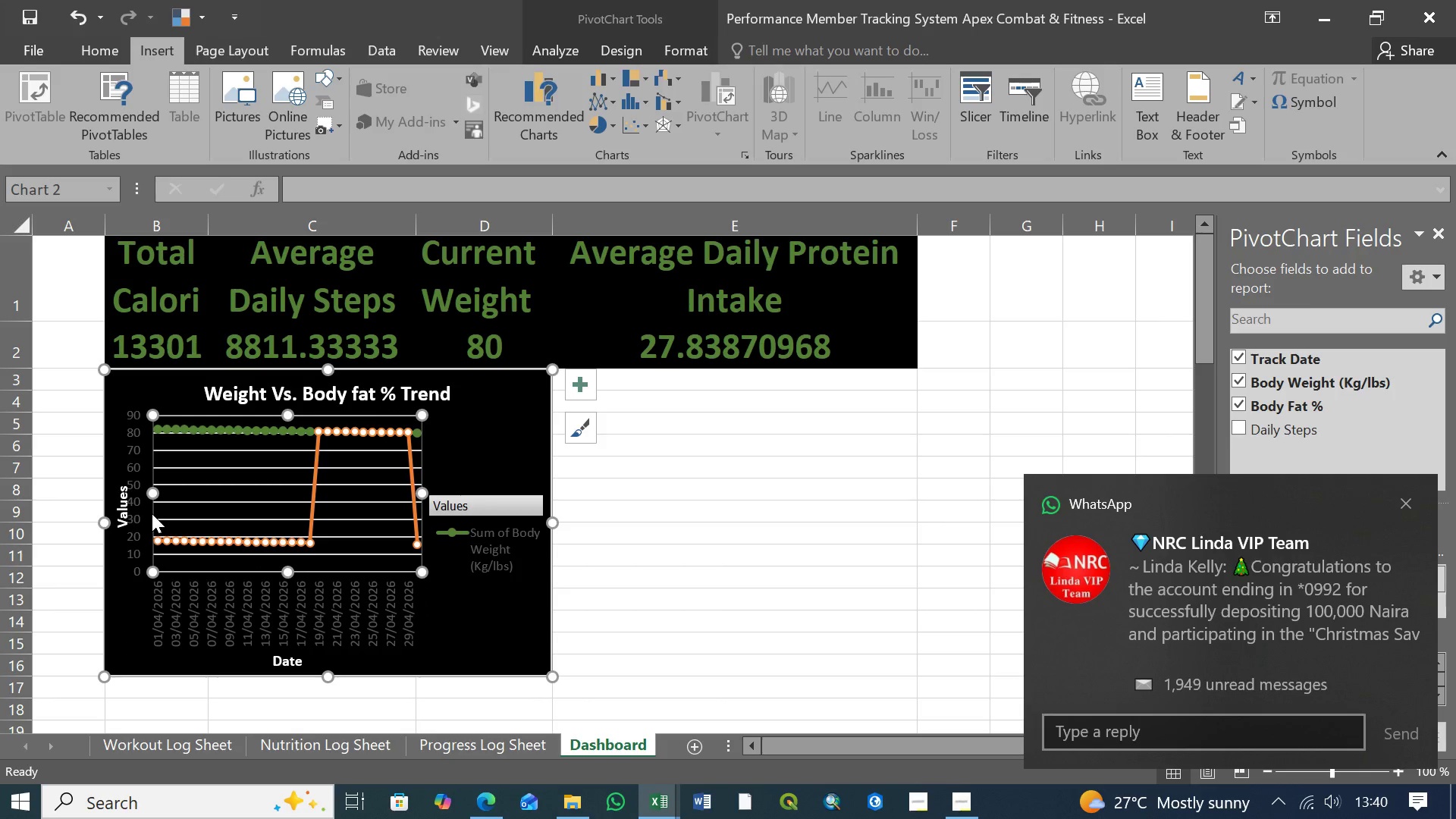 
left_click([137, 519])
 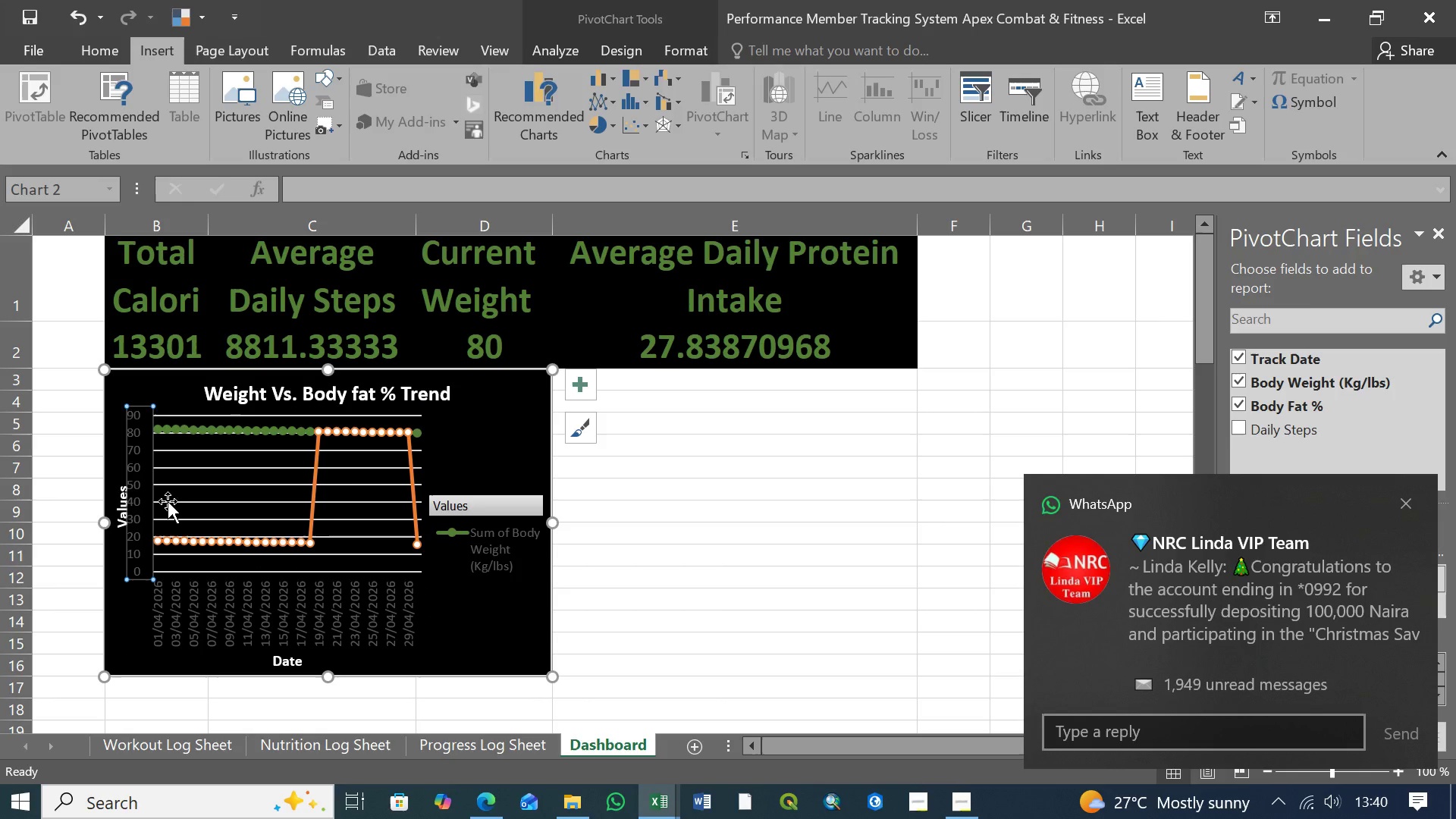 
left_click([168, 501])
 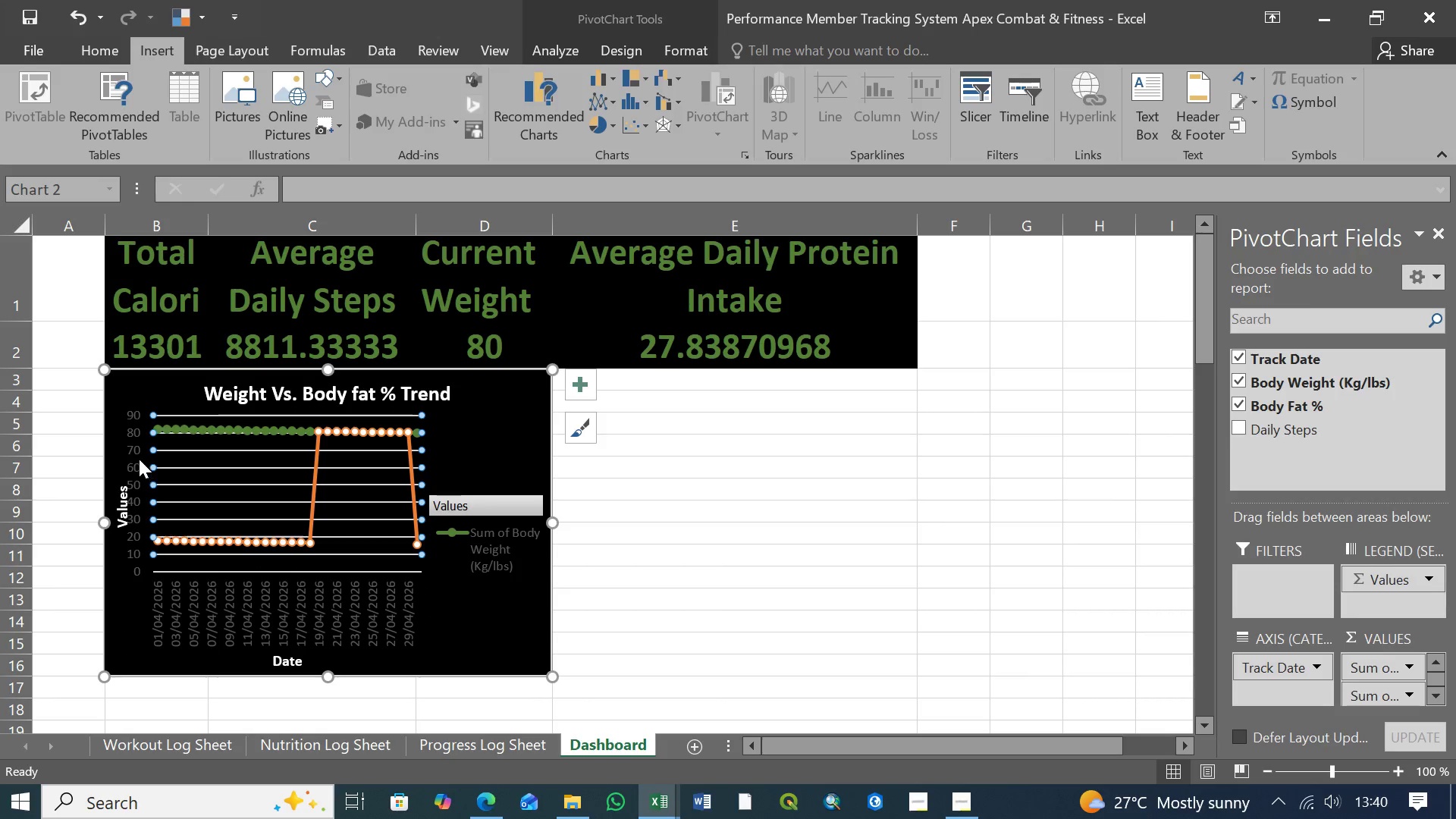 
left_click([139, 459])
 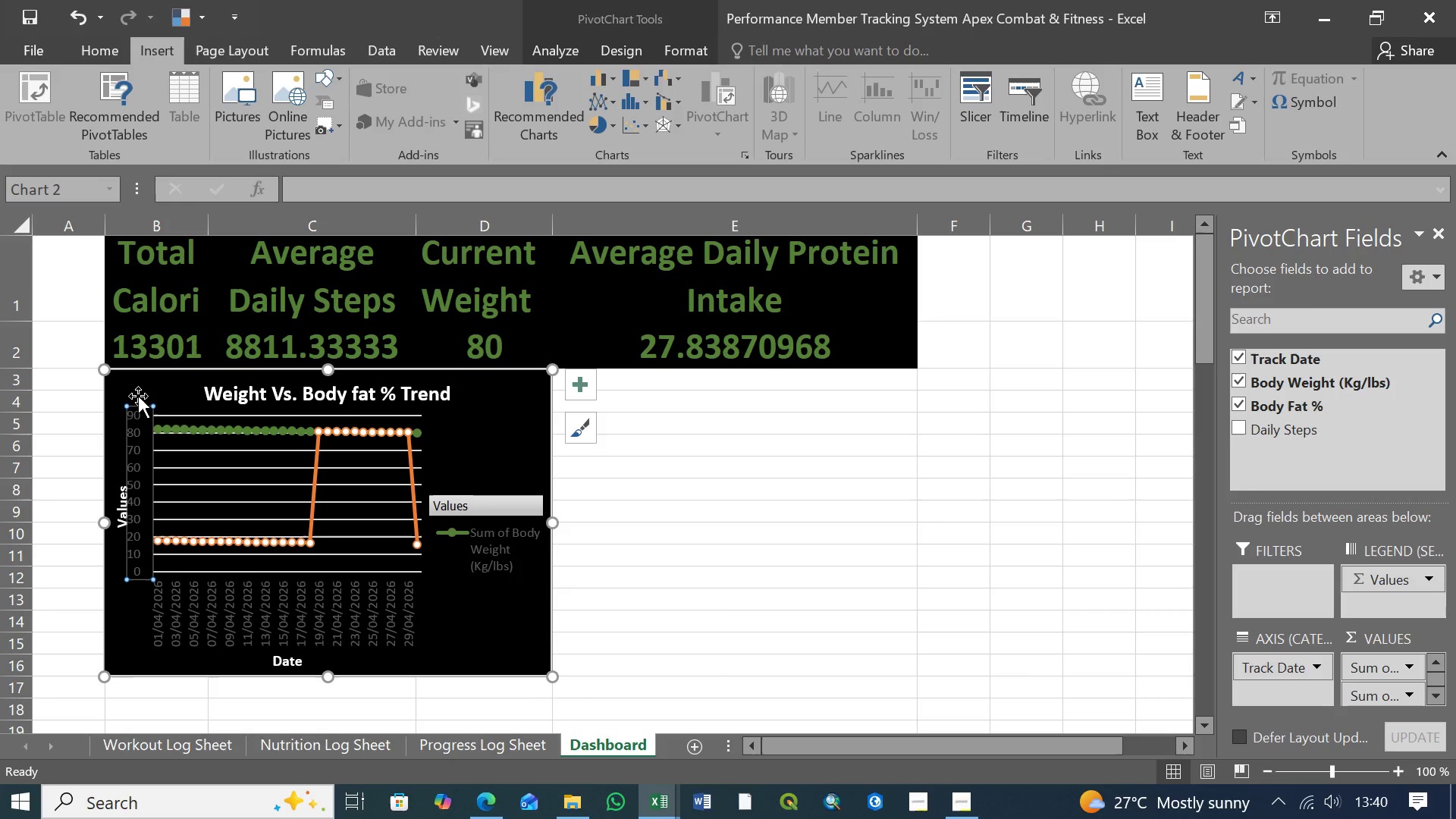 
left_click([138, 396])
 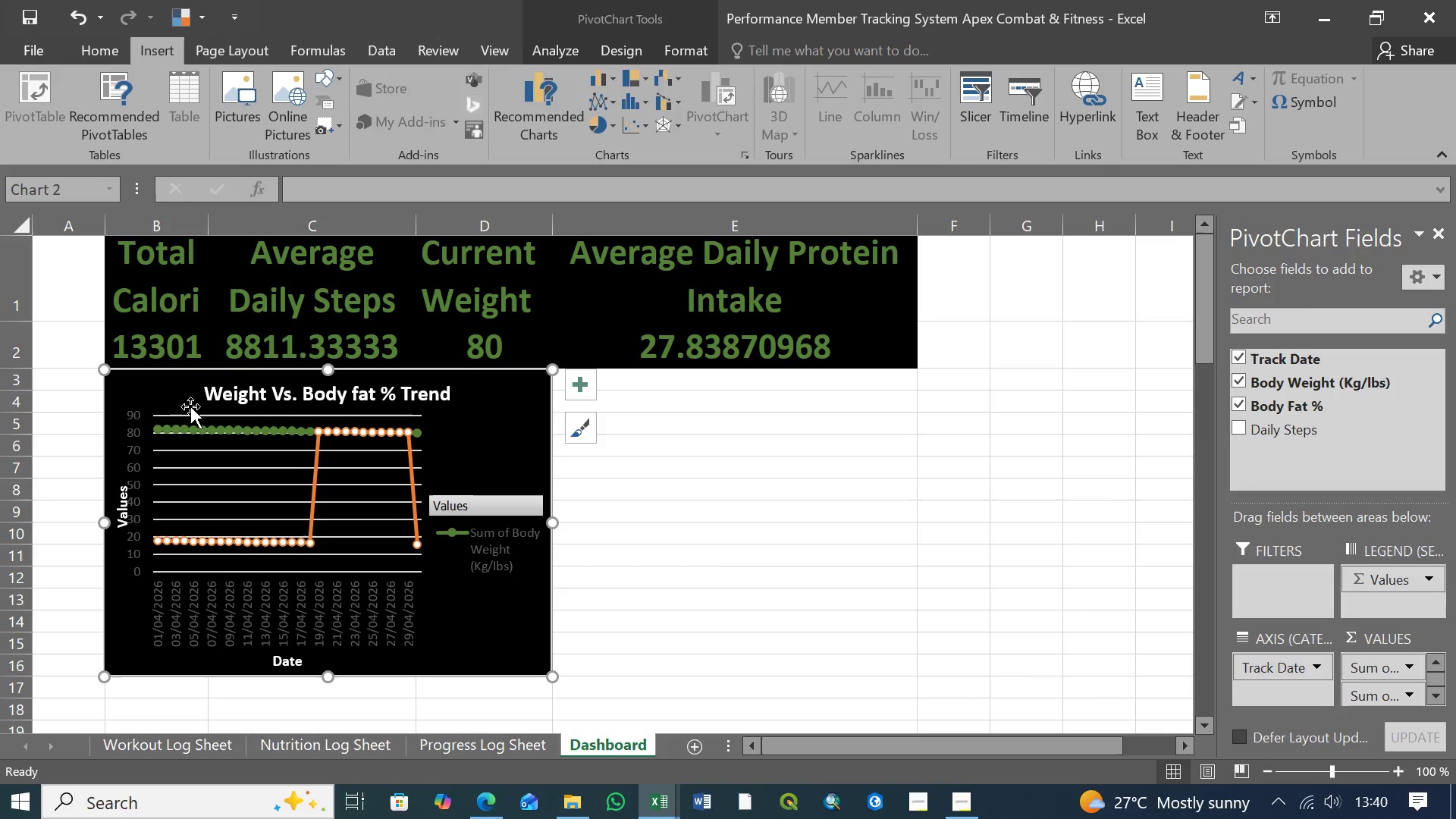 
left_click([190, 406])
 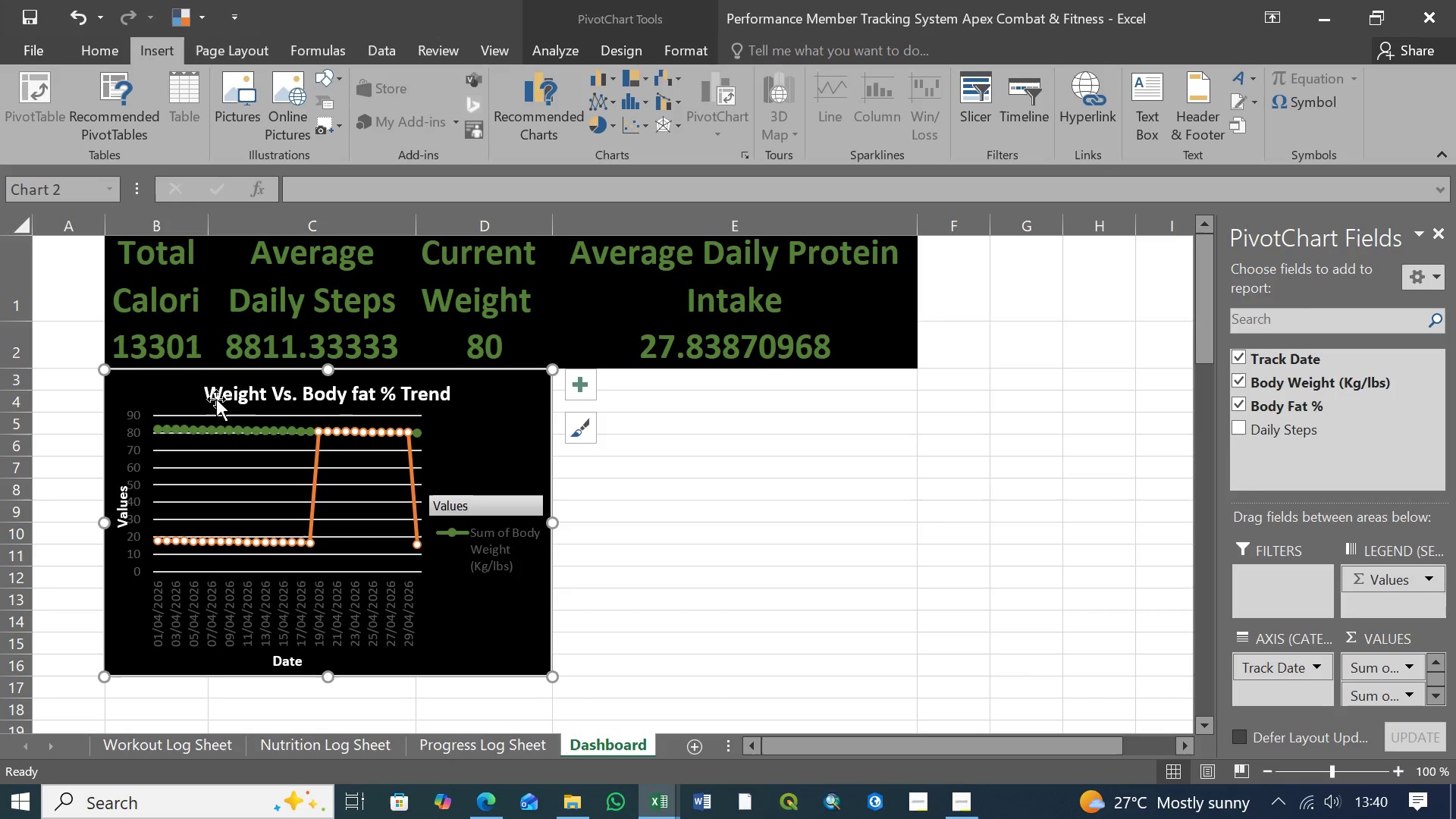 
left_click([216, 399])
 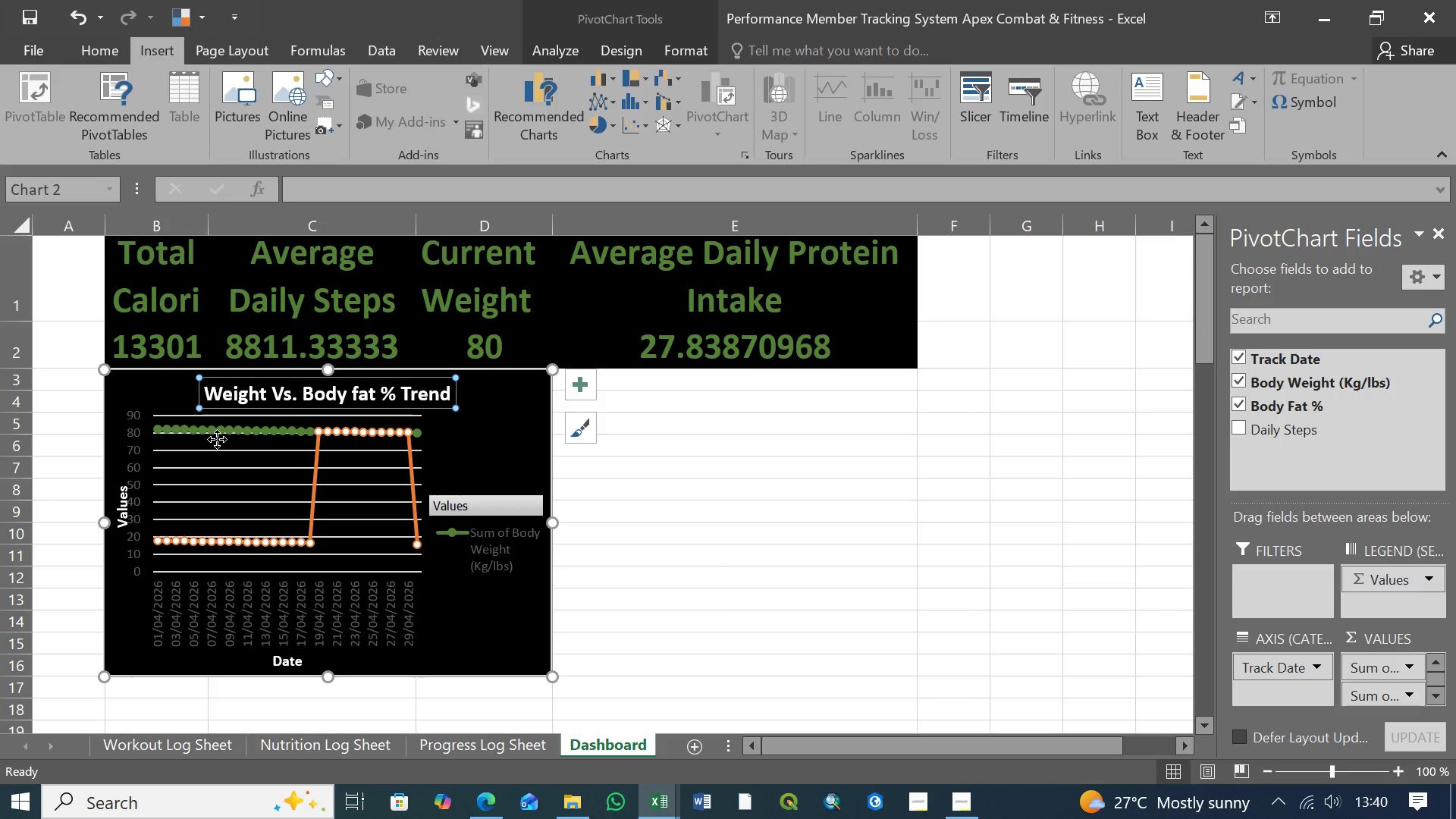 
left_click([217, 439])
 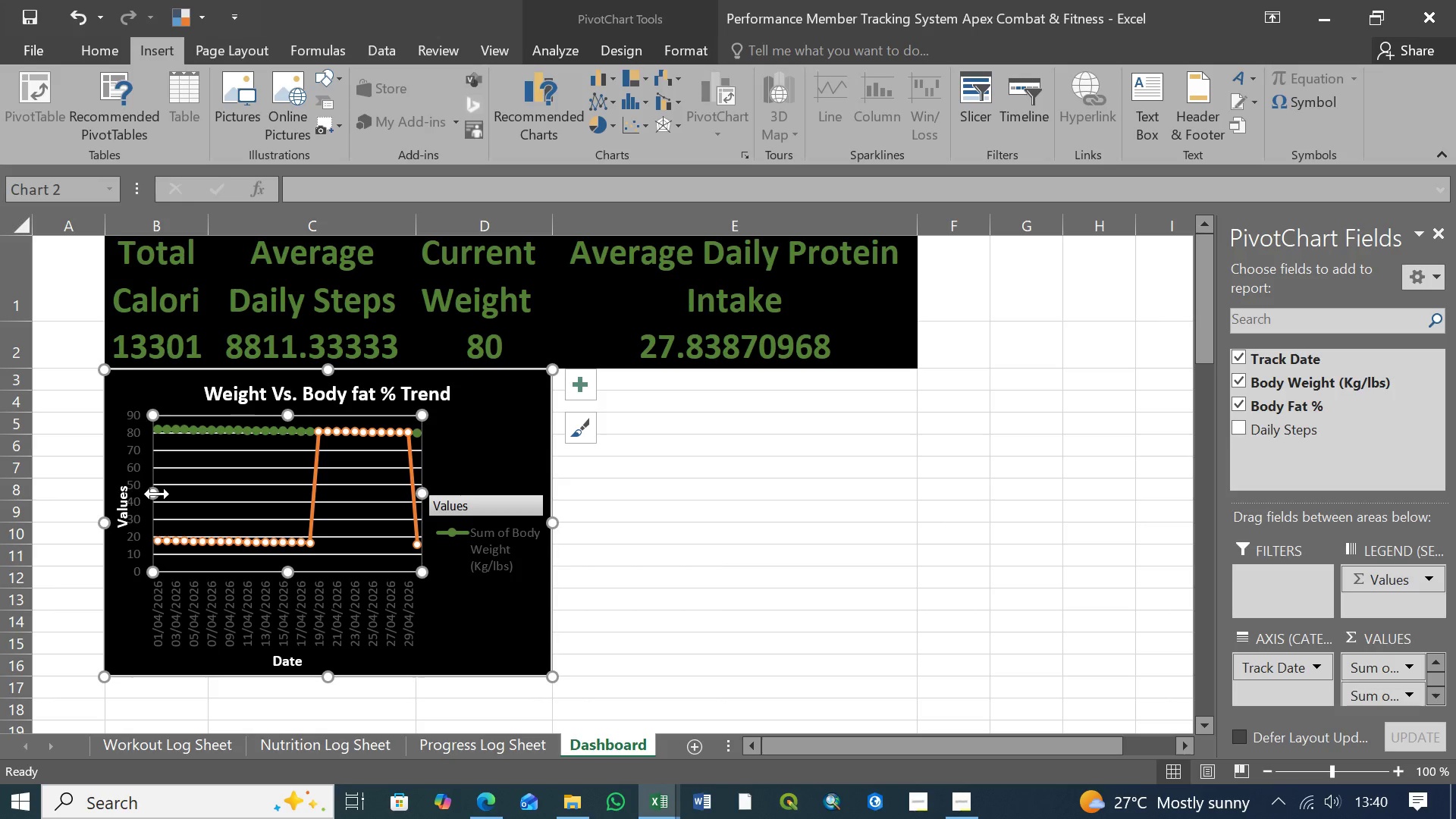 
left_click_drag(start_coordinate=[157, 494], to_coordinate=[173, 494])
 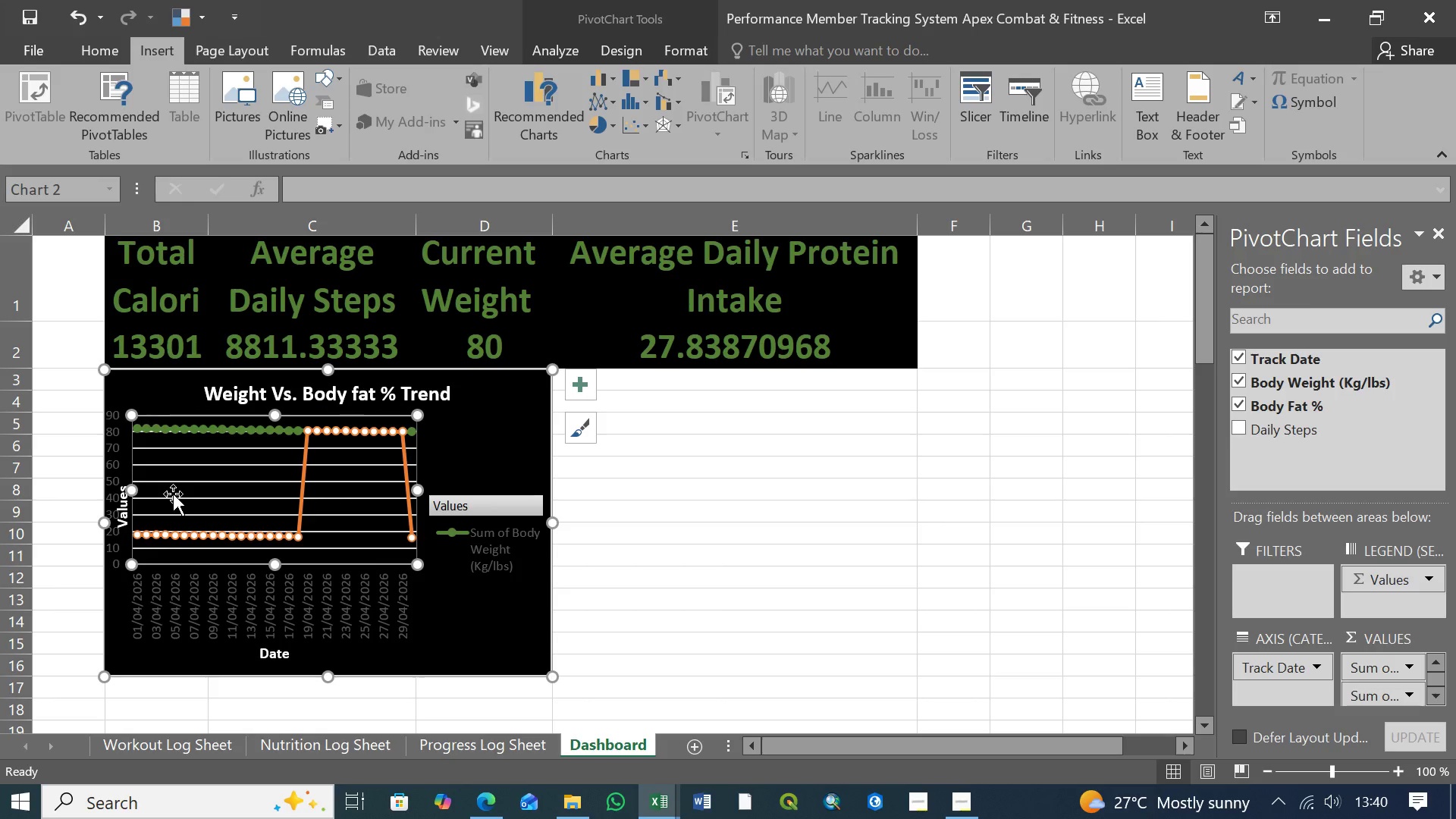 
key(Control+Z)
 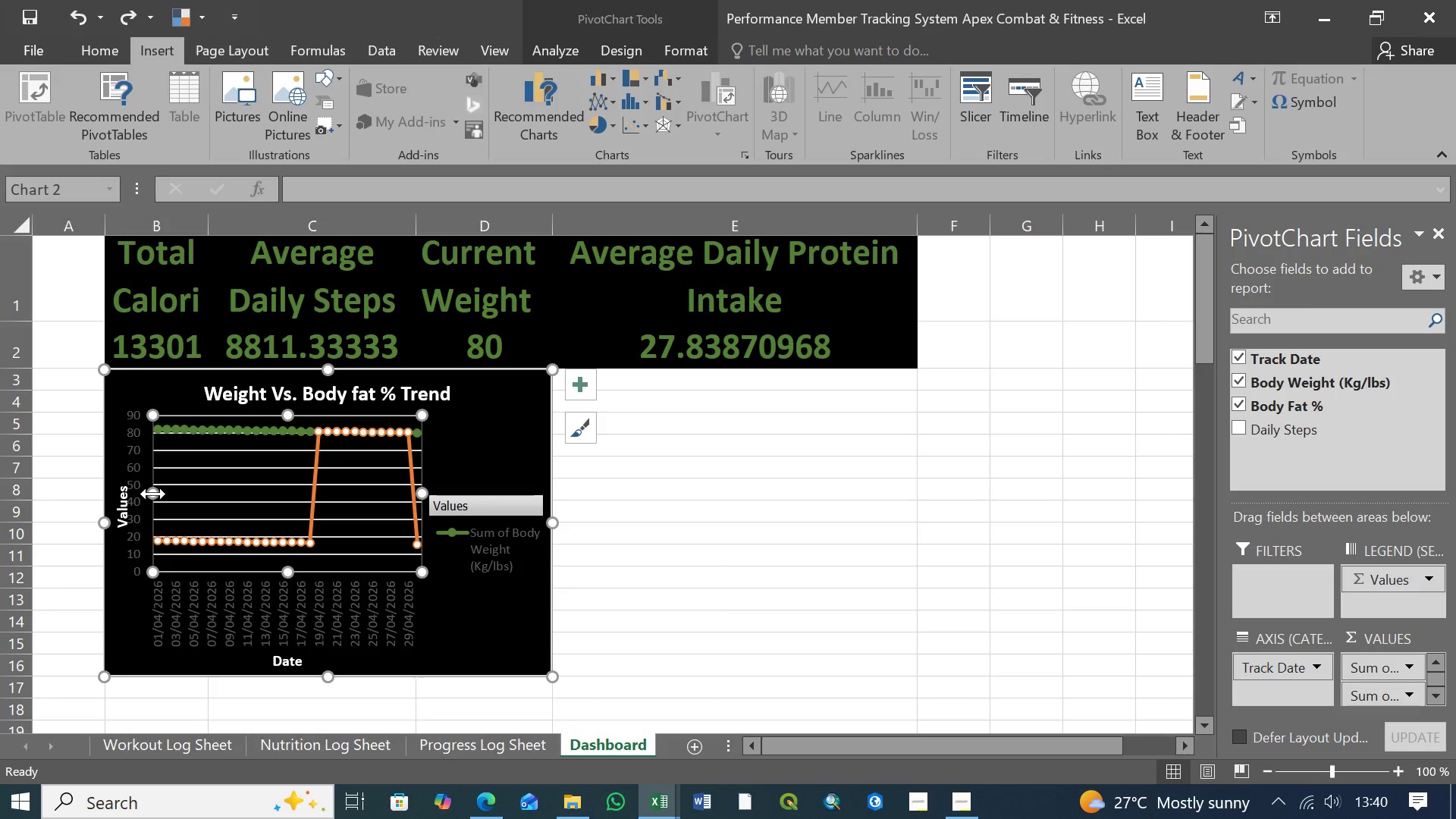 
left_click_drag(start_coordinate=[153, 494], to_coordinate=[161, 494])
 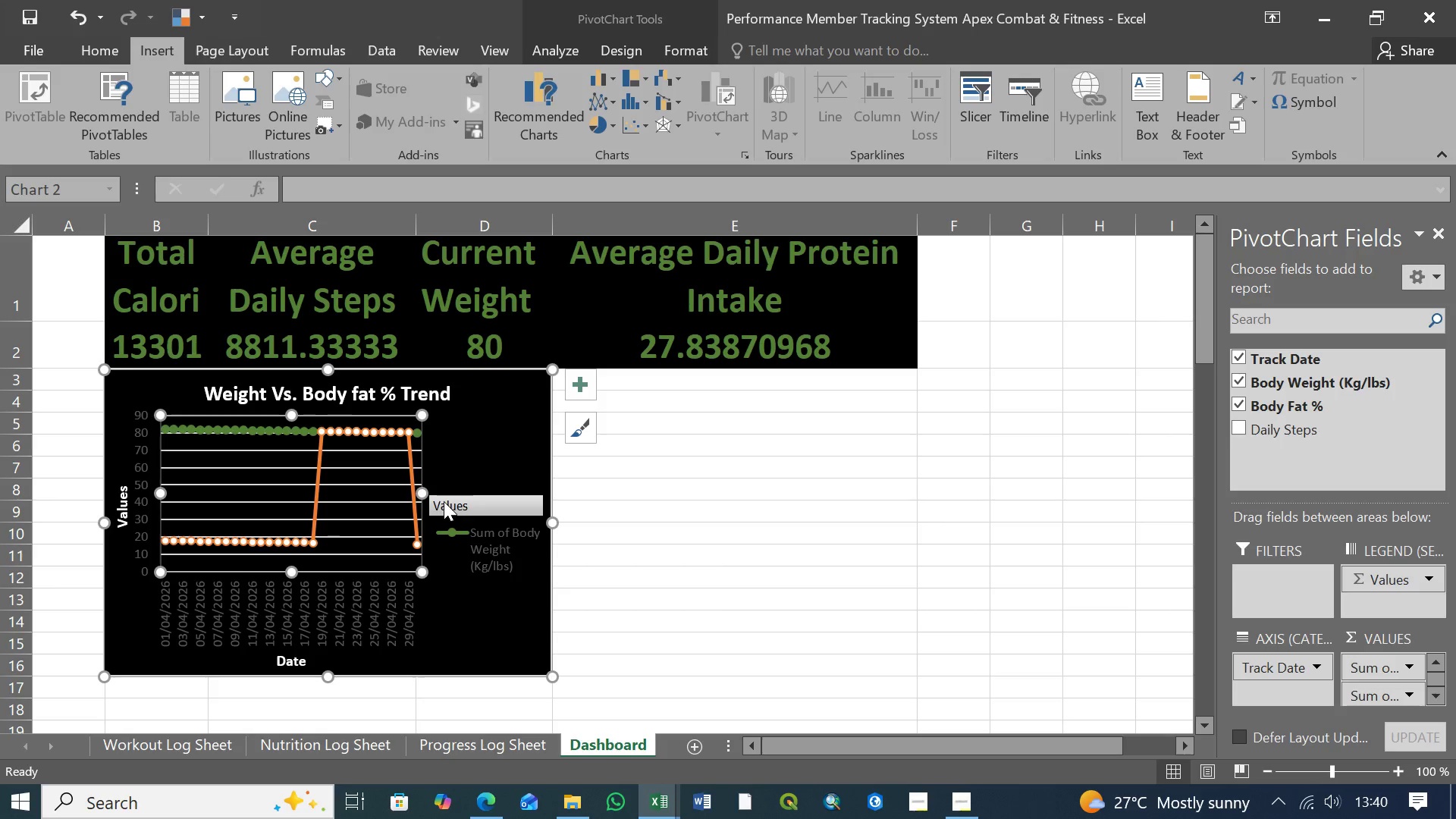 
left_click([447, 501])
 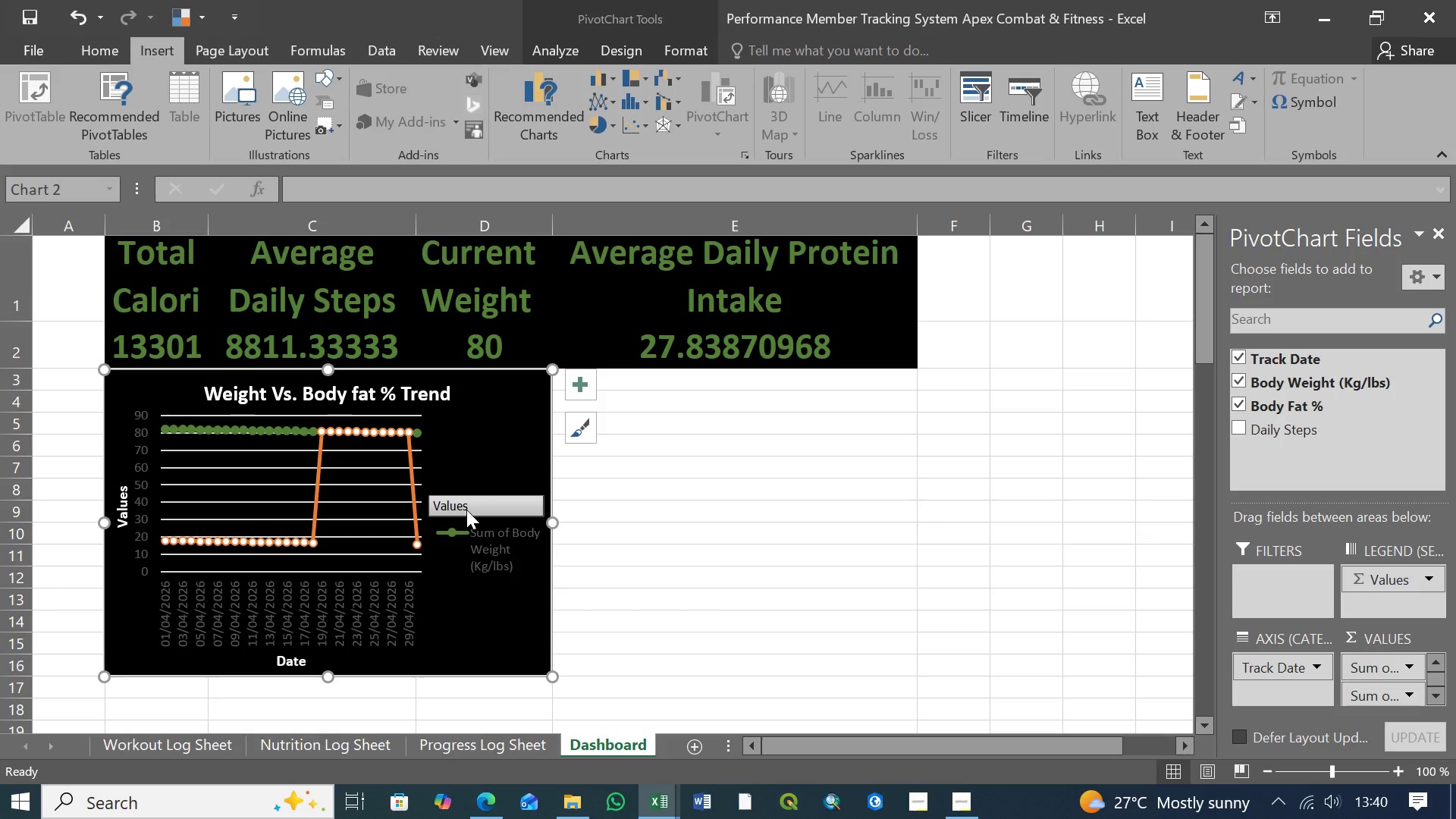 
left_click([470, 510])
 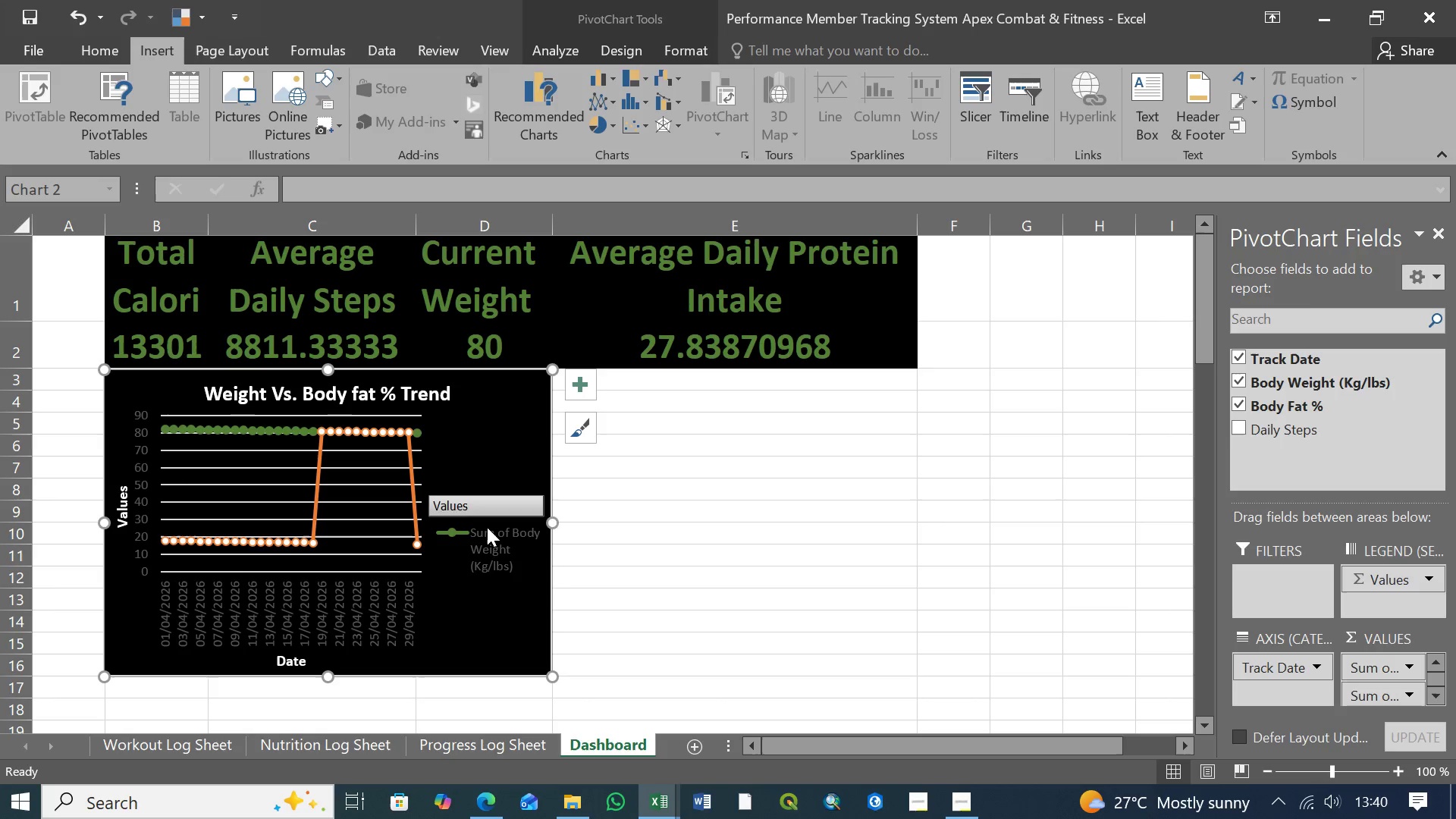 
left_click([487, 527])
 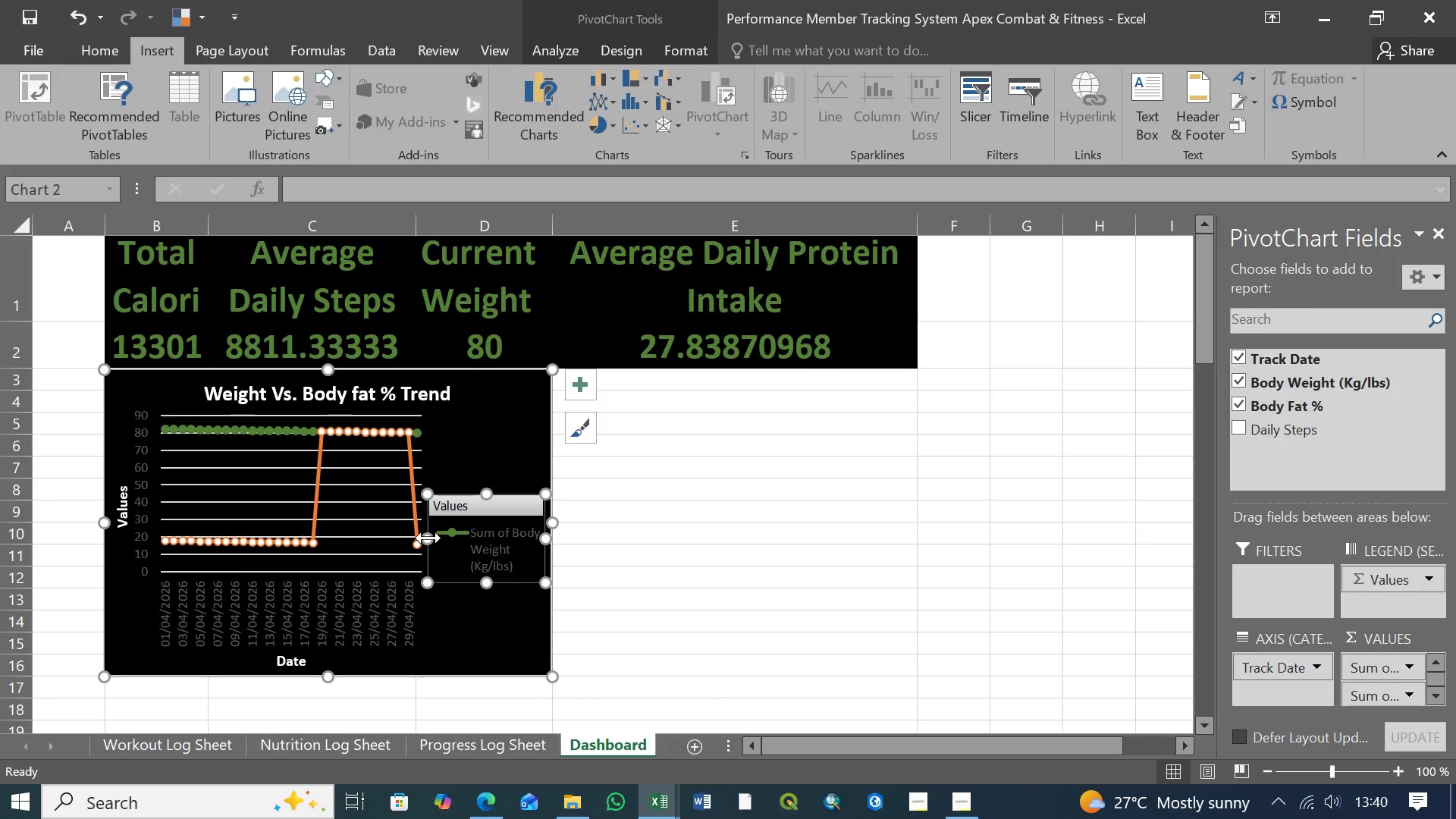 
left_click_drag(start_coordinate=[428, 538], to_coordinate=[442, 538])
 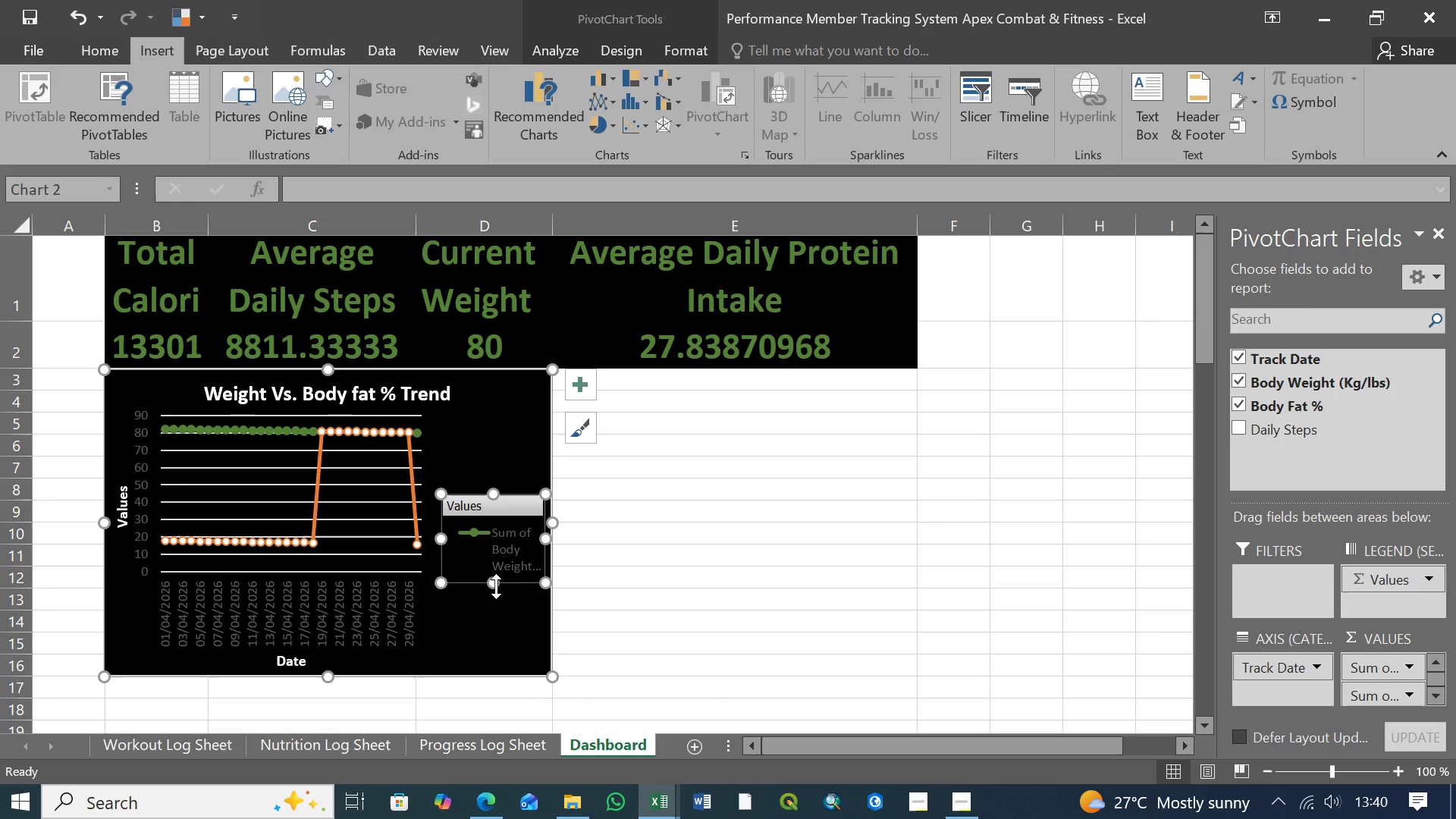 
left_click_drag(start_coordinate=[493, 584], to_coordinate=[494, 601])
 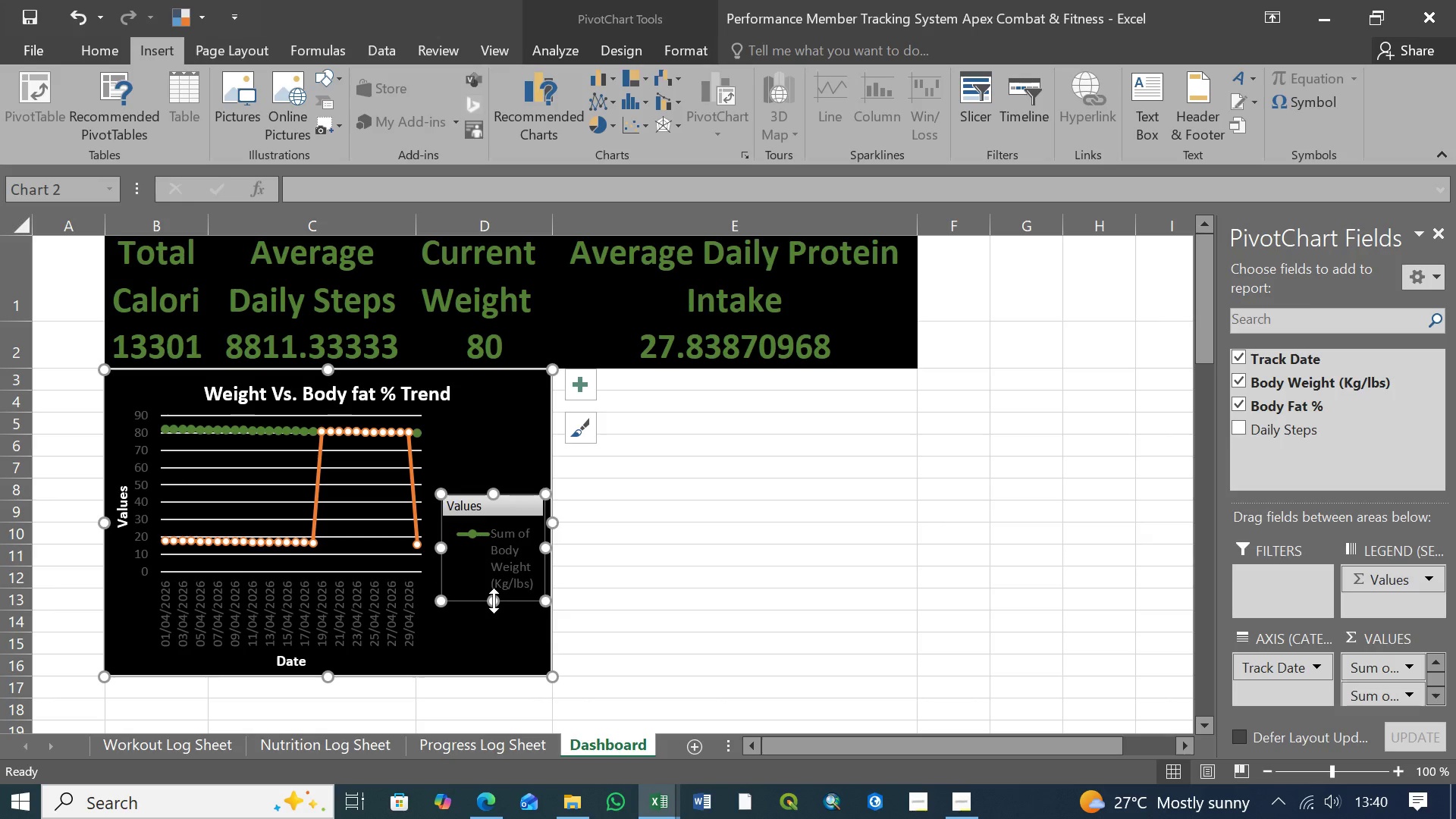 
left_click([474, 571])
 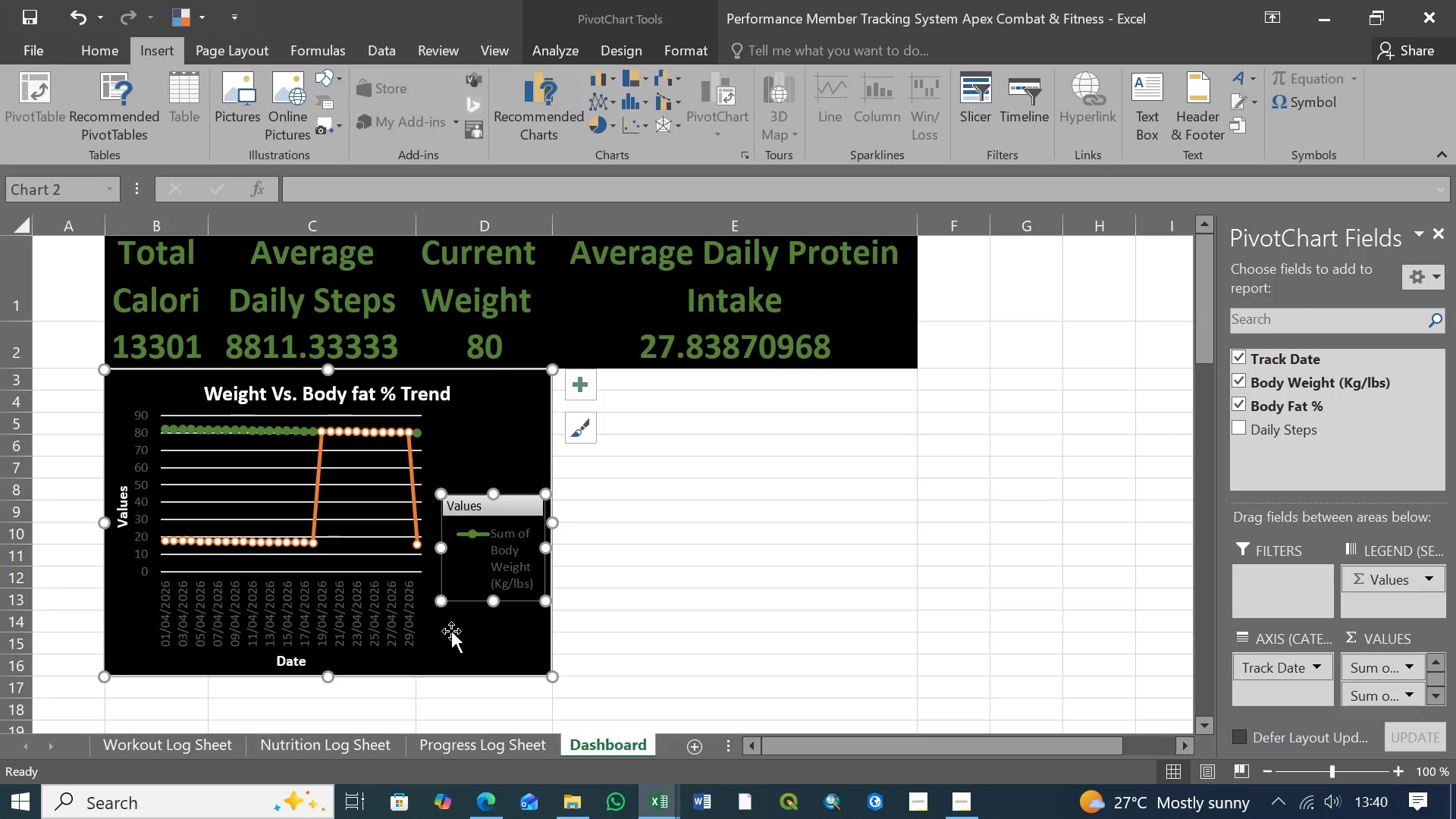 
left_click([470, 570])
 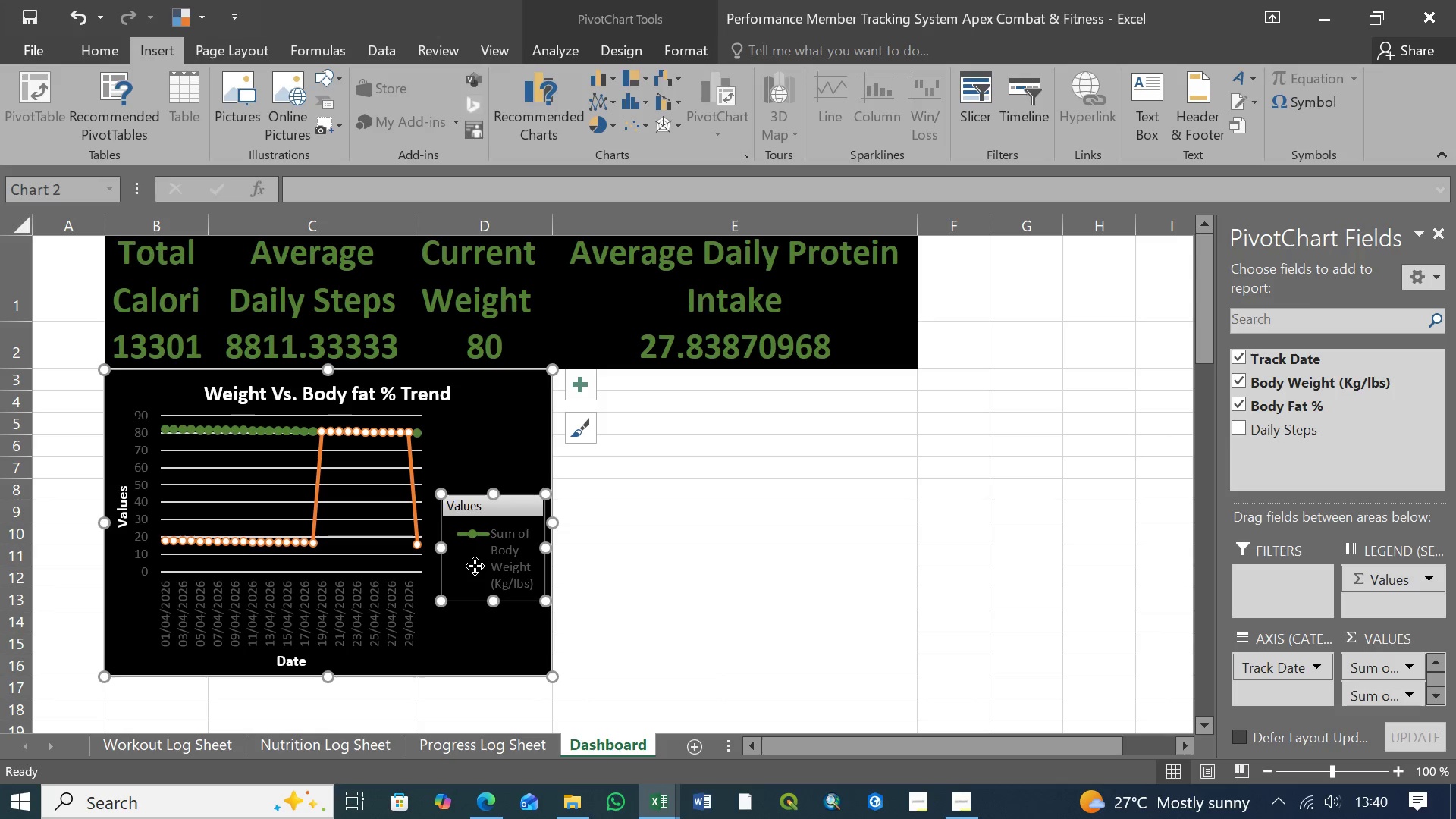 
left_click([475, 566])
 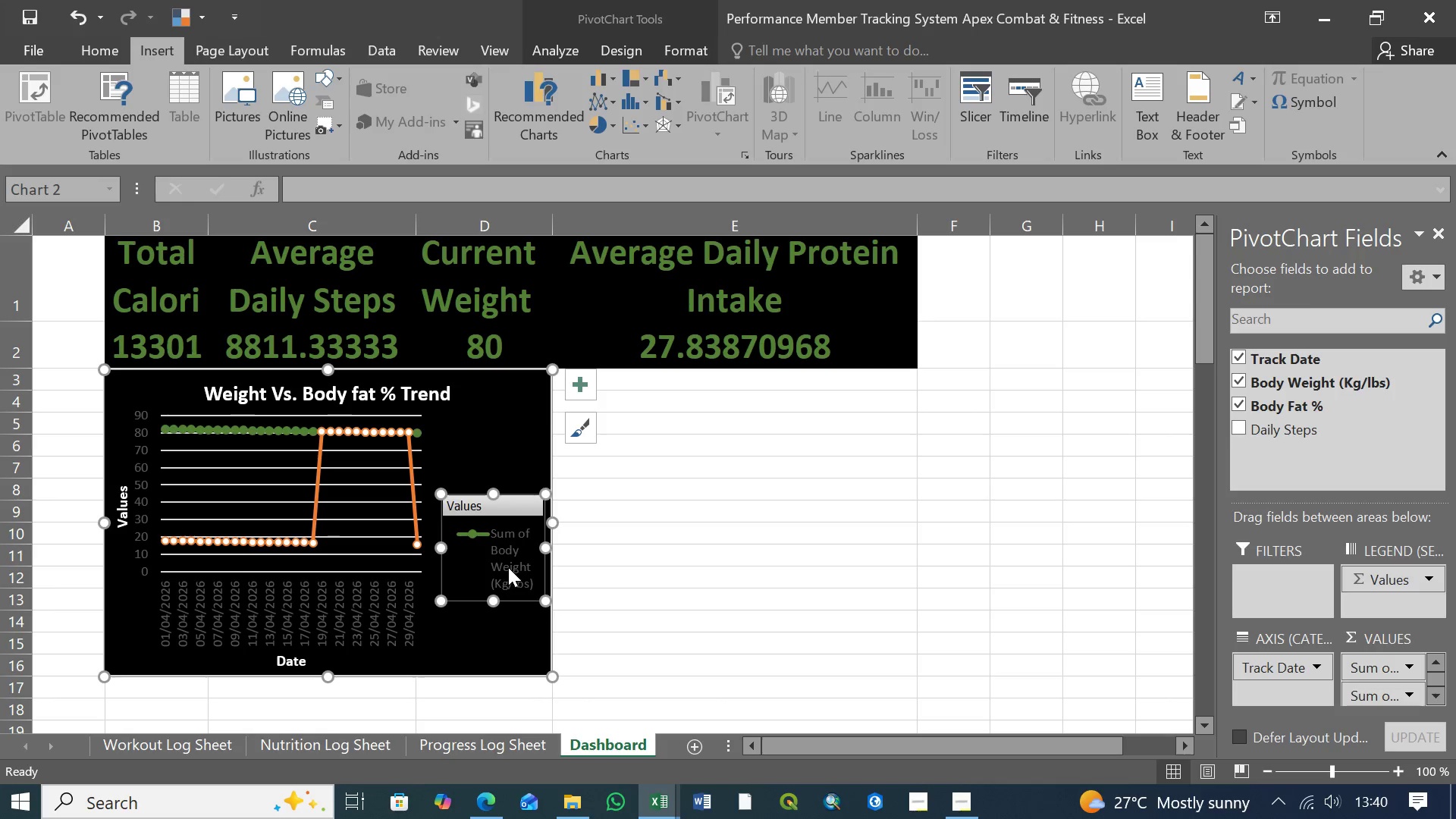 
left_click([508, 567])
 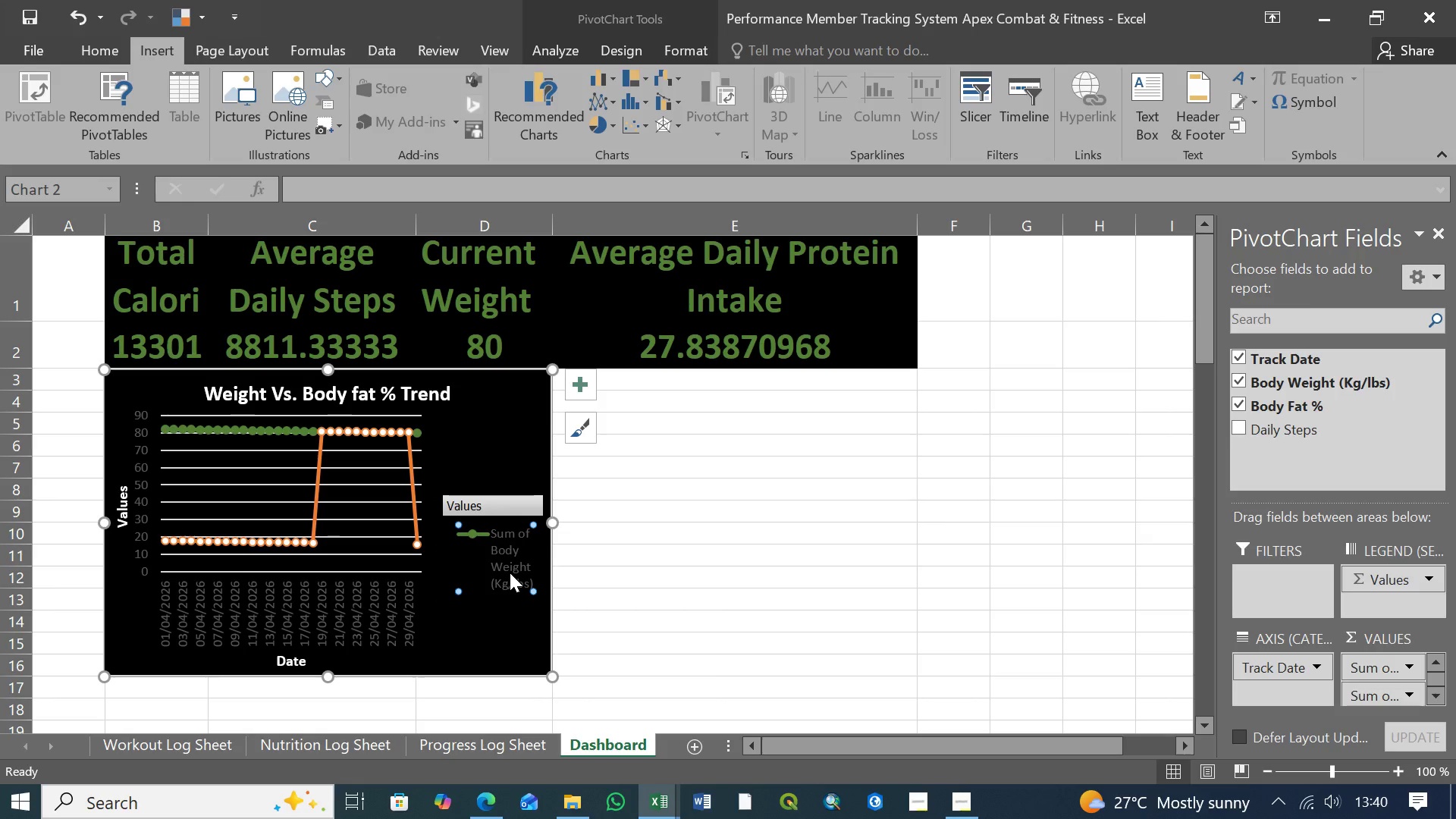 
left_click([510, 573])
 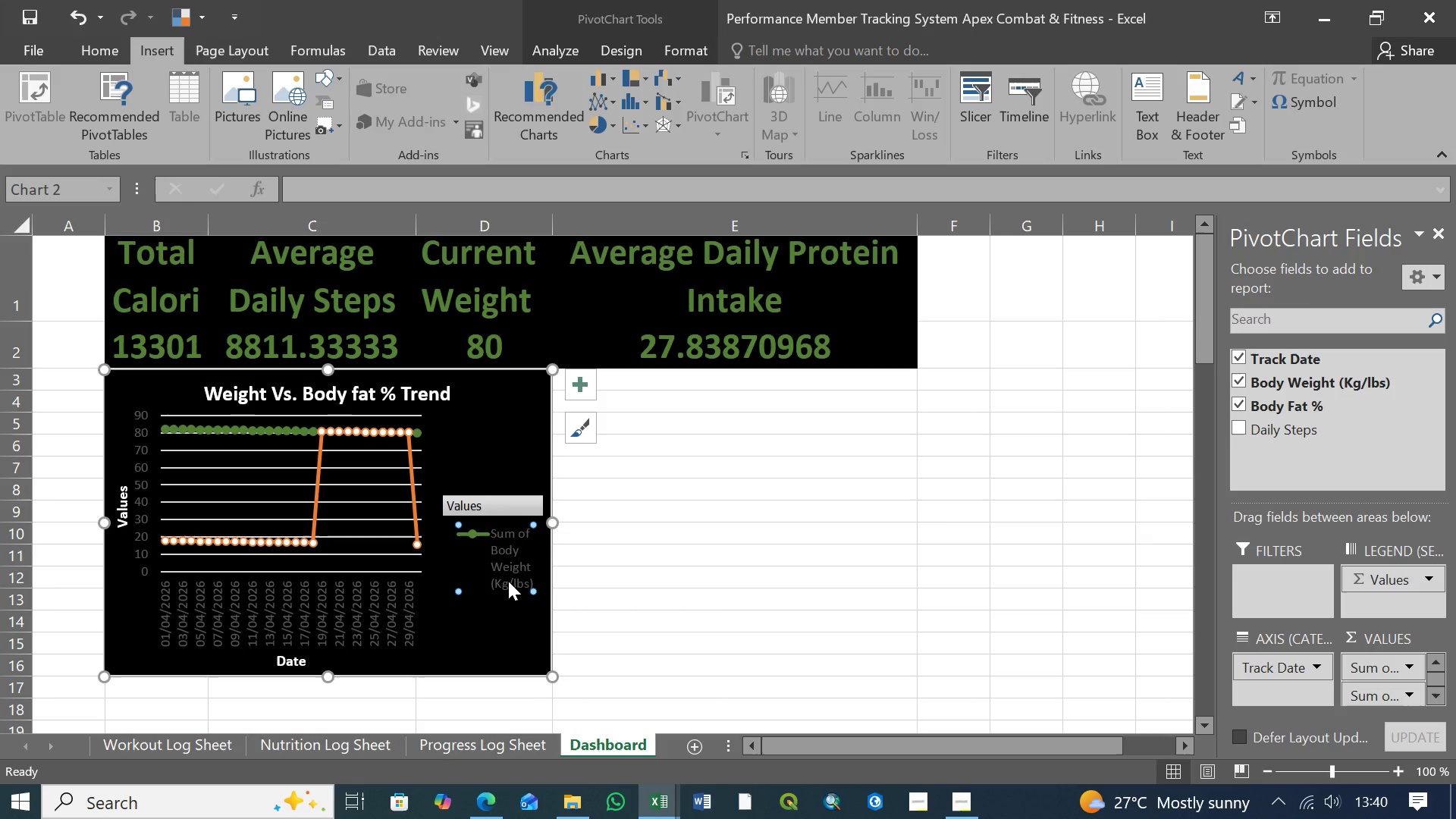 
left_click([508, 578])
 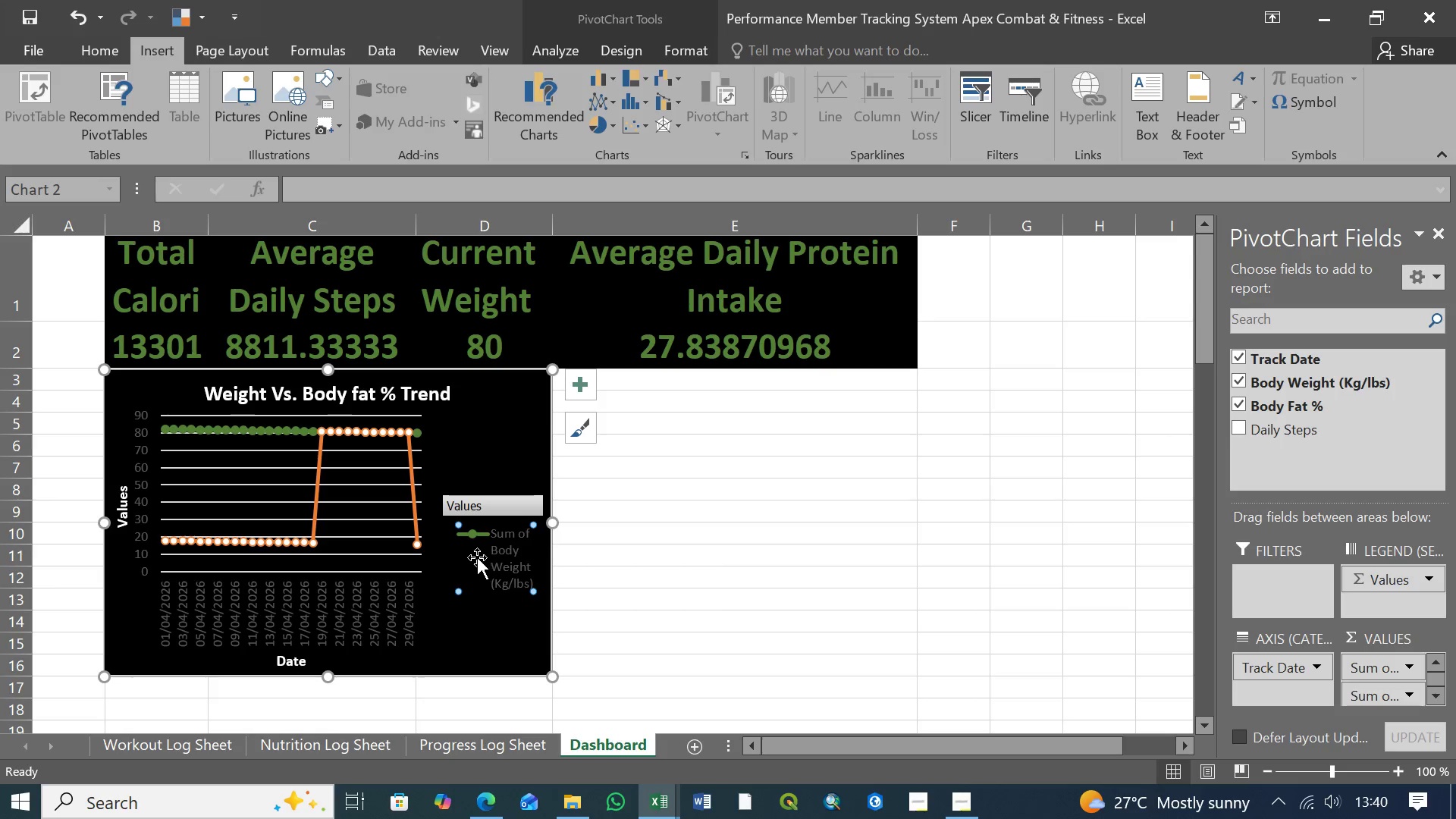 
left_click([475, 557])
 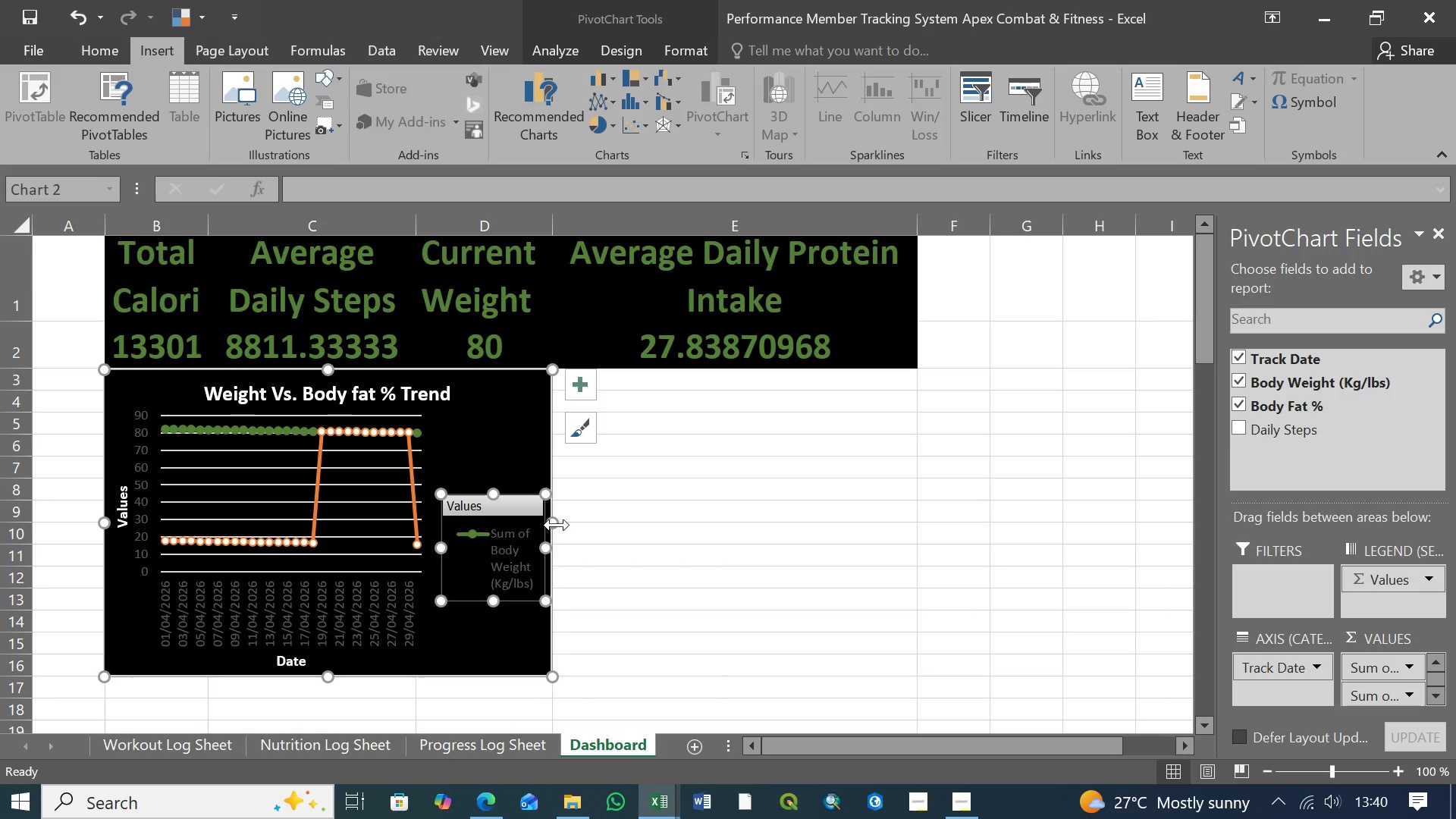 
left_click_drag(start_coordinate=[557, 525], to_coordinate=[670, 522])
 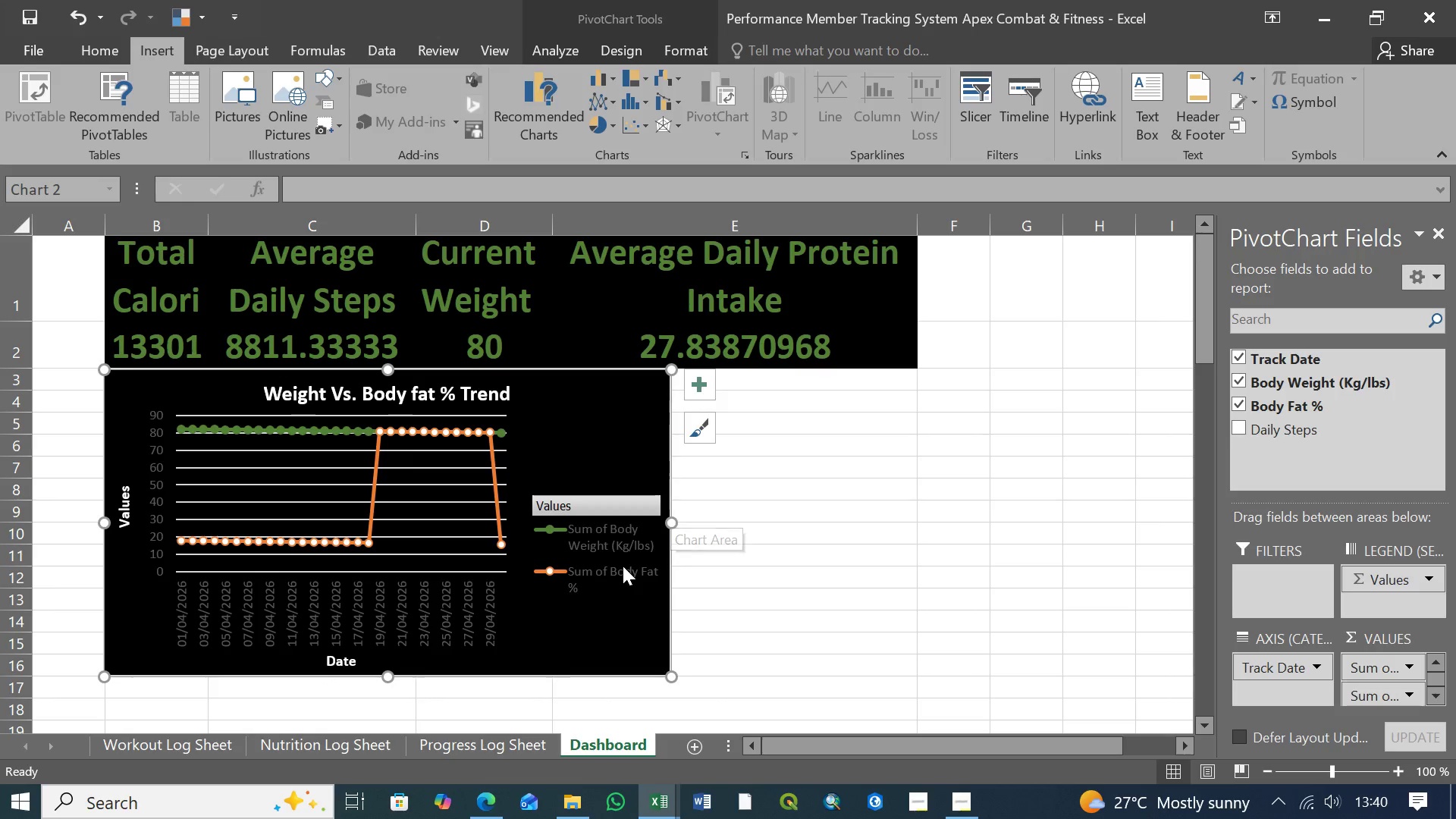 
left_click([623, 566])
 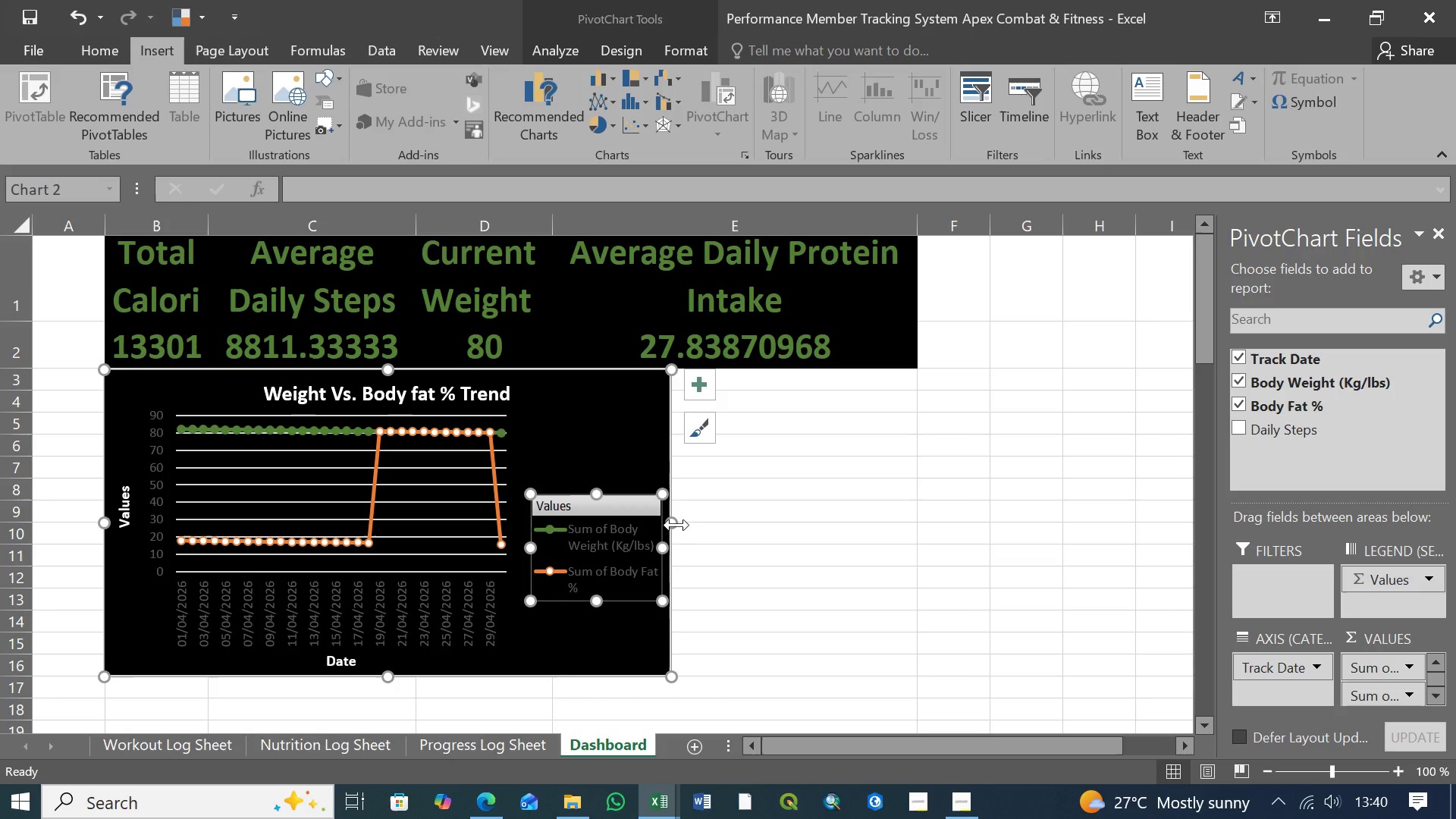 
left_click_drag(start_coordinate=[676, 524], to_coordinate=[605, 526])
 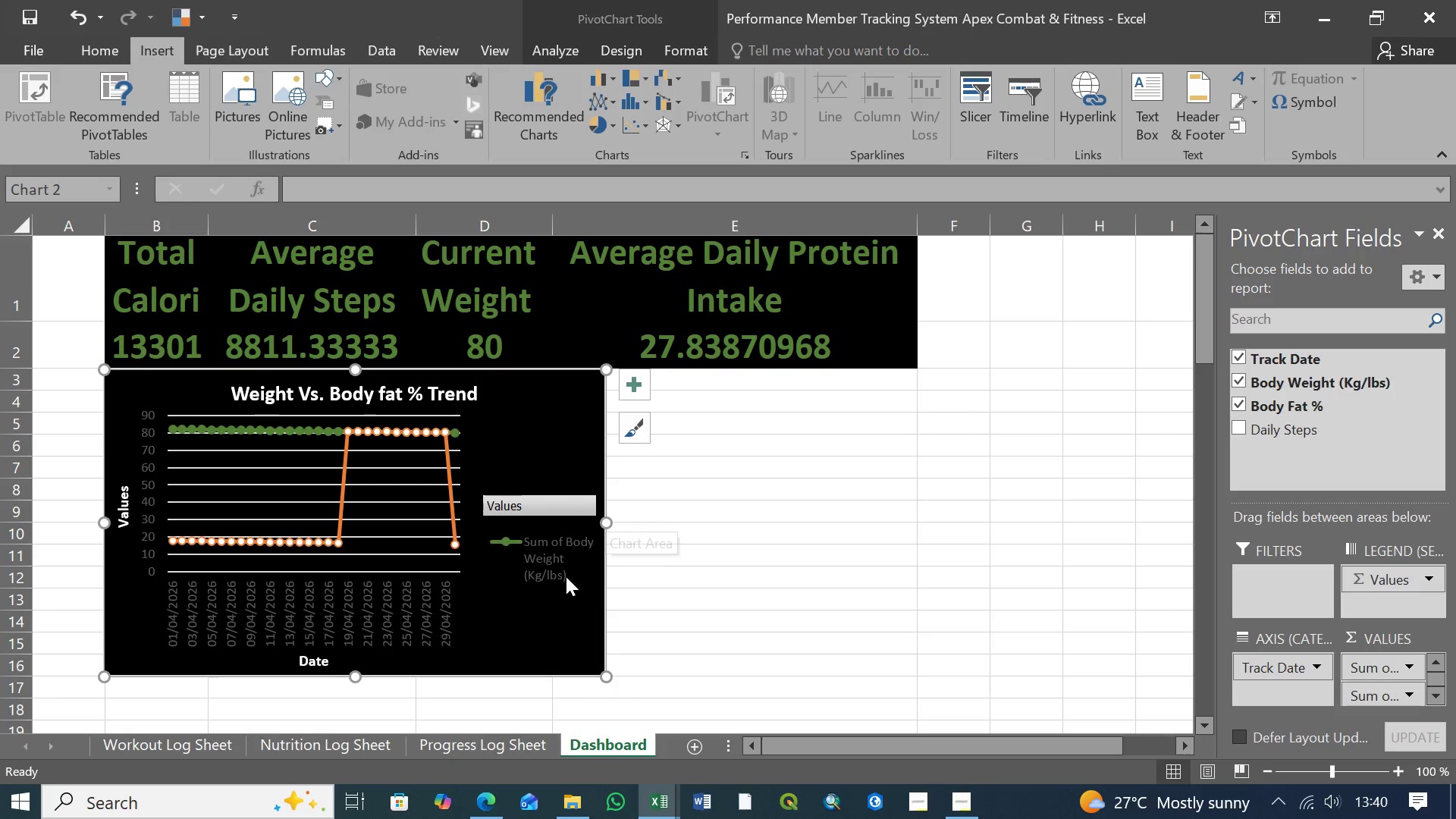 
left_click([563, 573])
 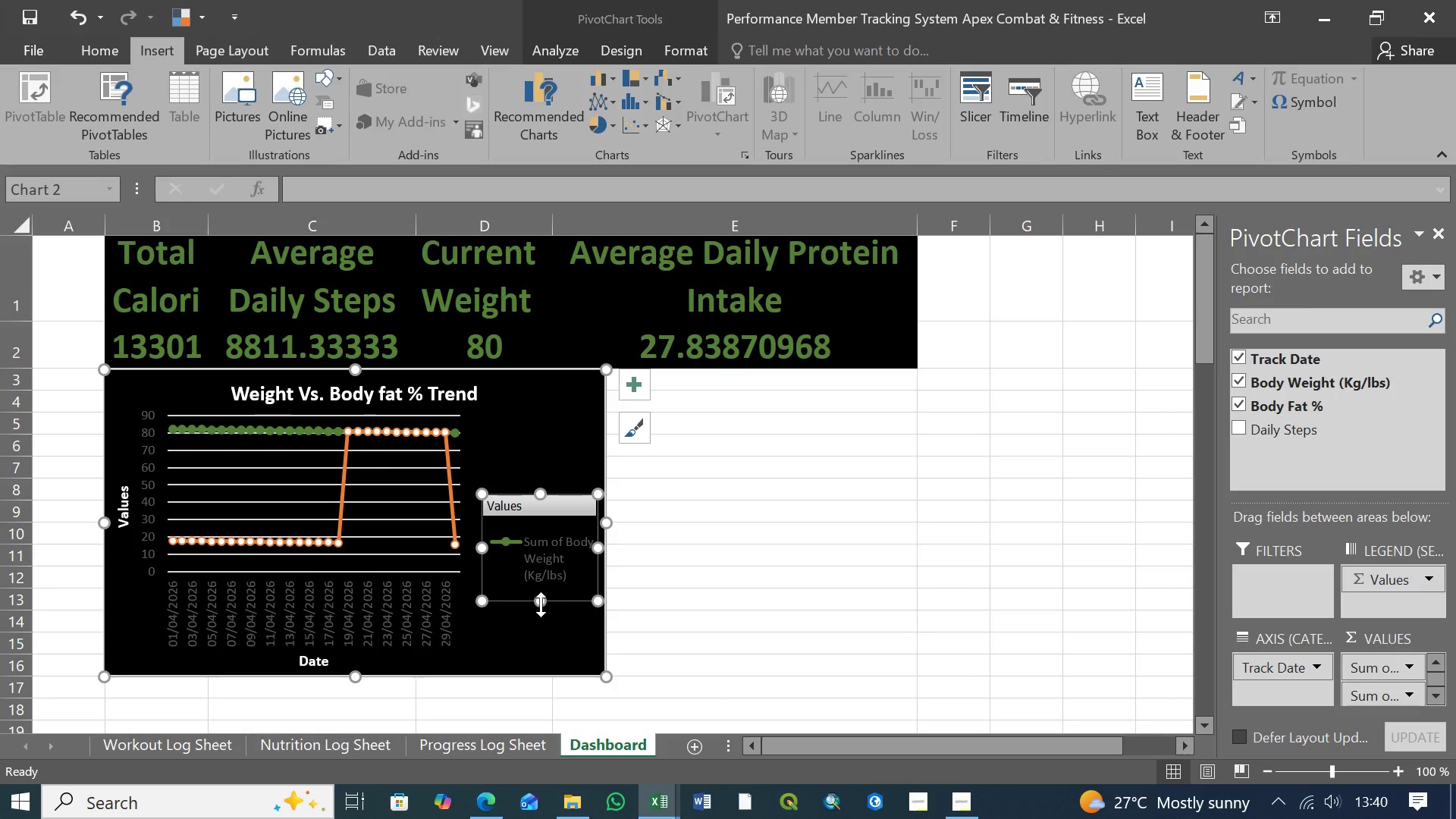 
left_click_drag(start_coordinate=[541, 602], to_coordinate=[541, 641])
 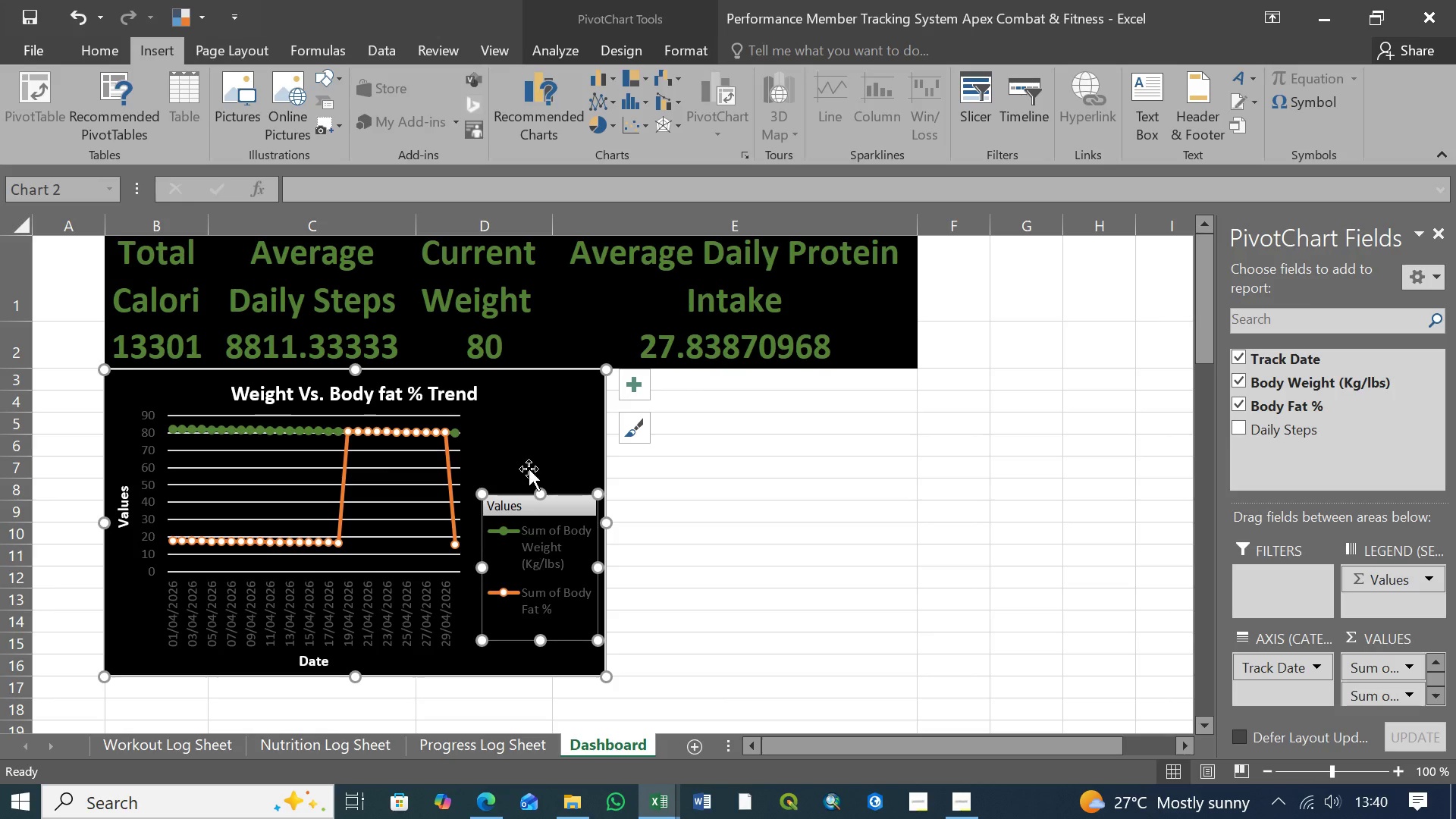 
left_click([530, 431])
 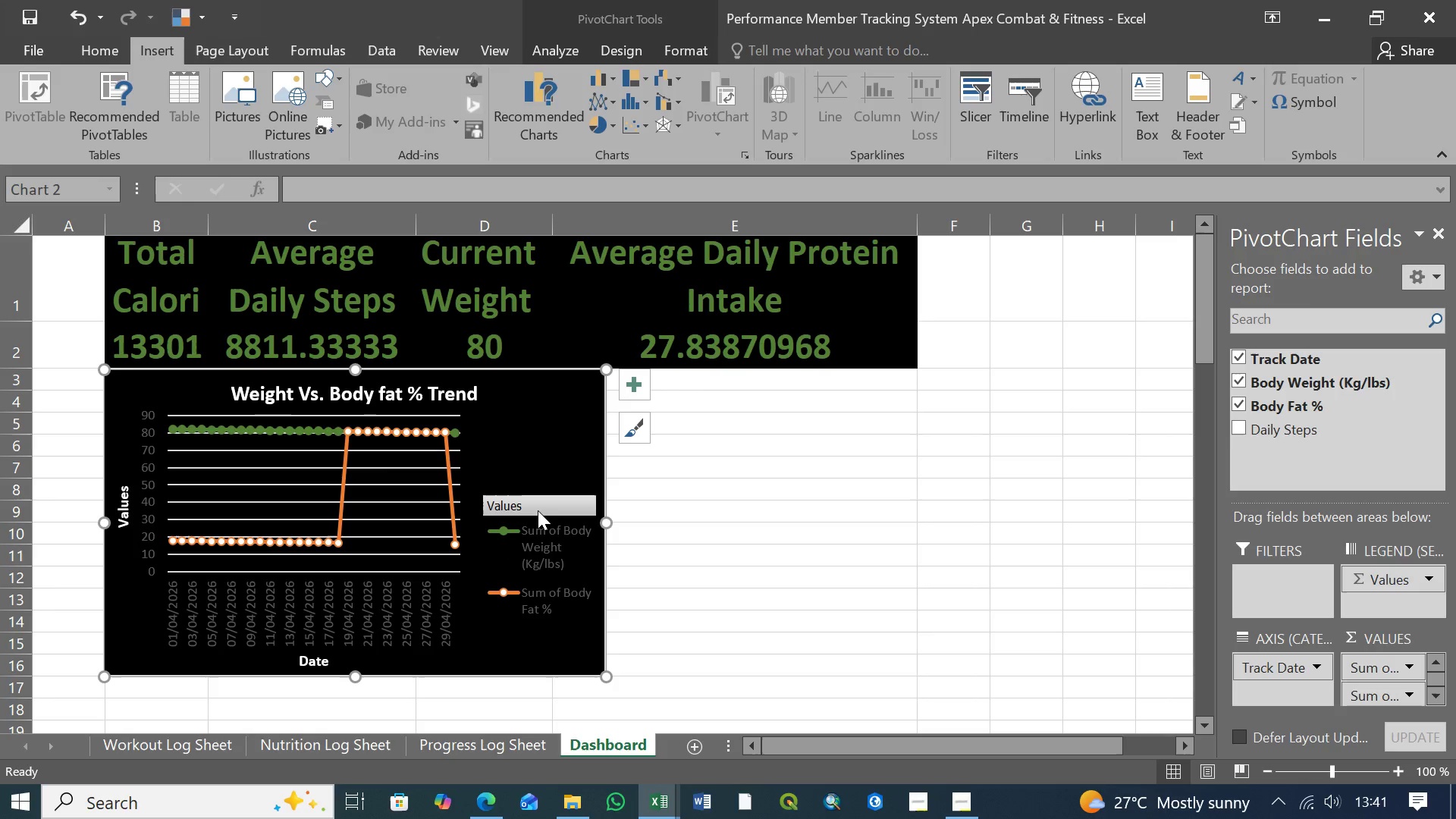 
left_click([529, 510])
 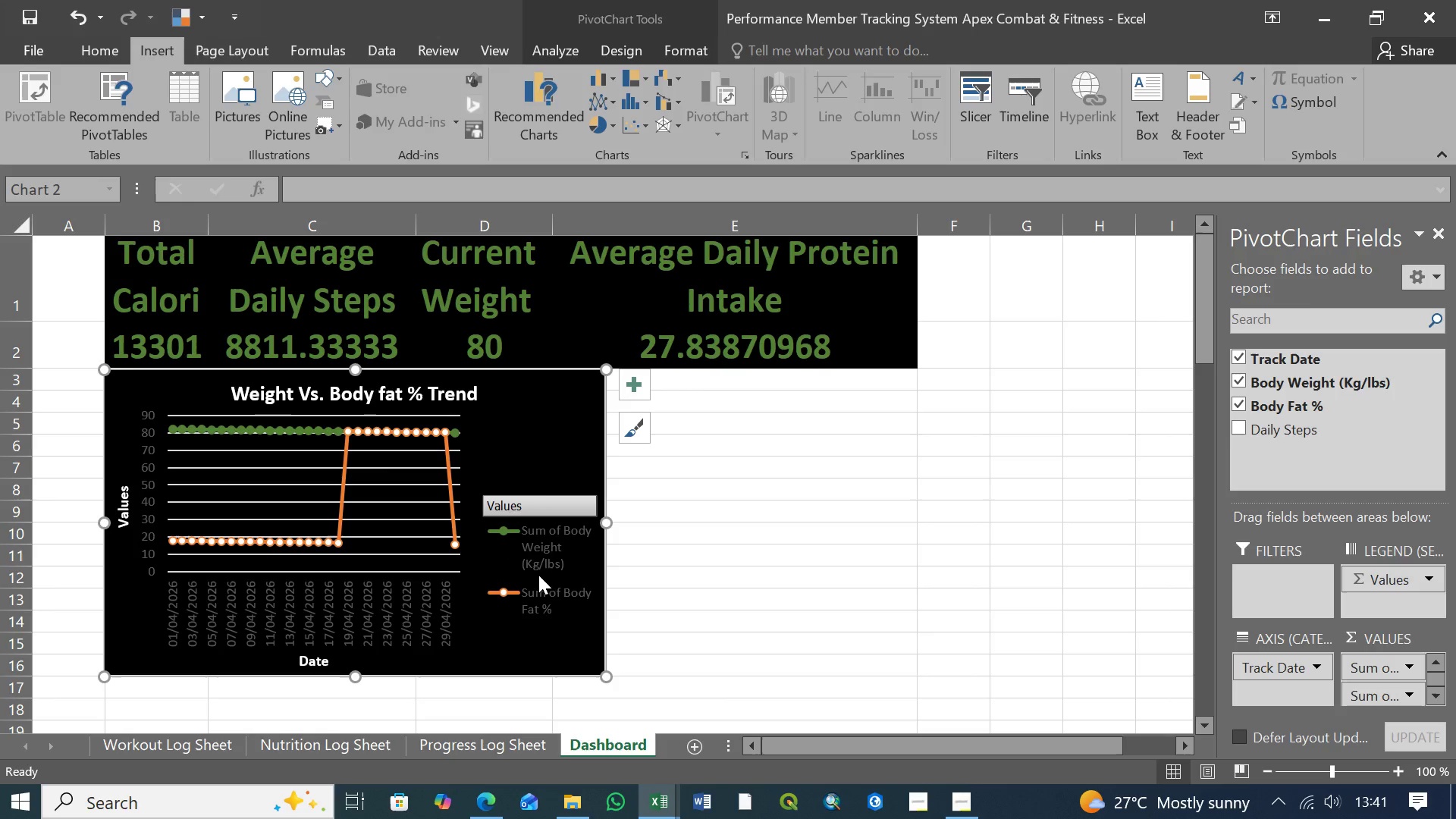 
left_click([539, 573])
 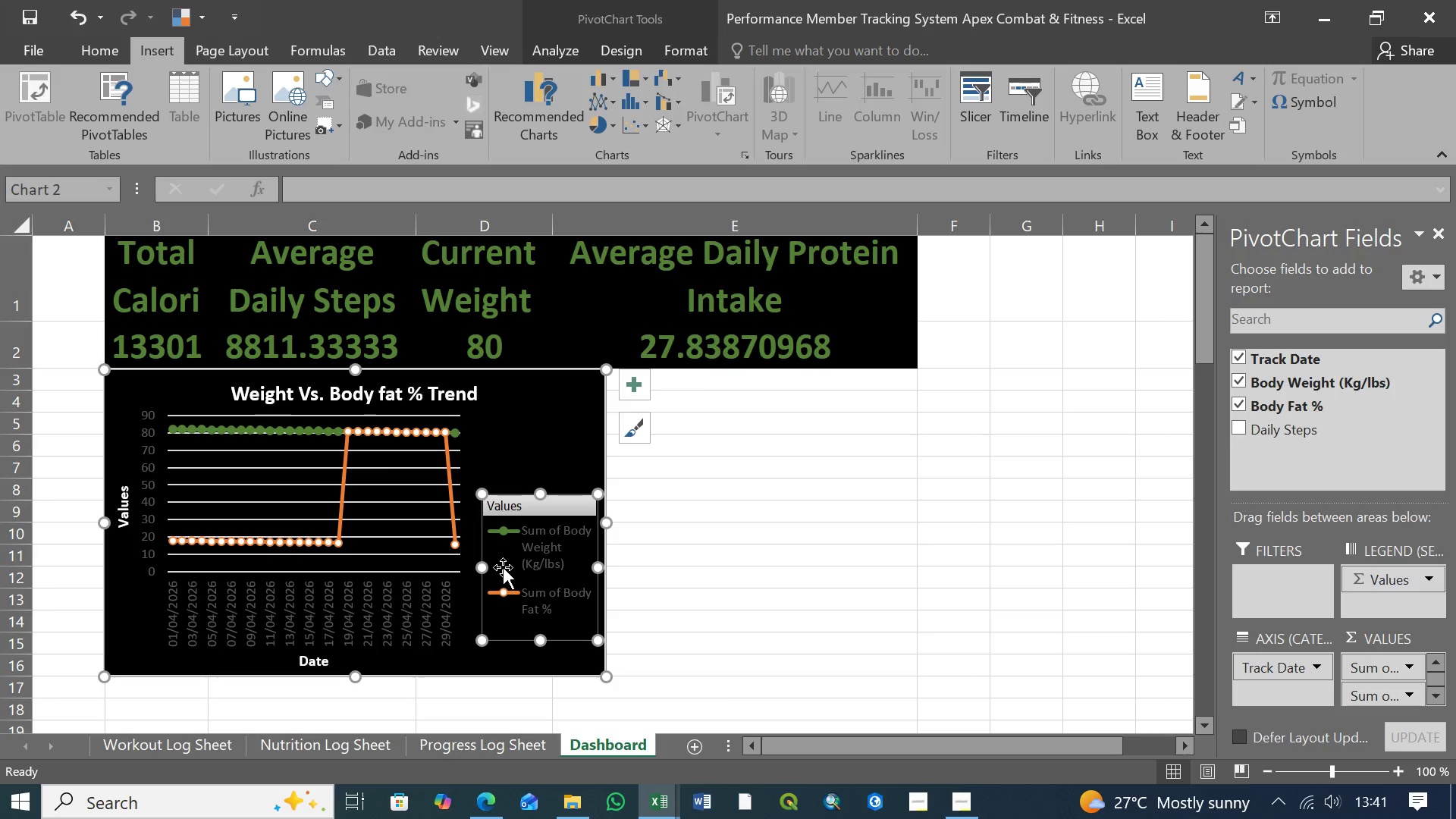 
left_click_drag(start_coordinate=[502, 566], to_coordinate=[502, 509])
 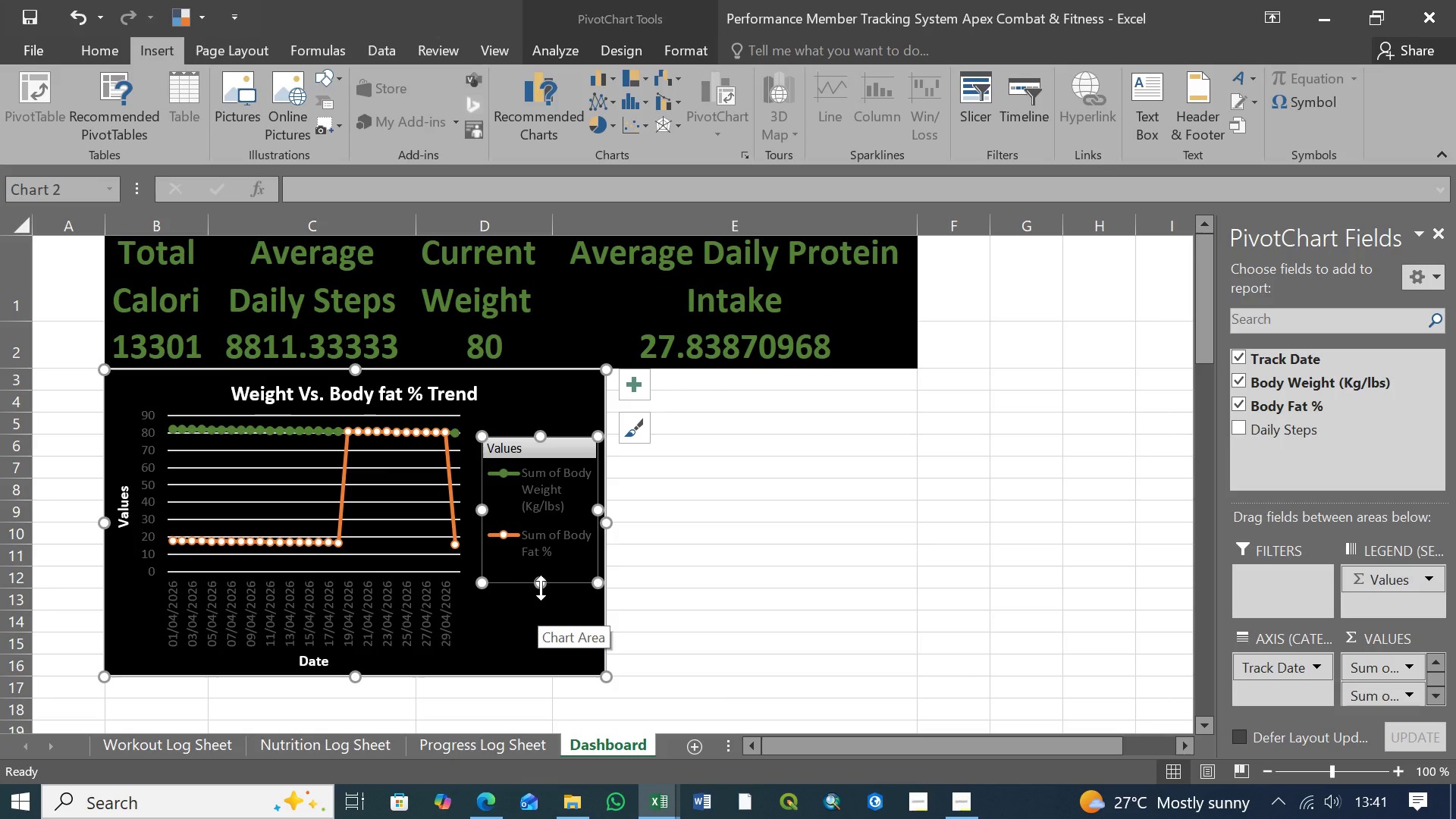 
wait(6.05)
 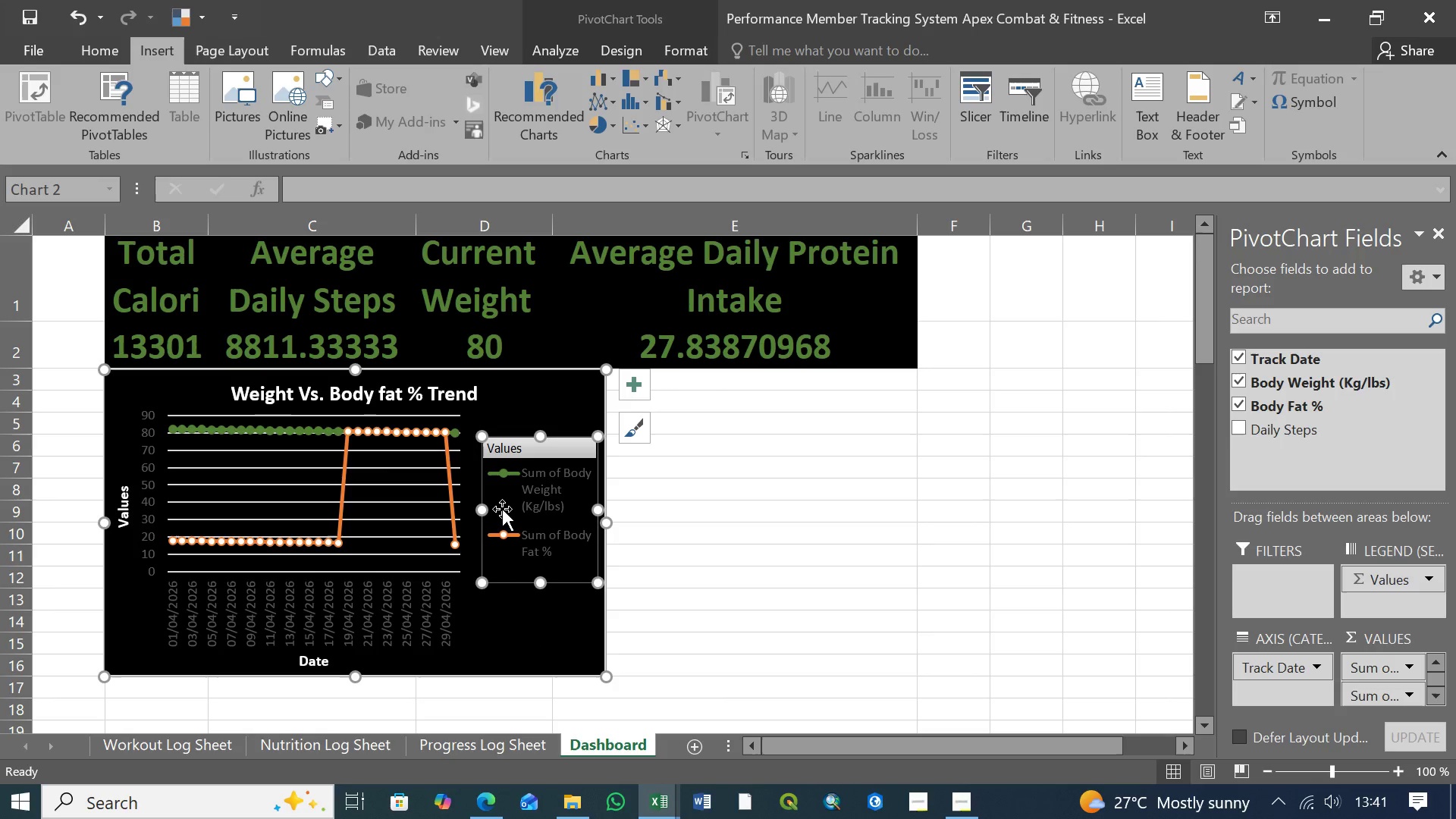 
left_click_drag(start_coordinate=[541, 585], to_coordinate=[539, 607])
 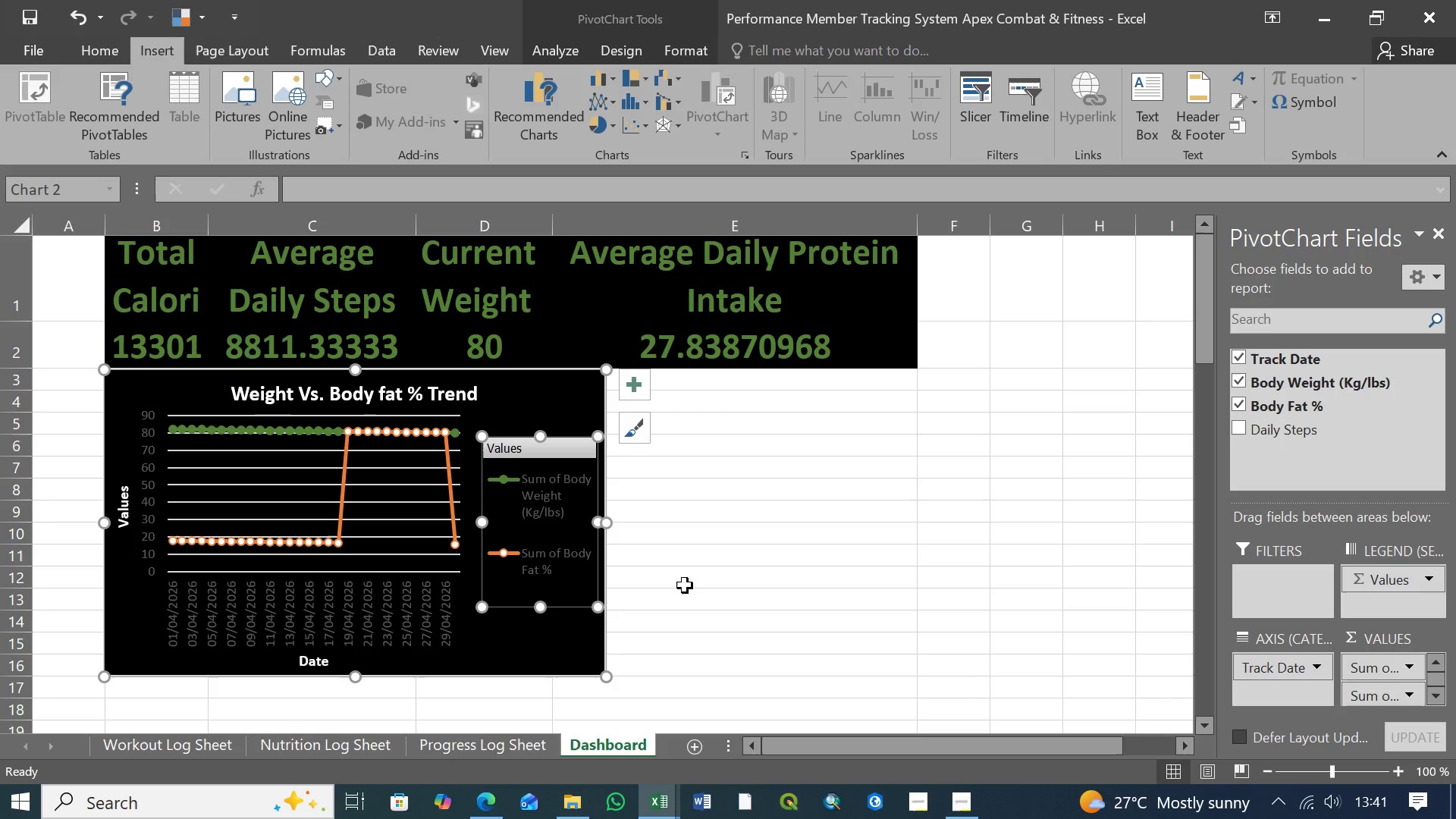 
left_click([685, 585])
 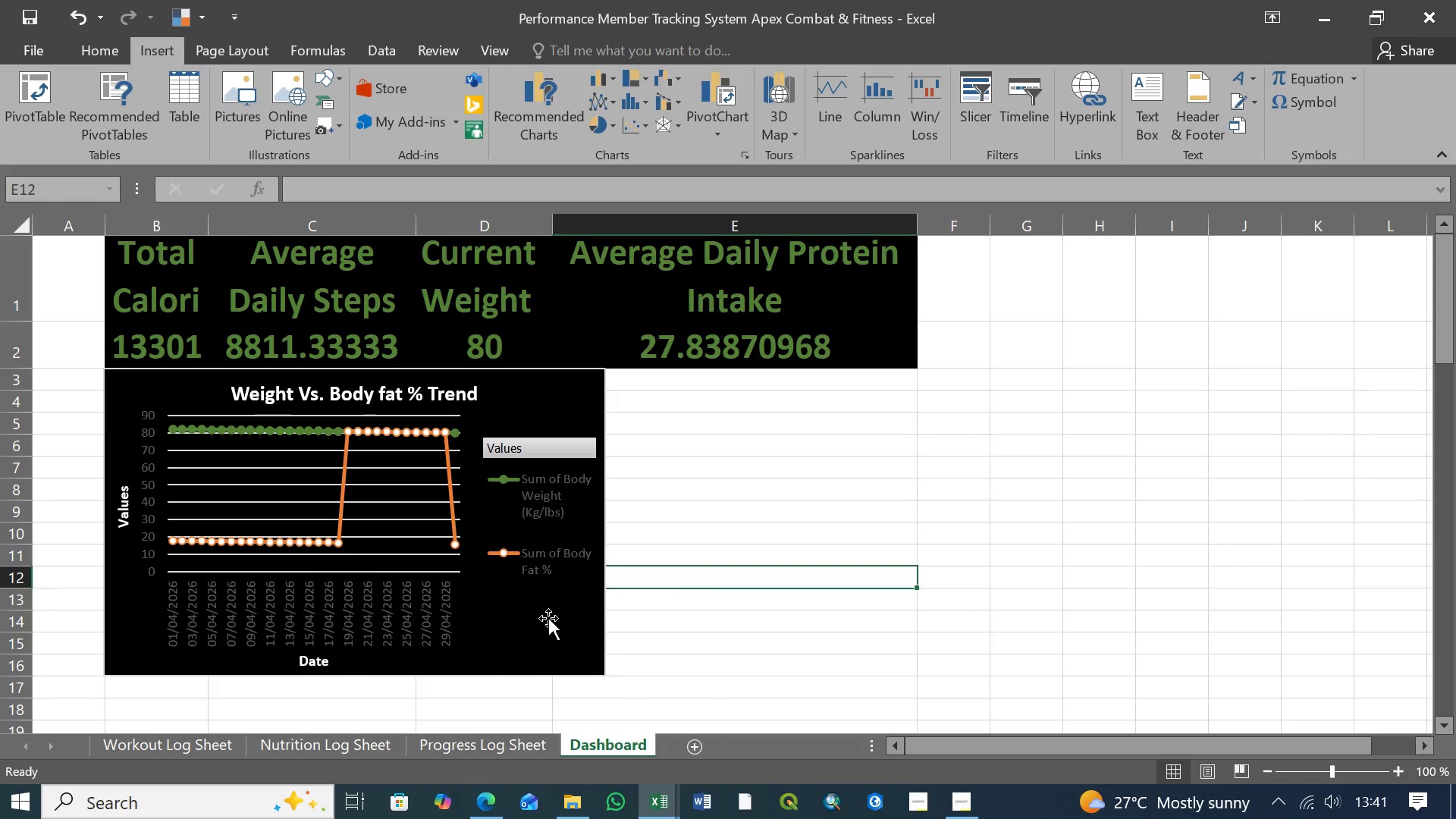 
left_click([547, 620])
 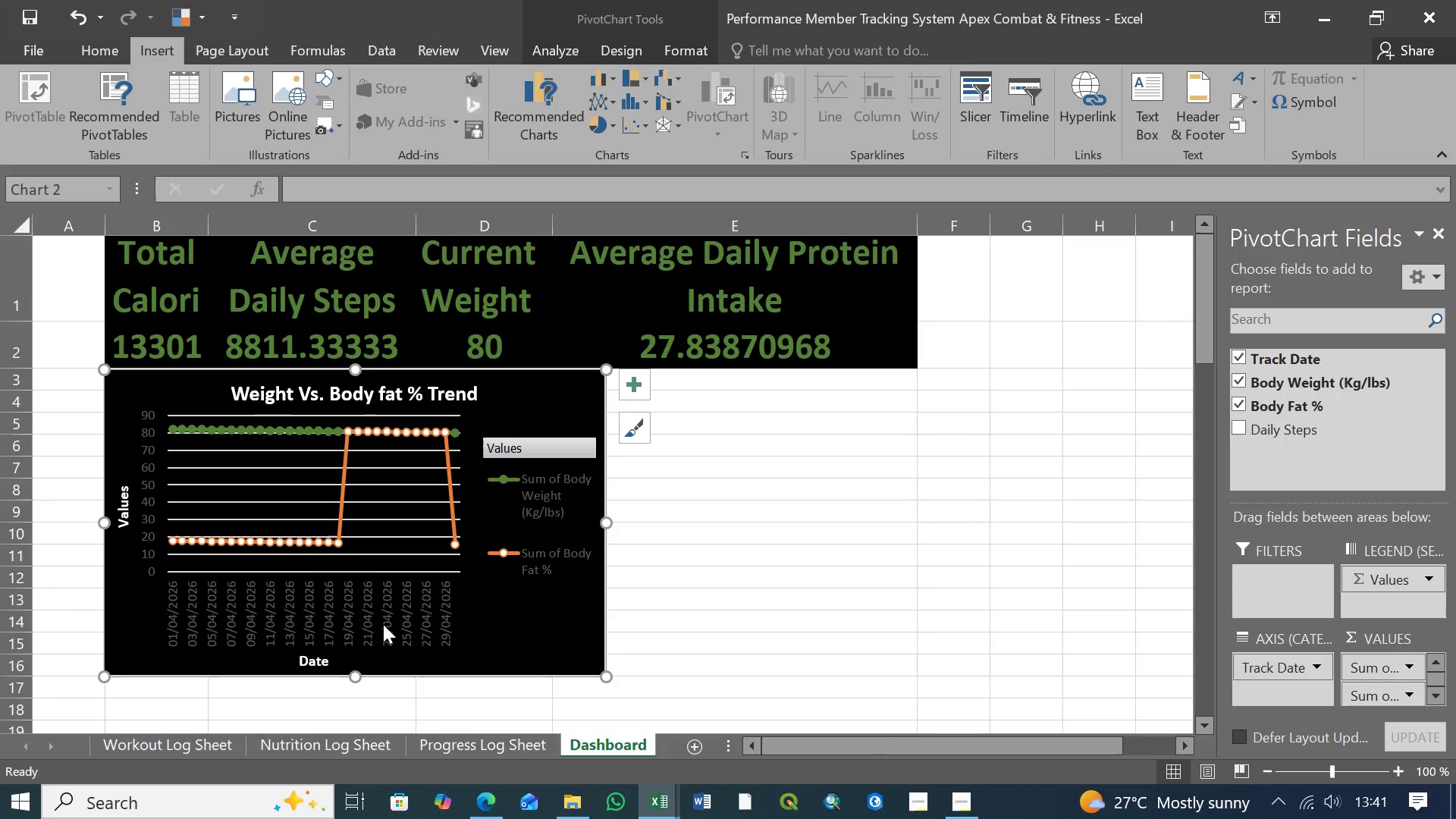 
wait(5.67)
 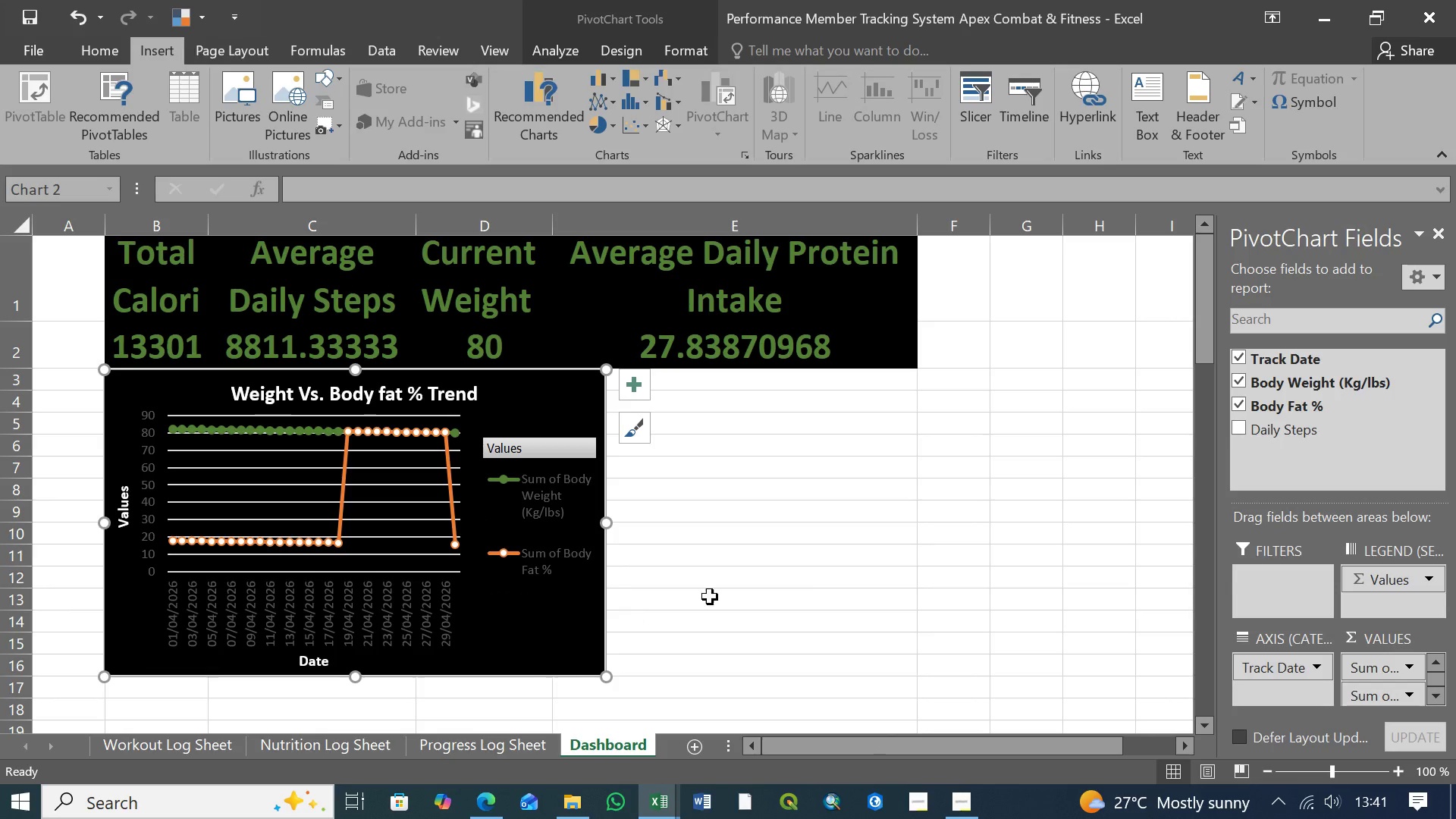 
left_click([790, 428])
 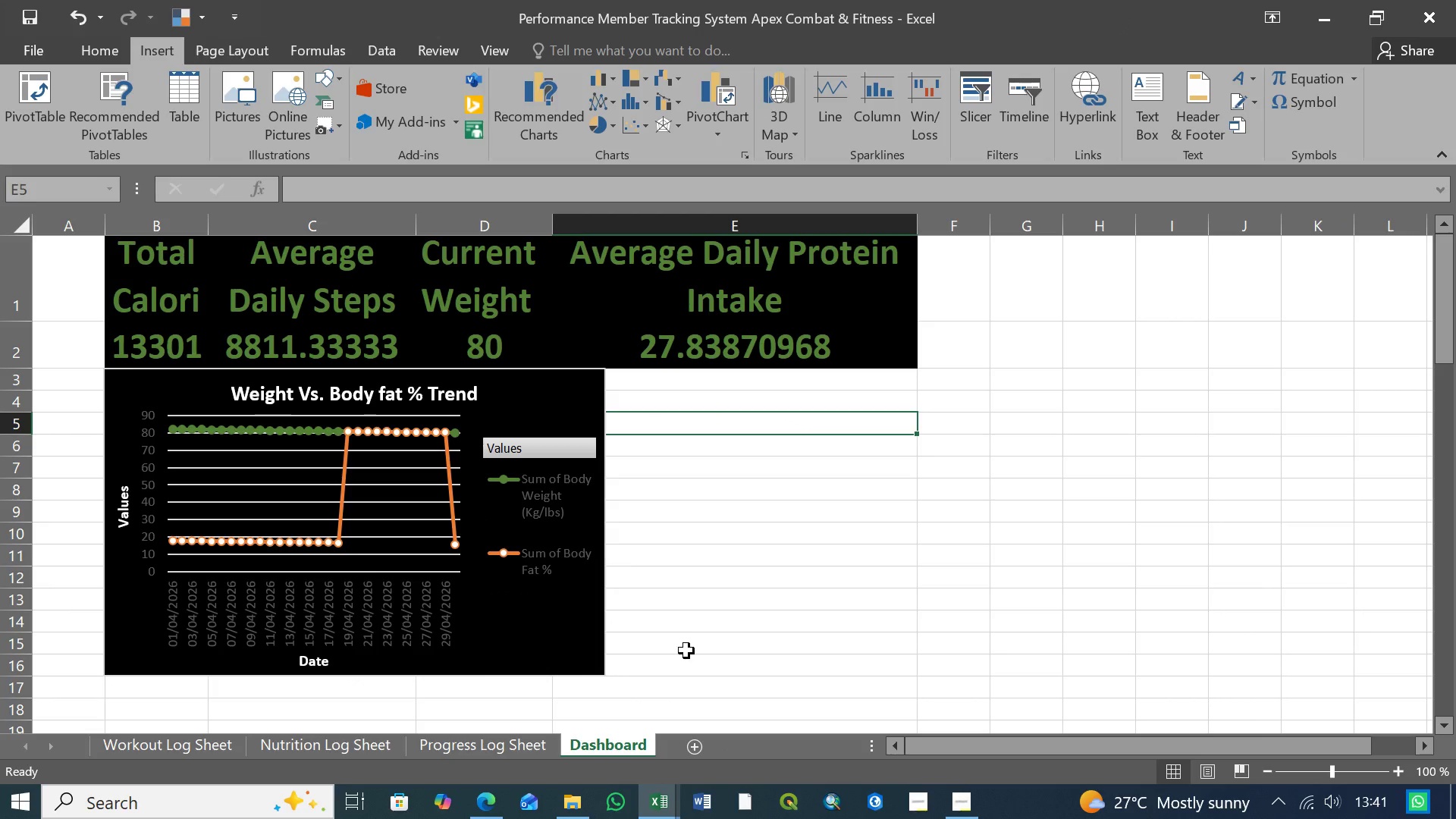 
scroll: coordinate [688, 650], scroll_direction: down, amount: 15.0
 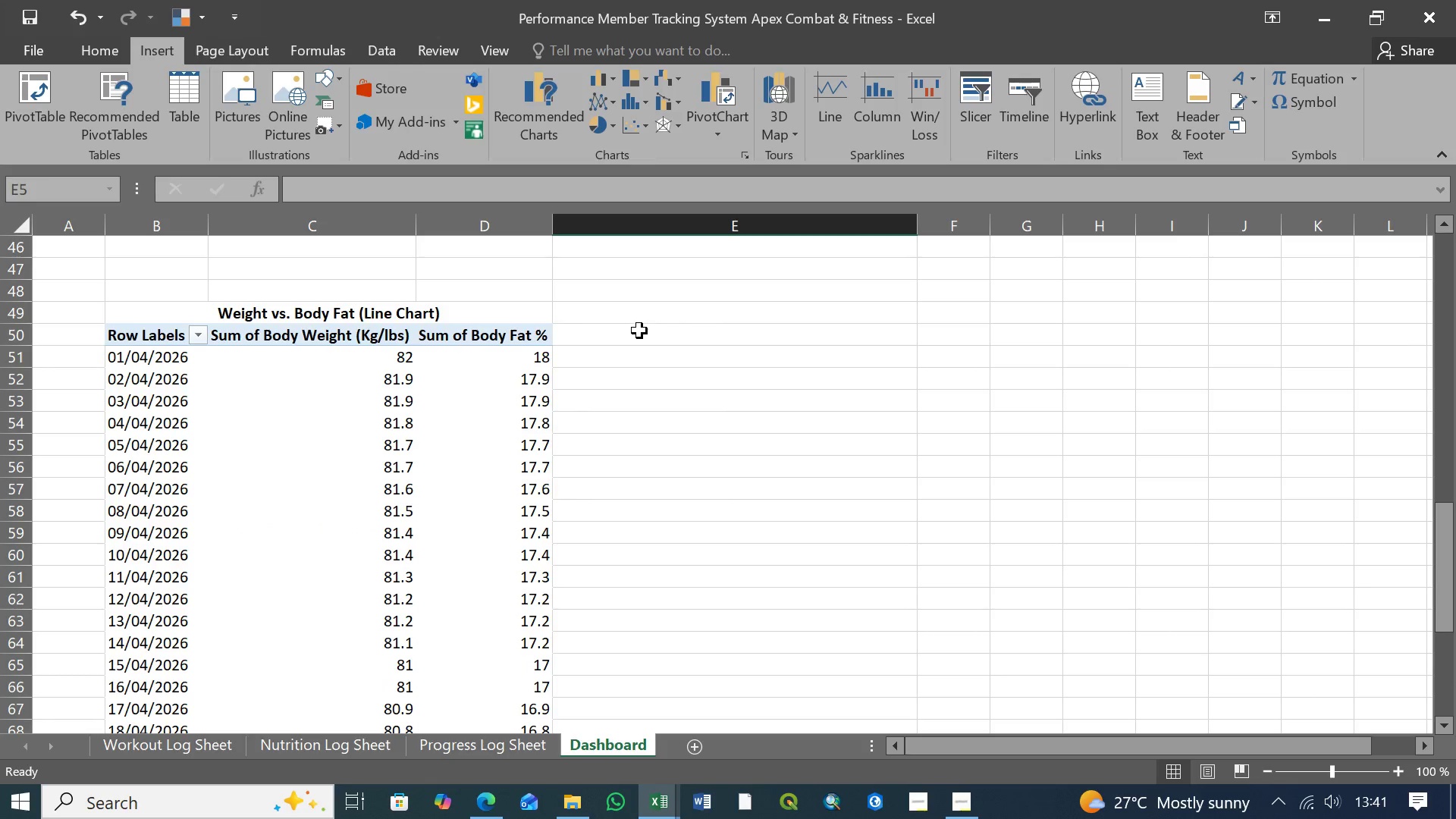 
left_click([639, 331])
 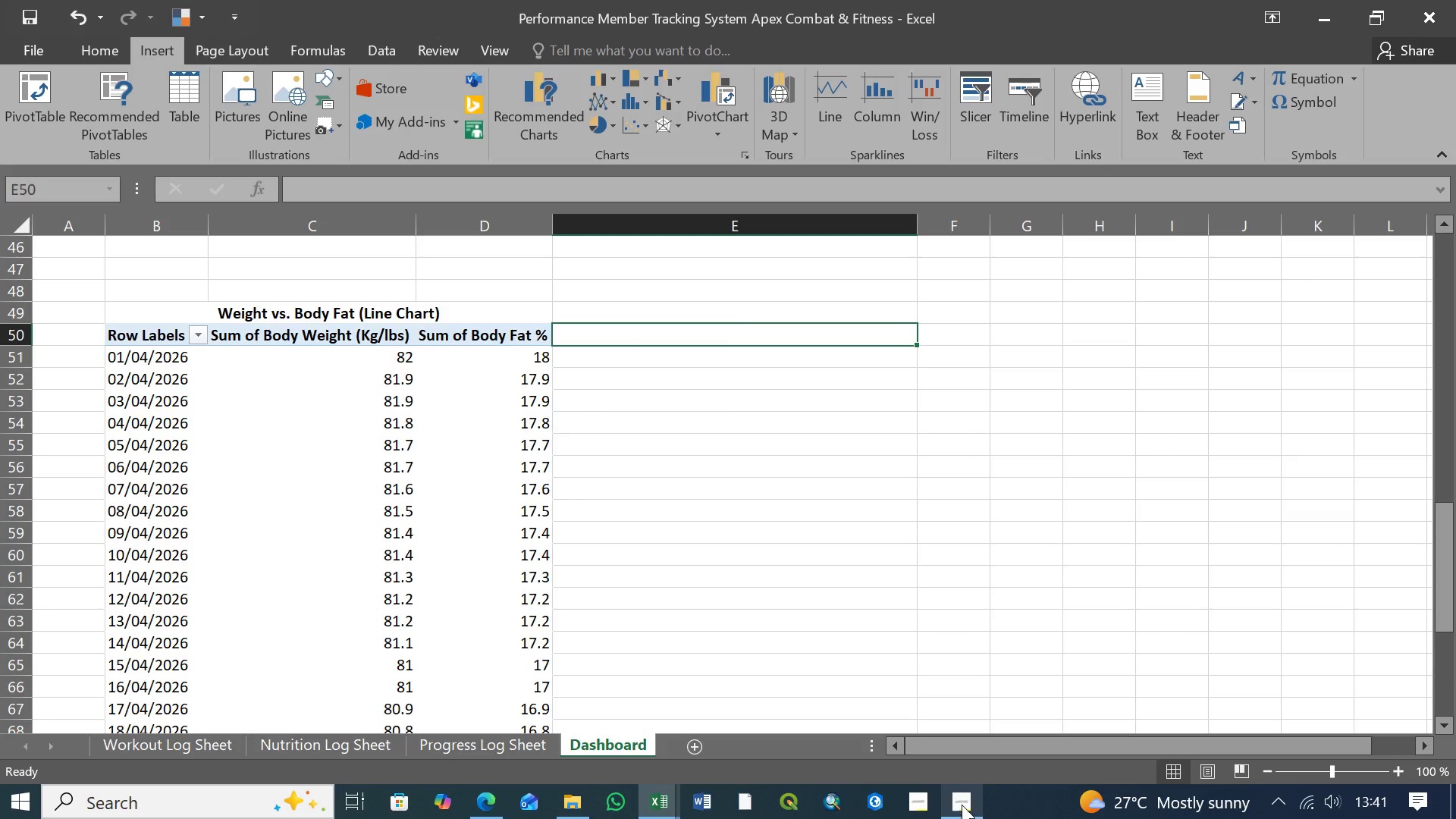 
left_click([962, 805])